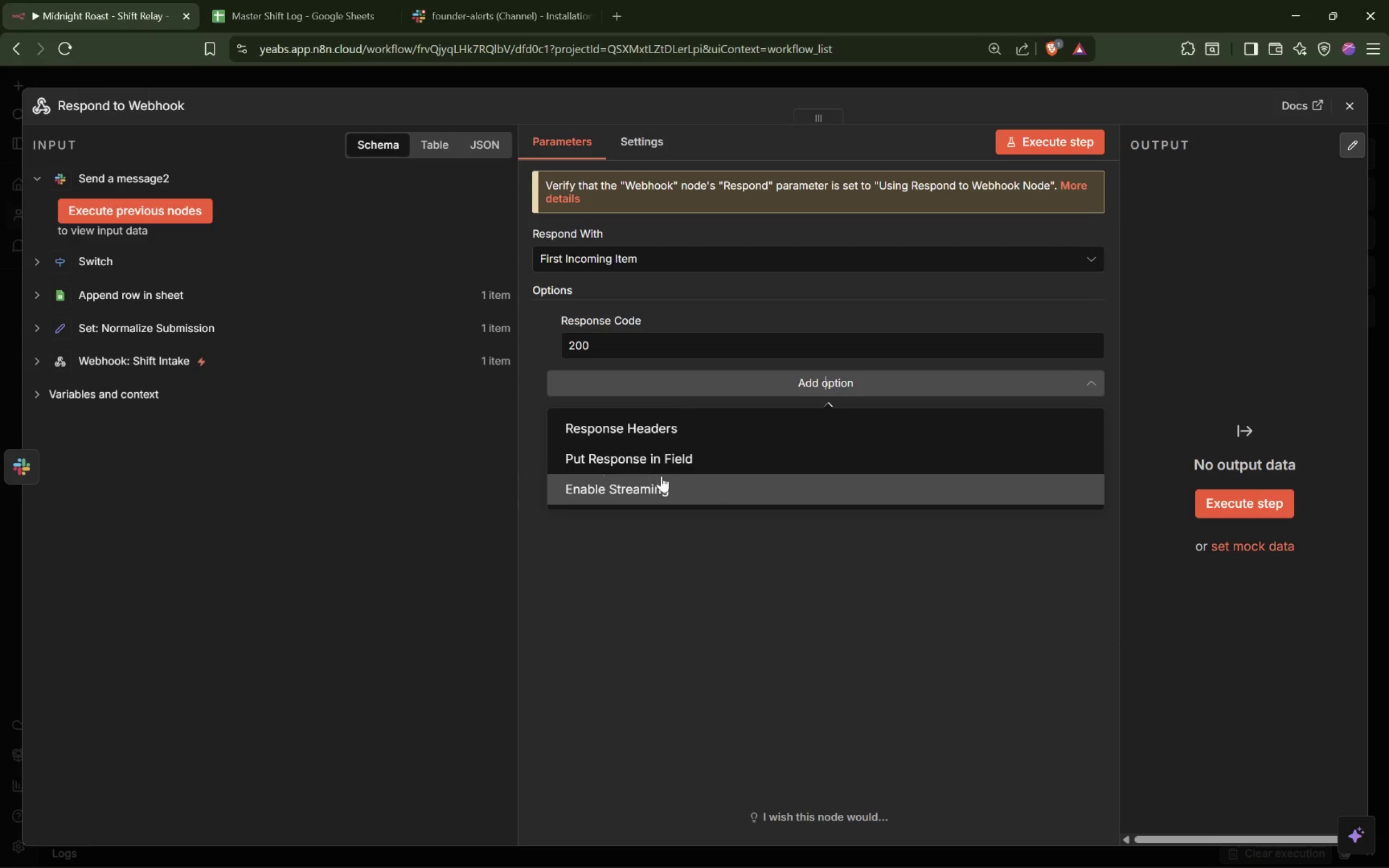 
left_click([683, 462])
 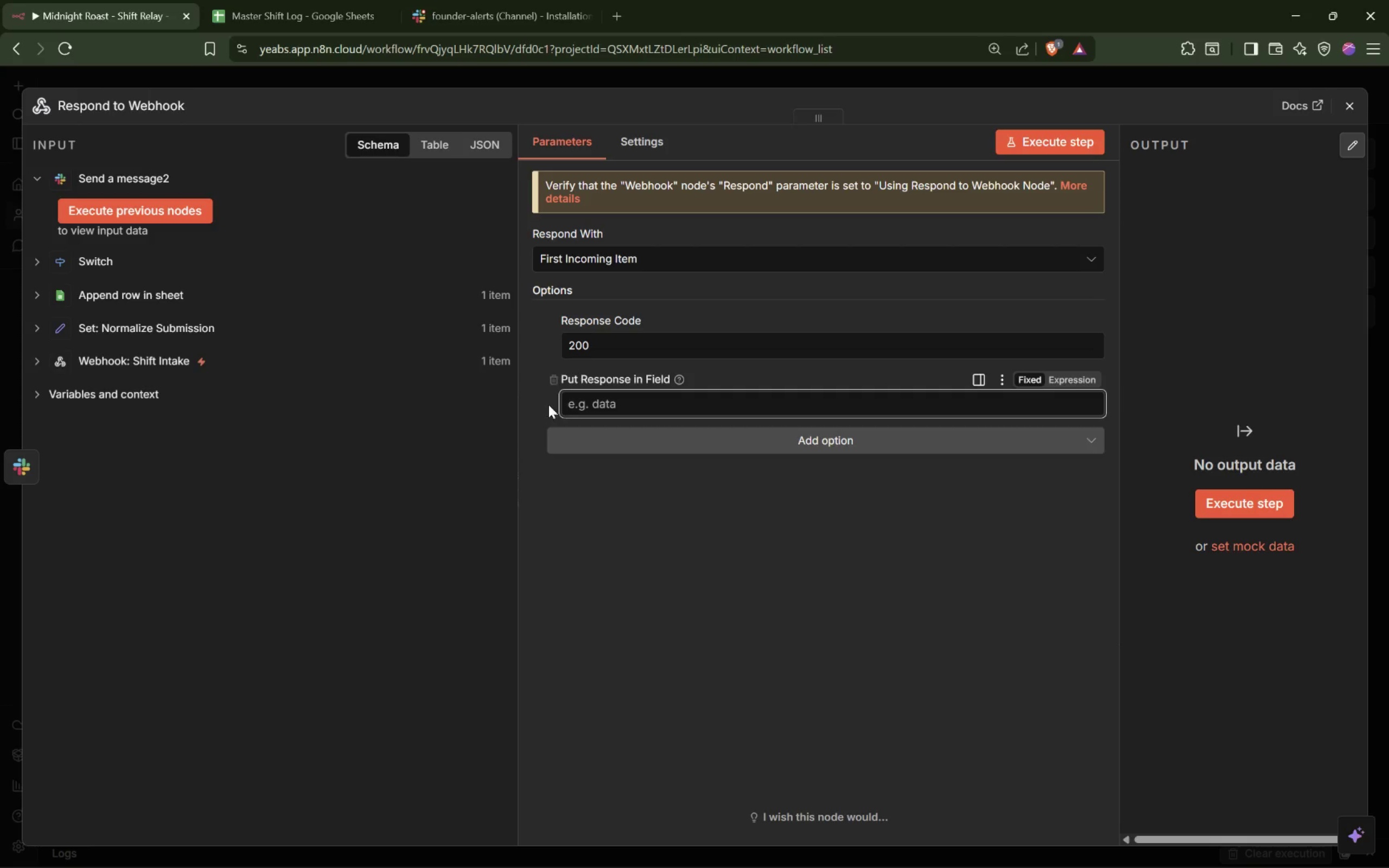 
wait(5.19)
 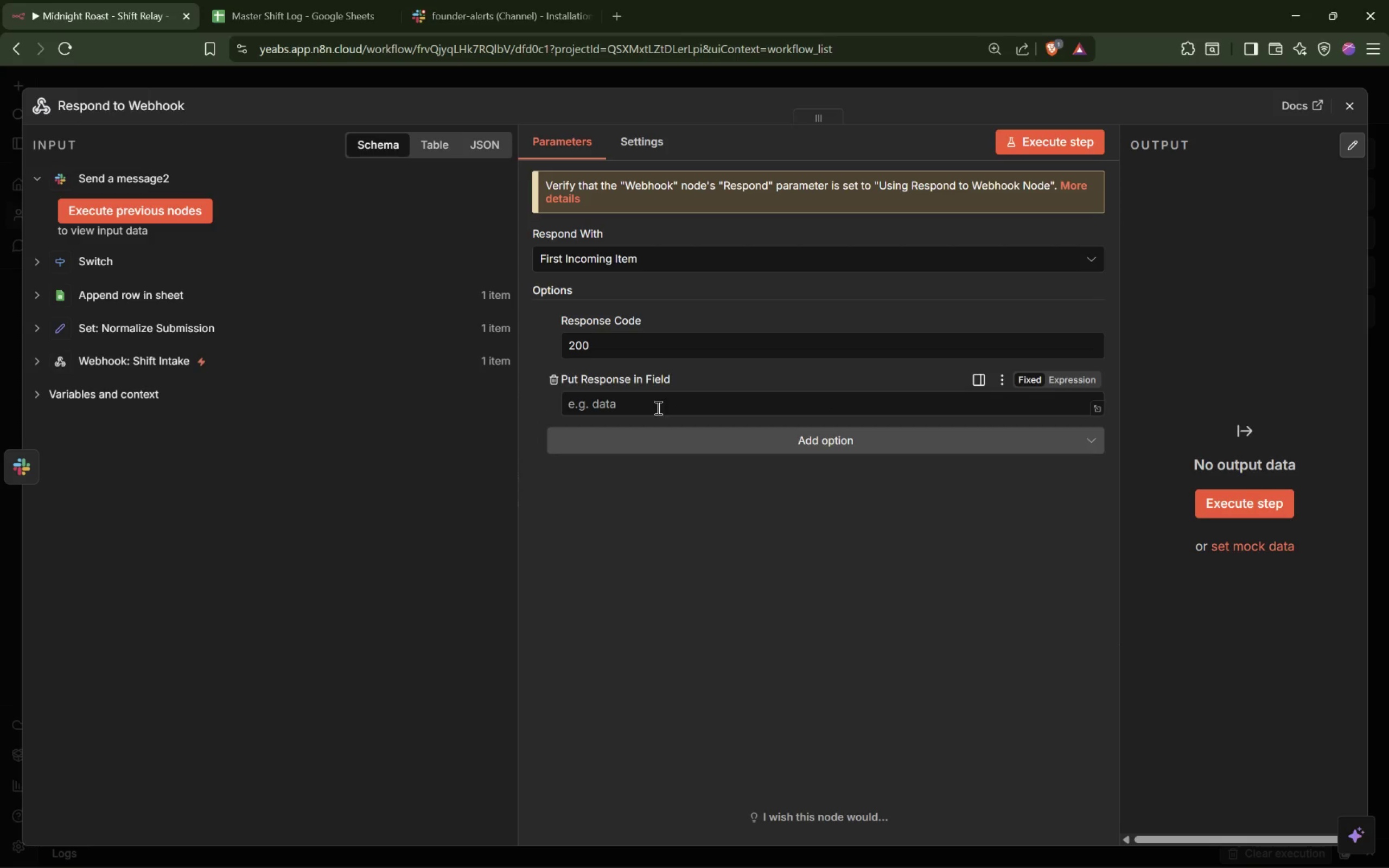 
left_click([738, 388])
 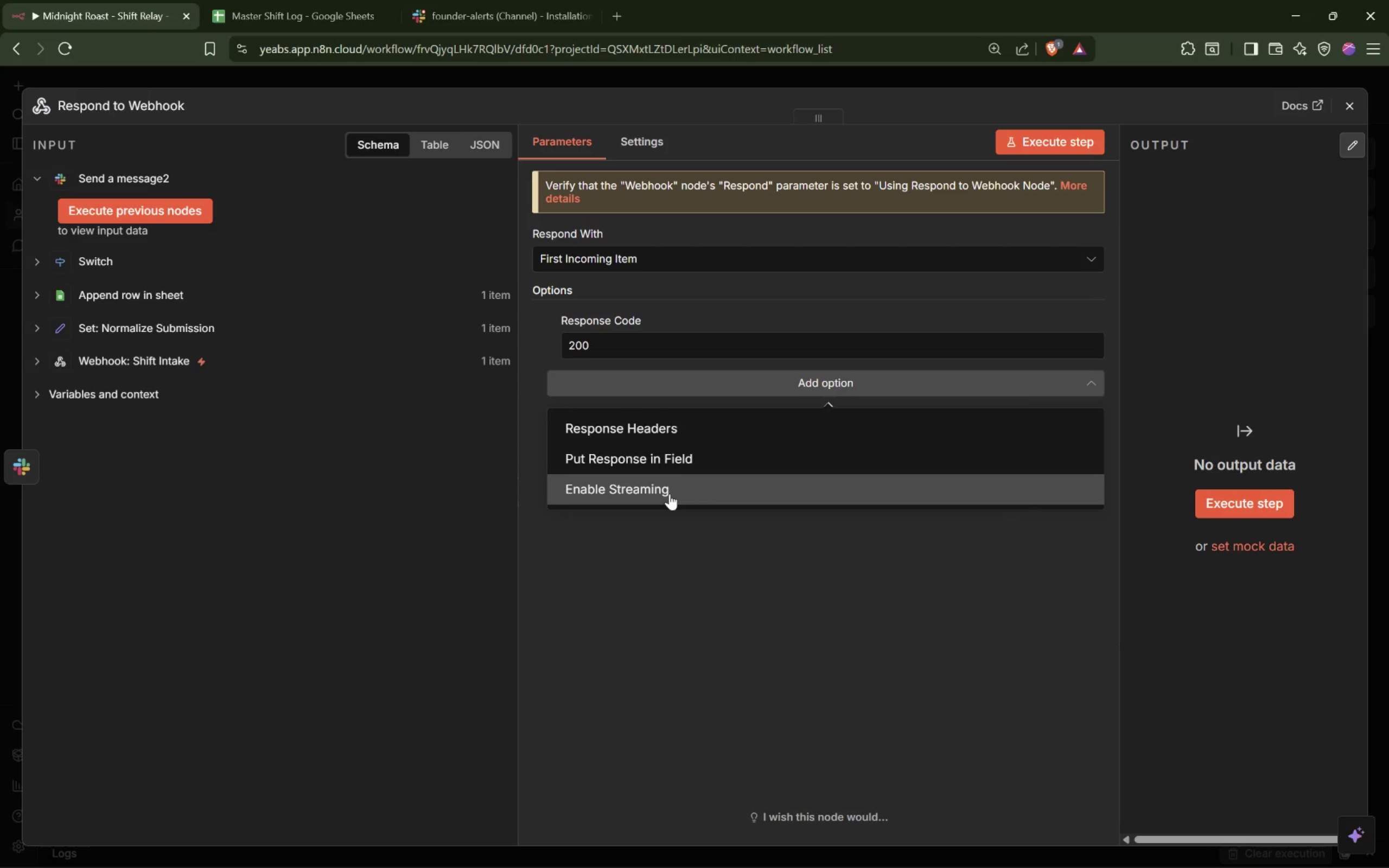 
left_click([687, 429])
 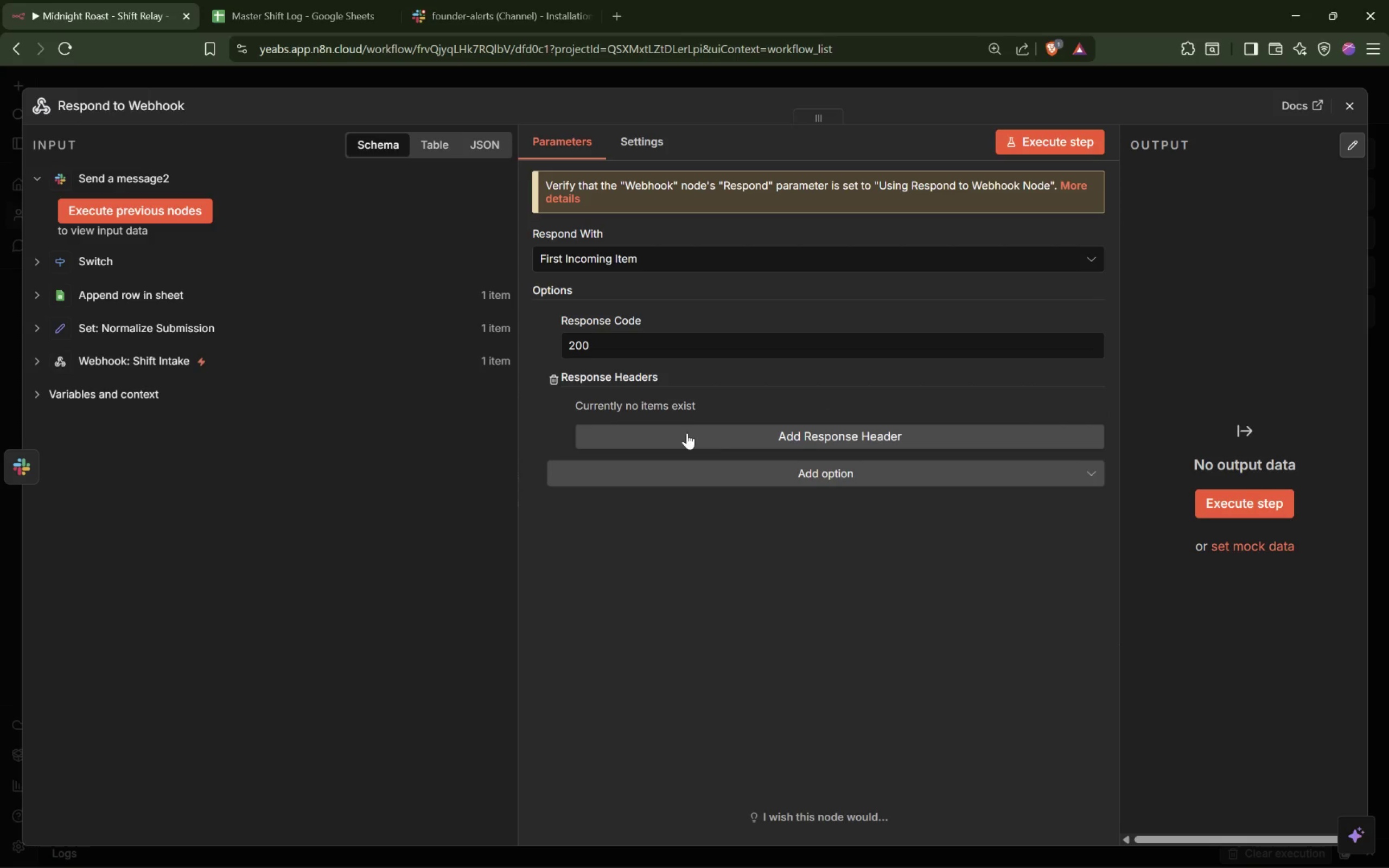 
left_click([789, 435])
 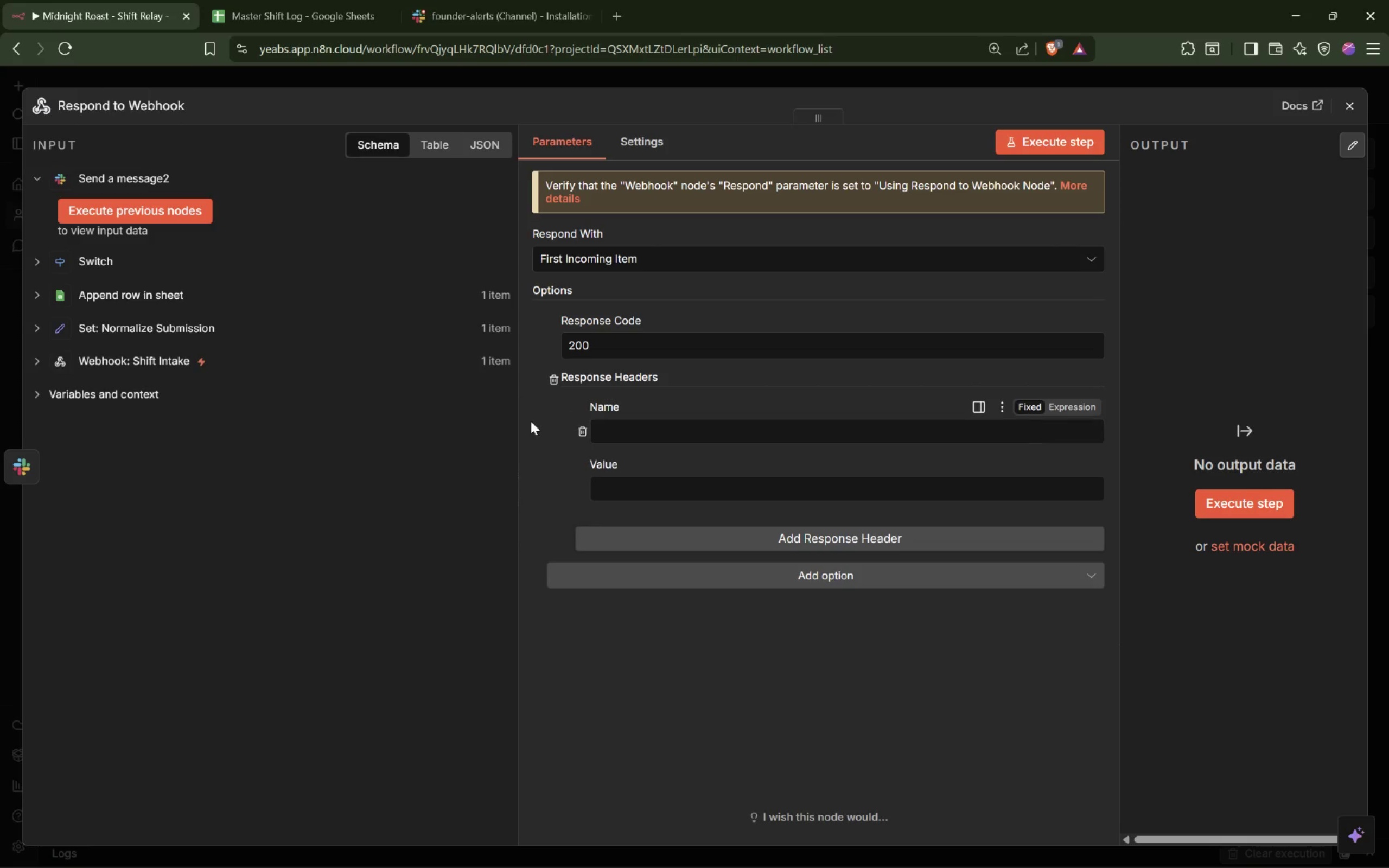 
left_click([555, 380])
 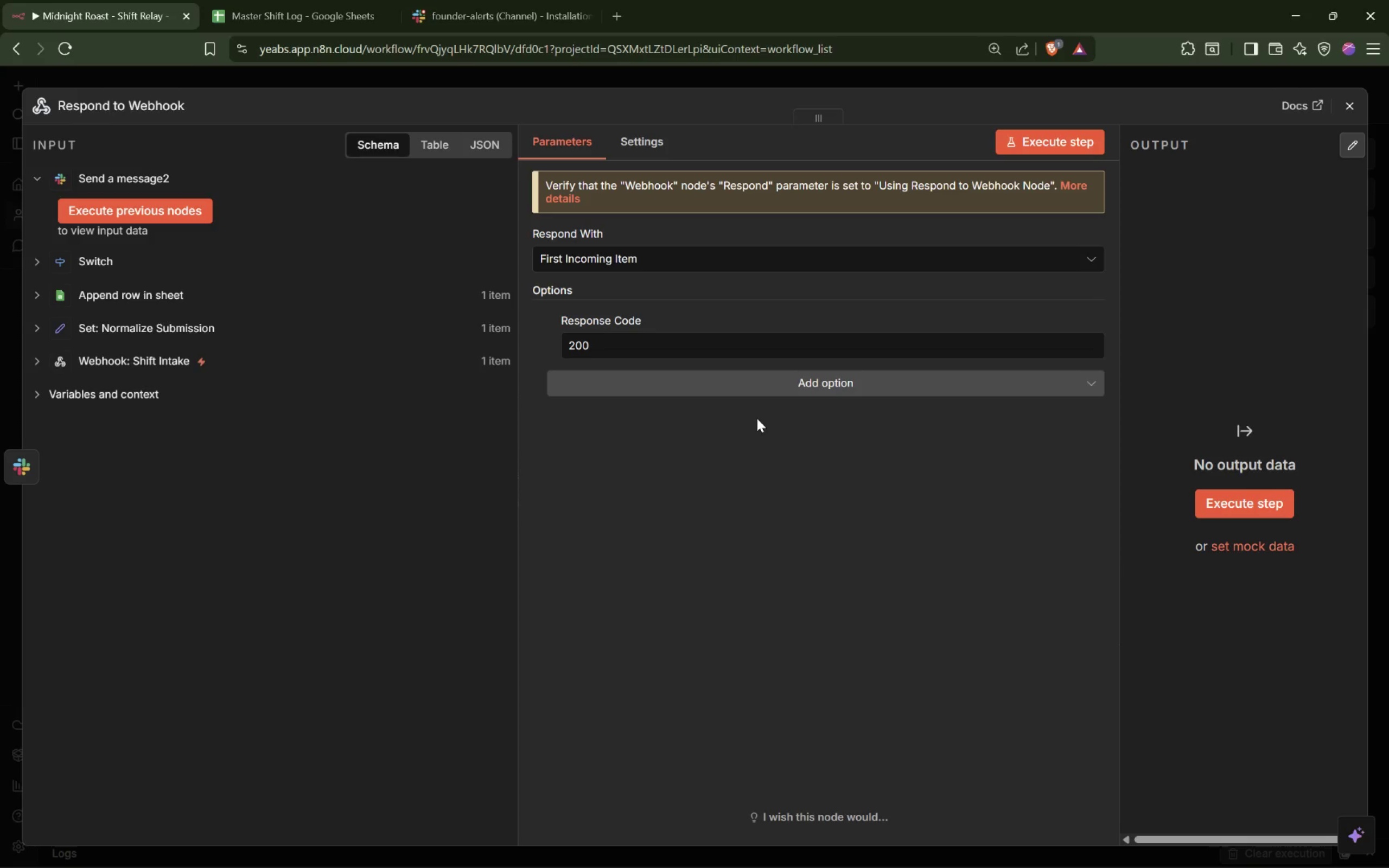 
left_click([635, 148])
 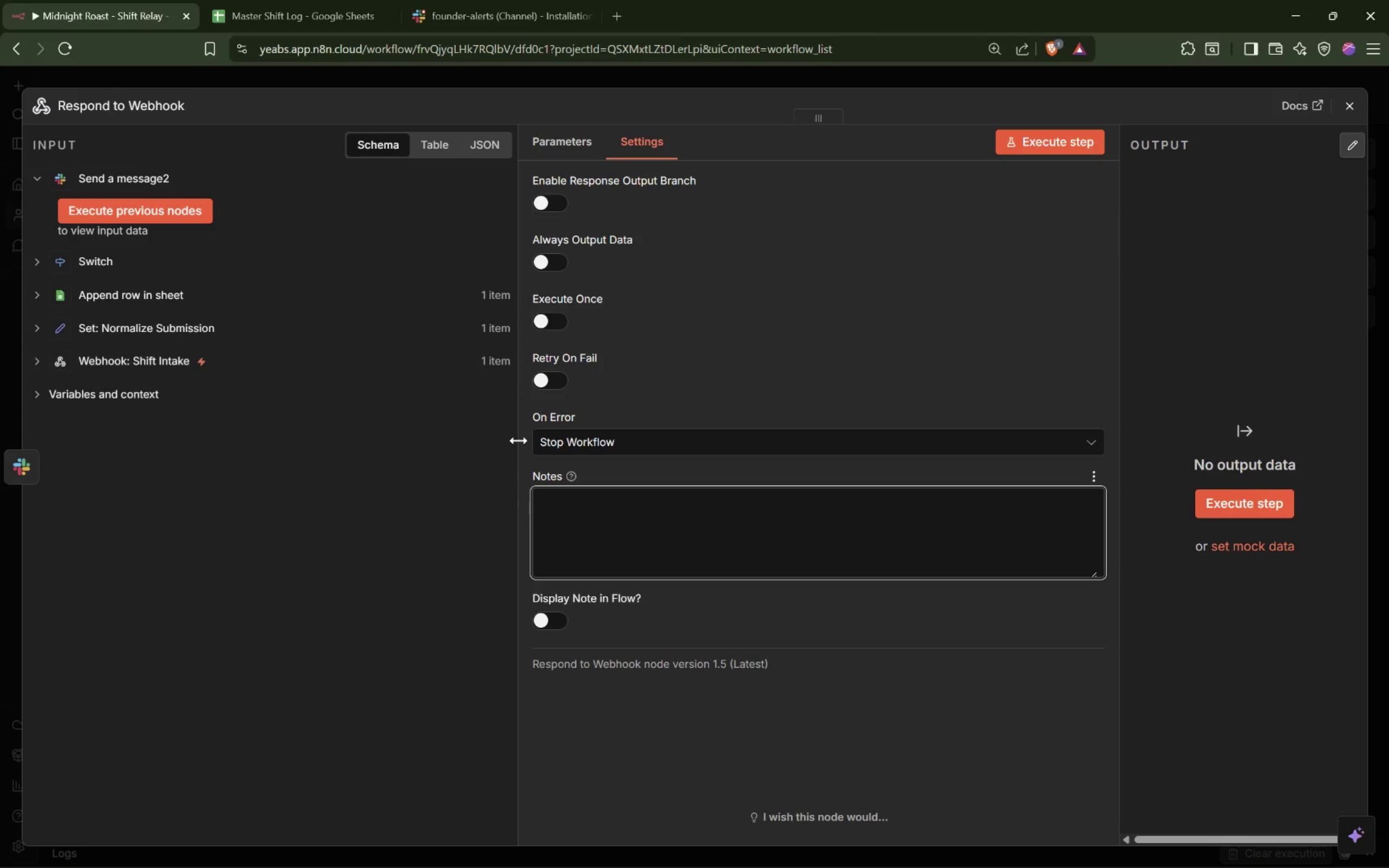 
wait(7.26)
 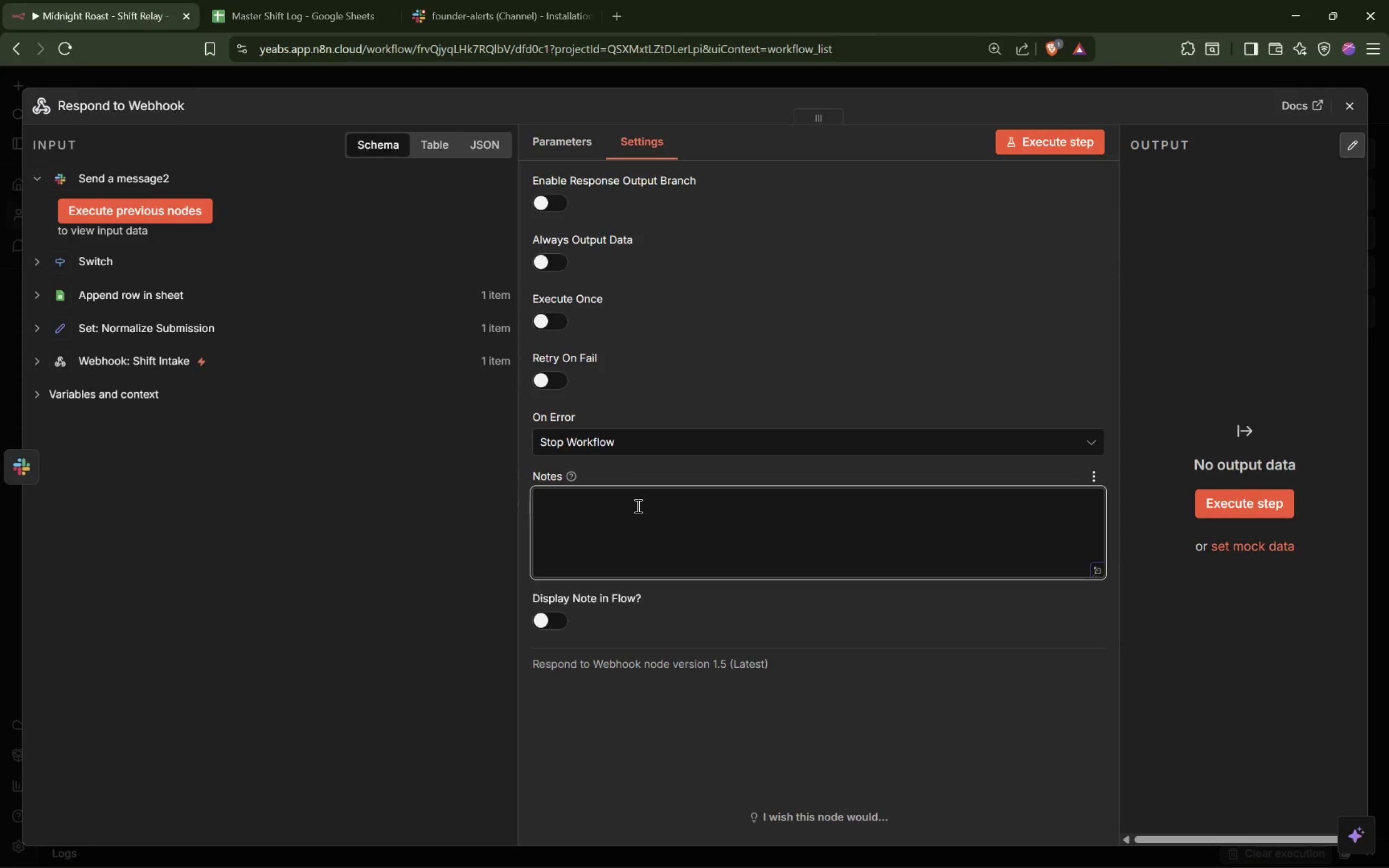 
left_click([581, 152])
 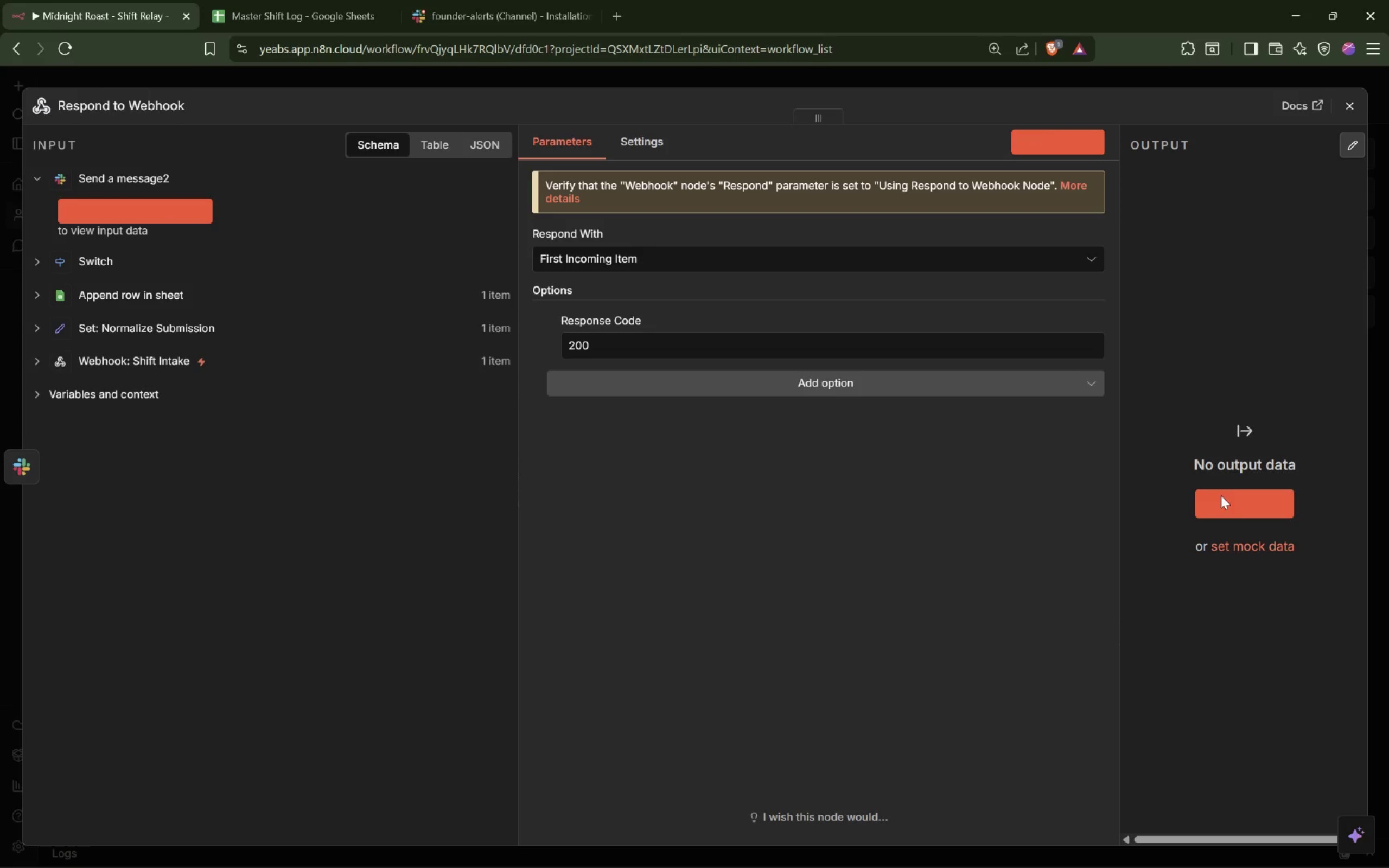 
left_click_drag(start_coordinate=[1117, 486], to_coordinate=[980, 483])
 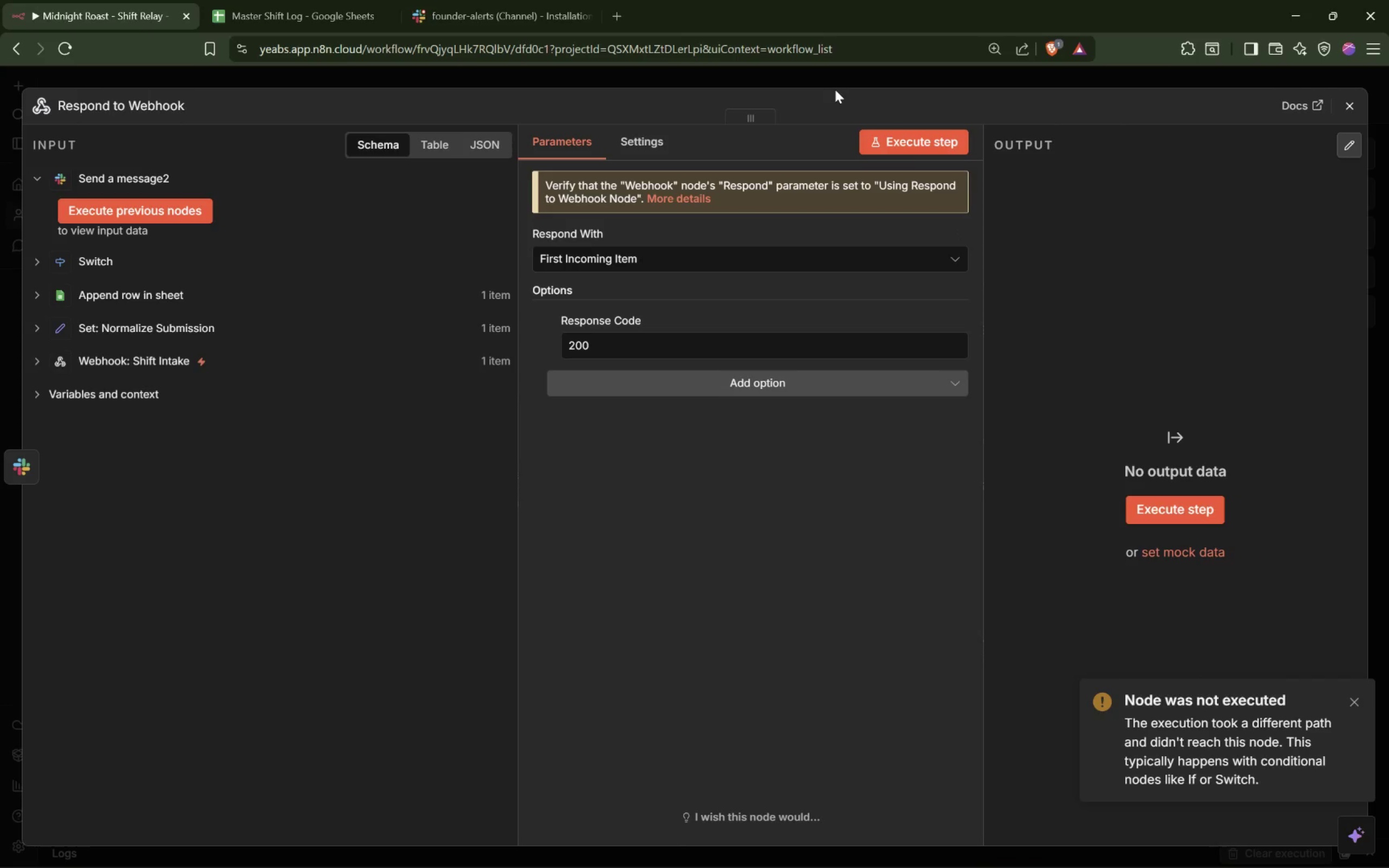 
left_click([839, 73])
 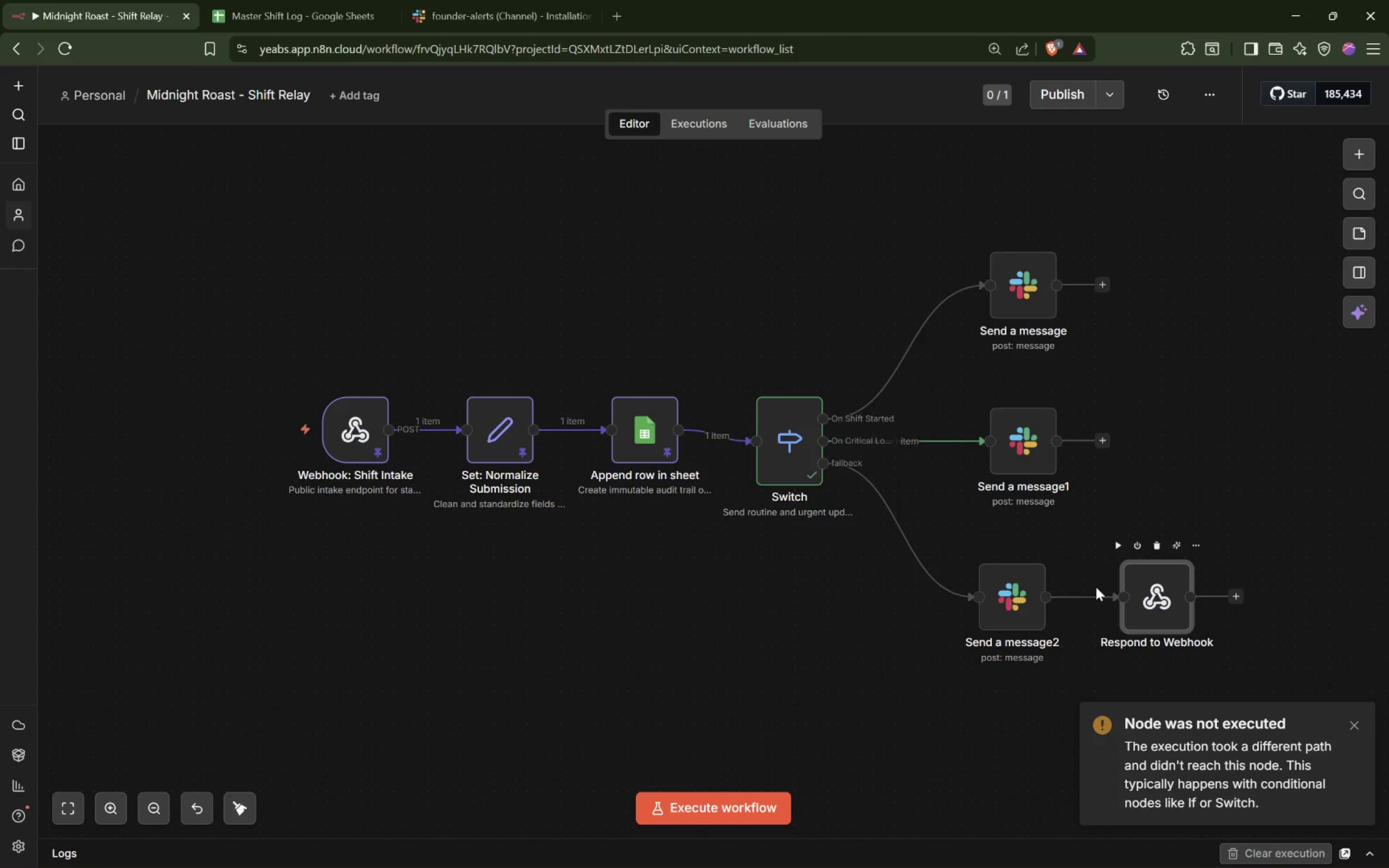 
left_click([1099, 598])
 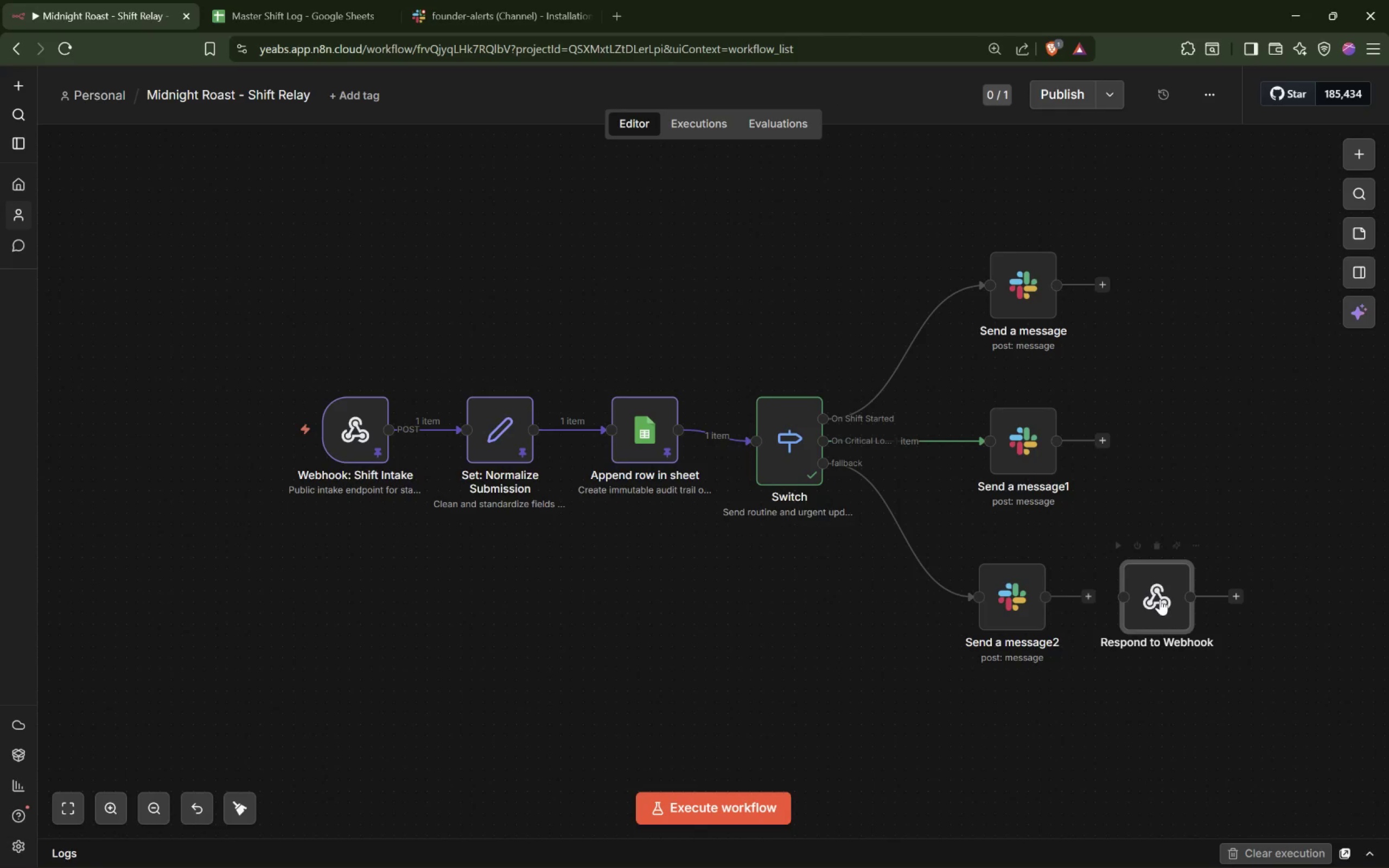 
left_click_drag(start_coordinate=[1160, 602], to_coordinate=[541, 662])
 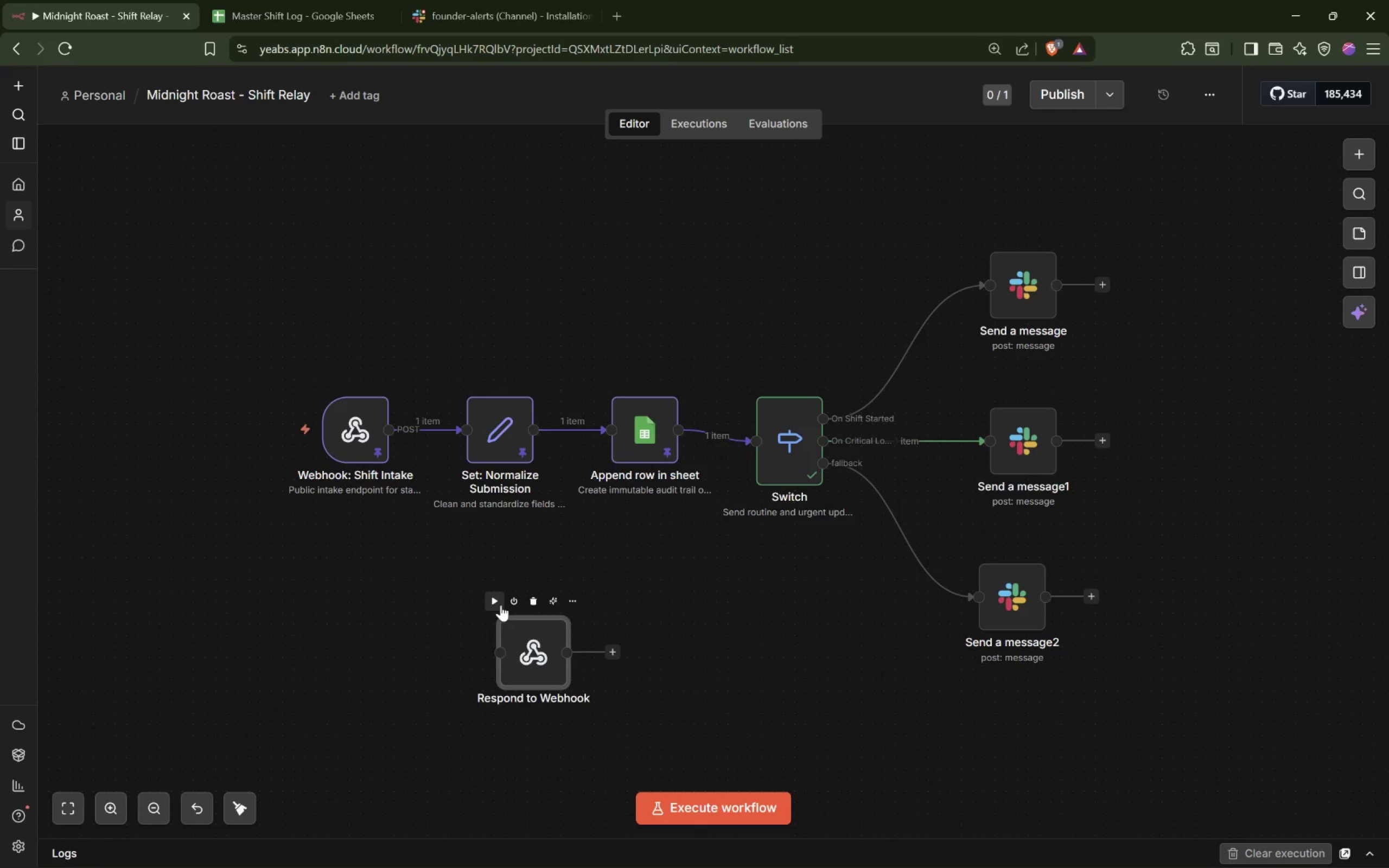 
left_click([494, 604])
 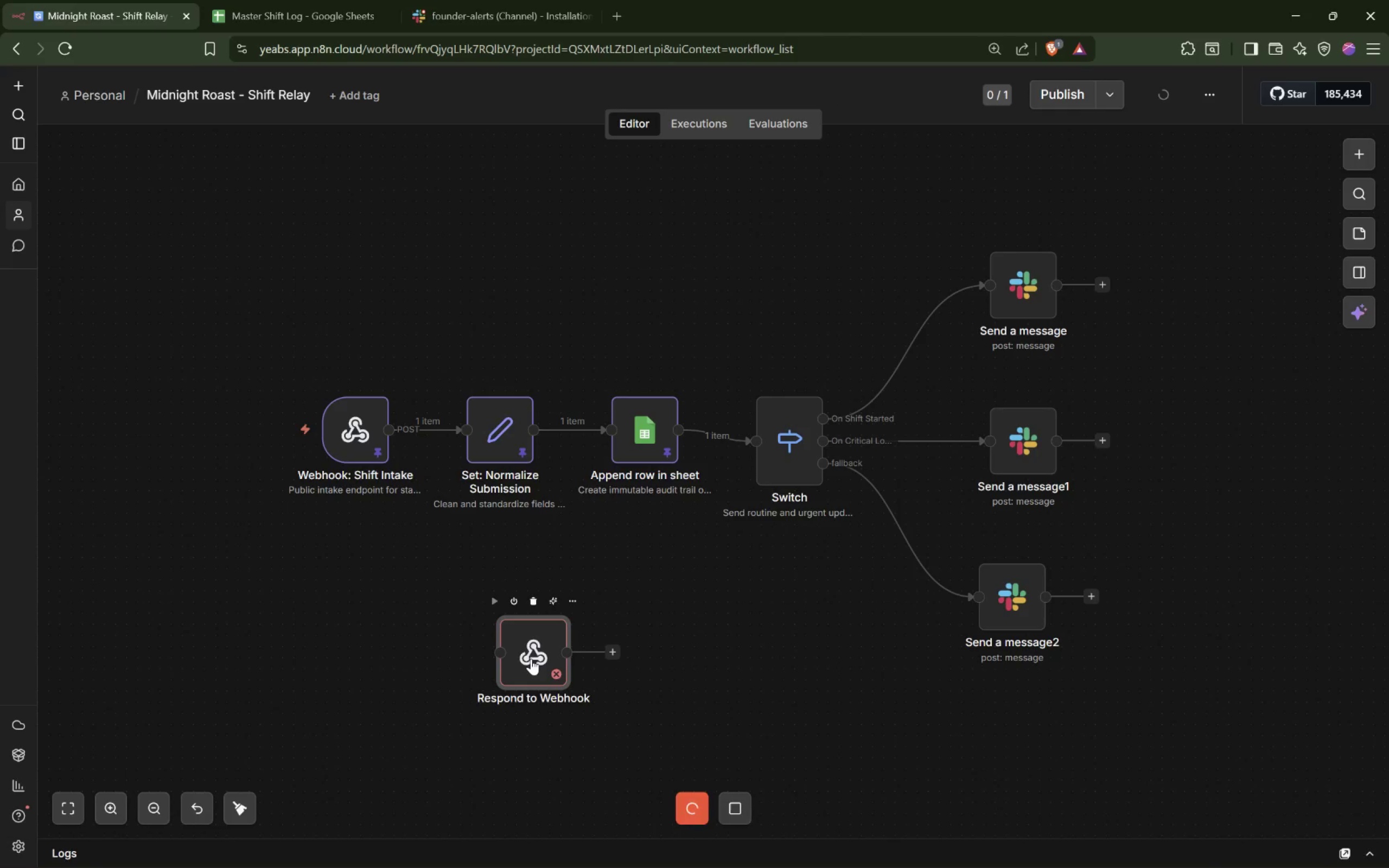 
double_click([531, 660])
 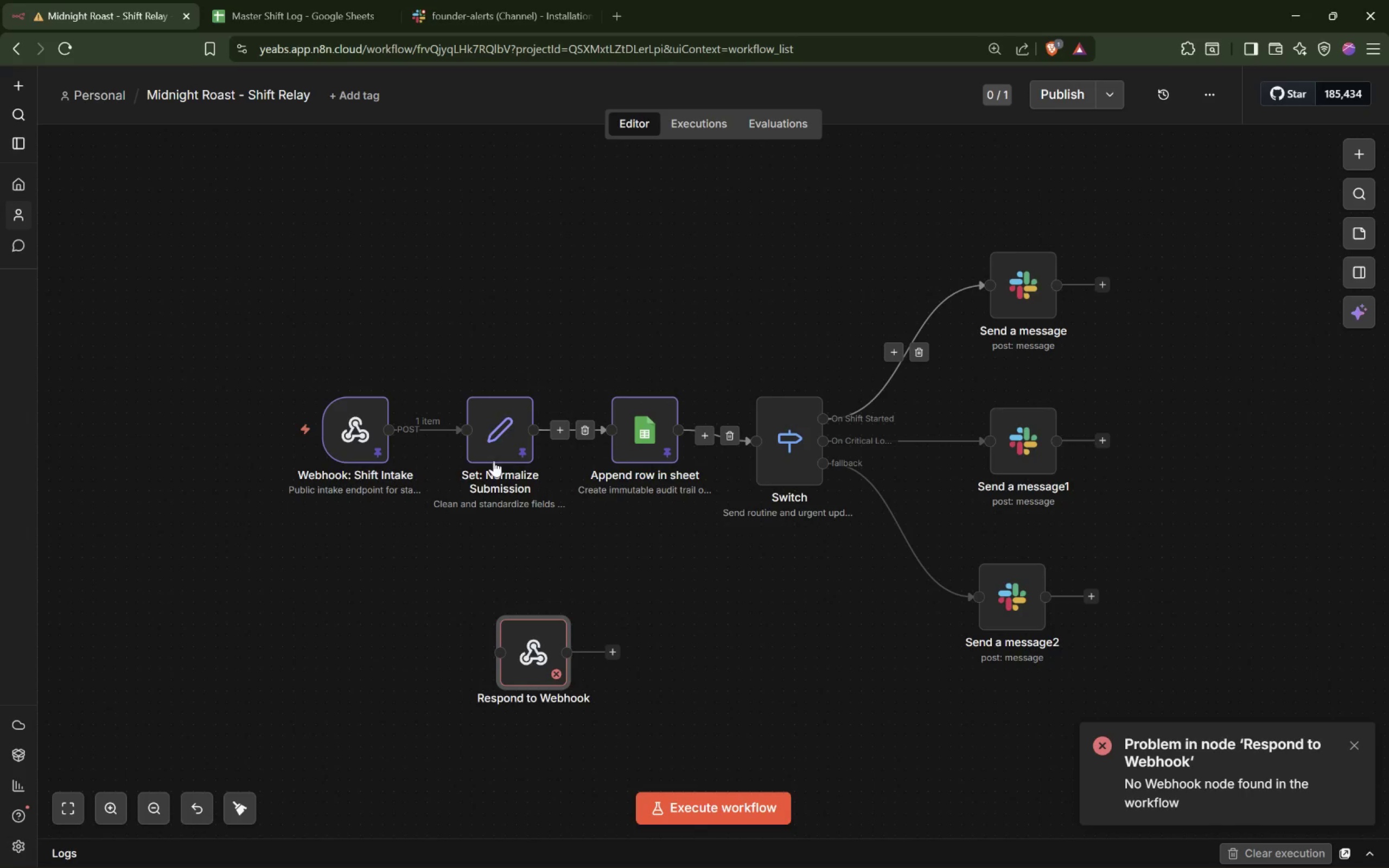 
wait(5.33)
 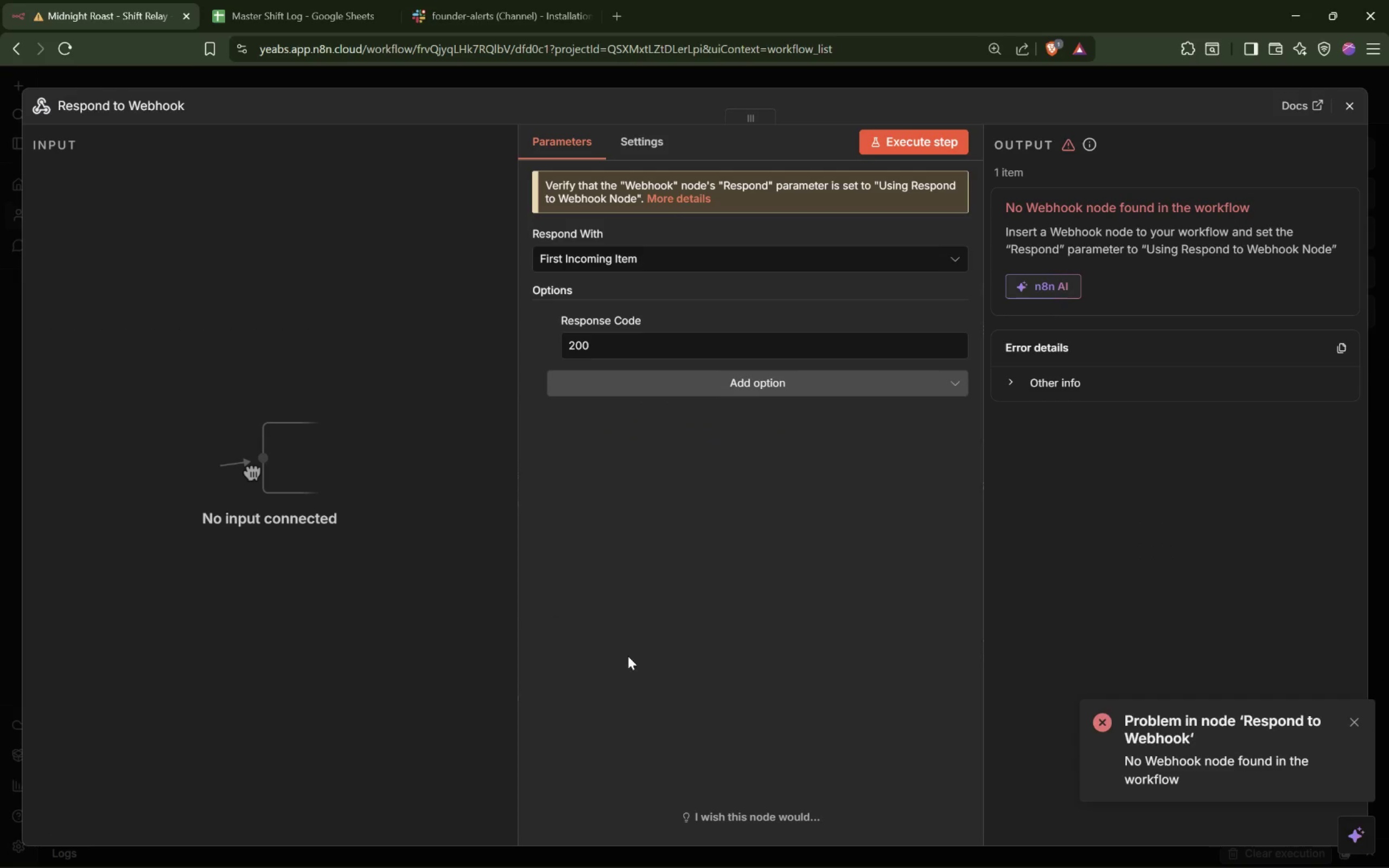 
left_click_drag(start_coordinate=[390, 429], to_coordinate=[494, 655])
 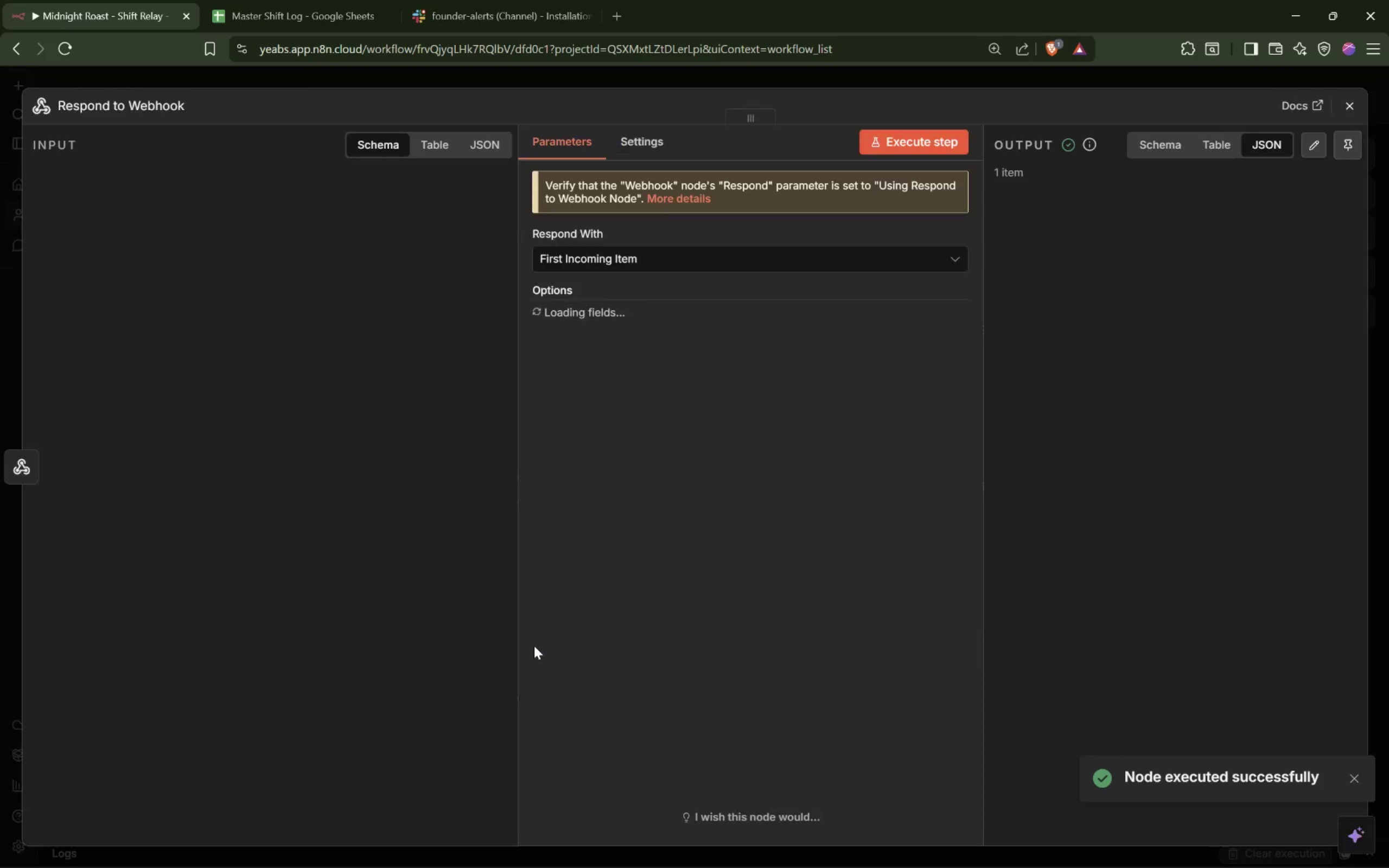 
scroll: coordinate [1087, 469], scroll_direction: down, amount: 8.0
 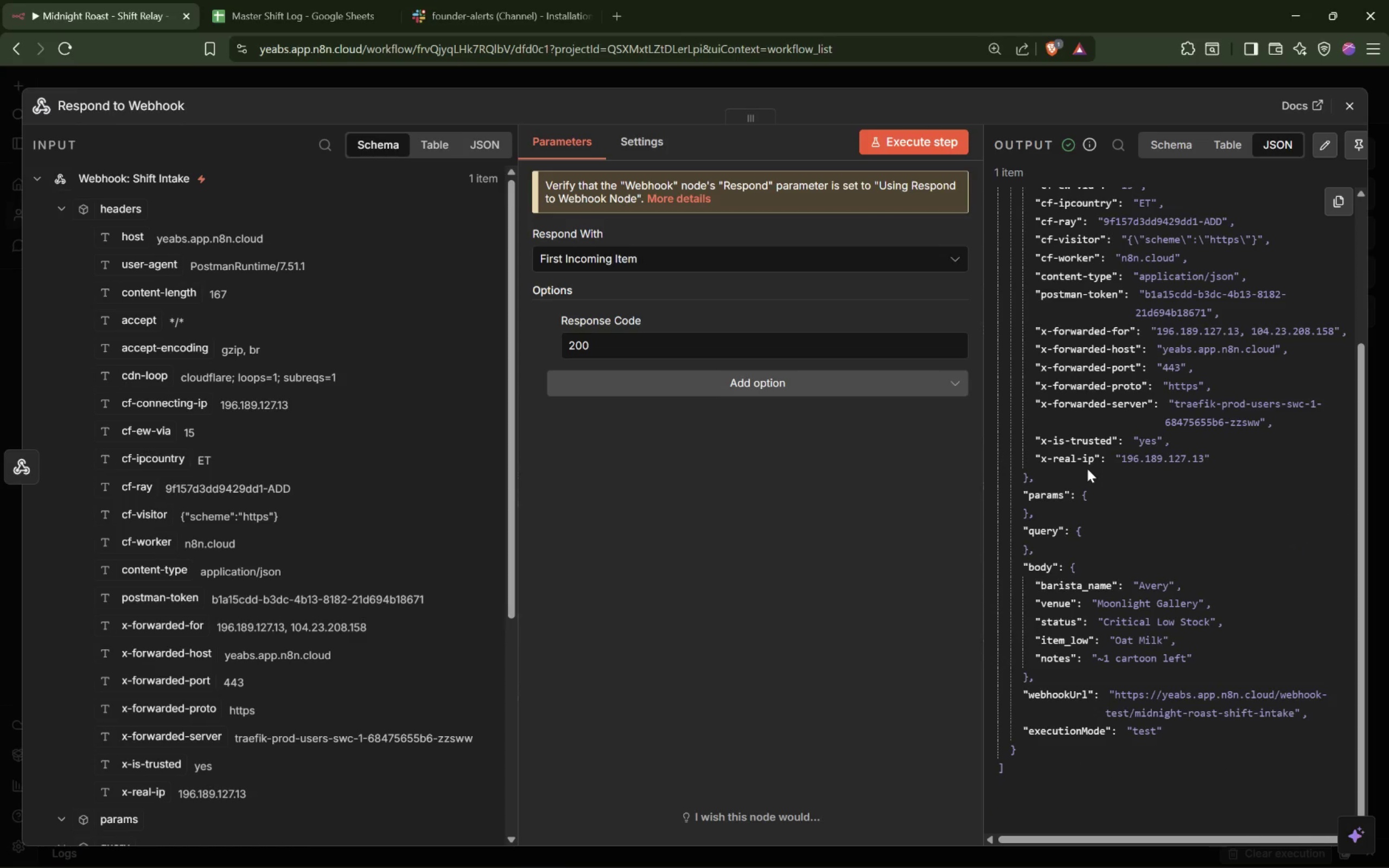 
scroll: coordinate [1087, 468], scroll_direction: up, amount: 4.0
 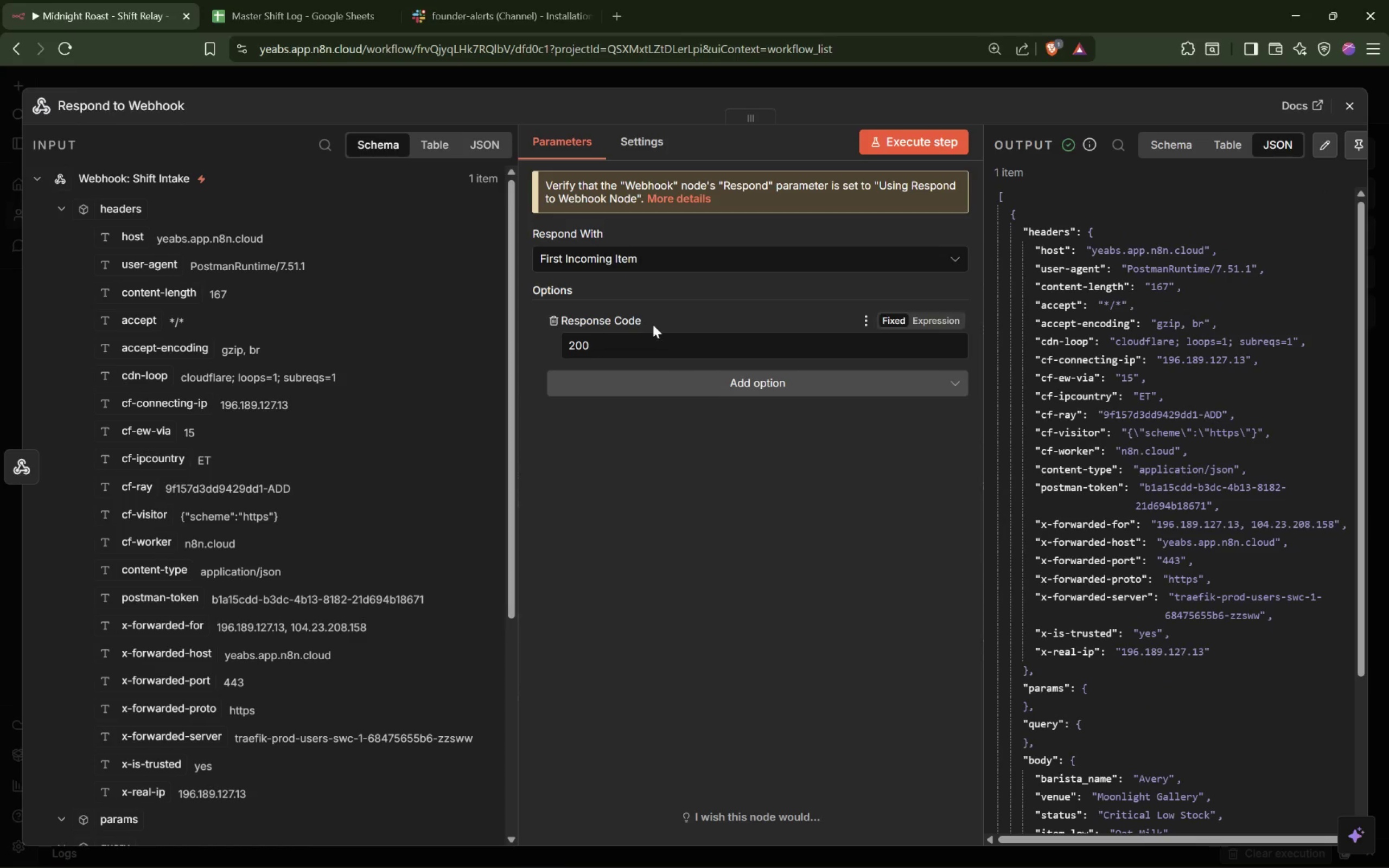 
left_click([651, 264])
 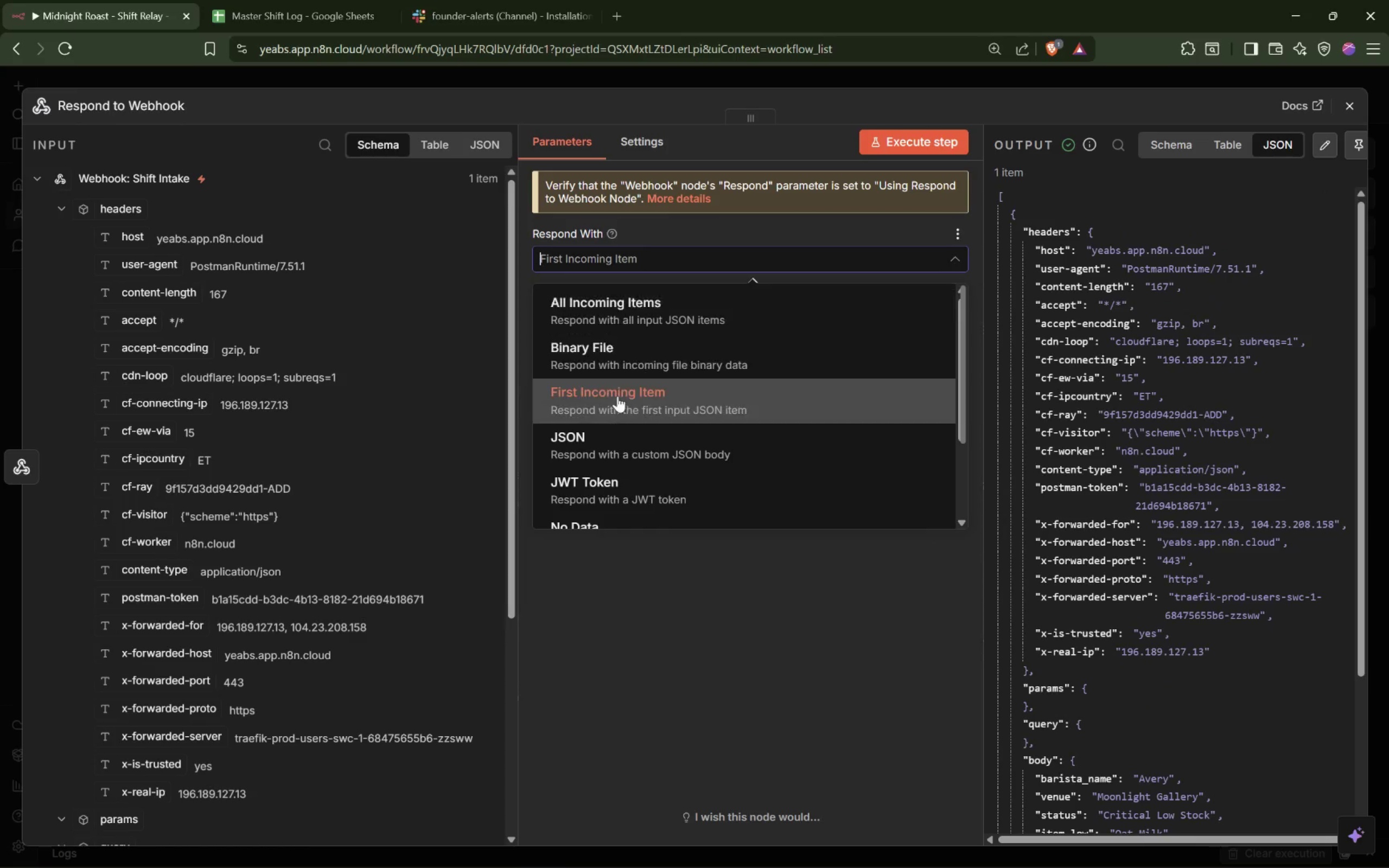 
scroll: coordinate [625, 399], scroll_direction: down, amount: 2.0
 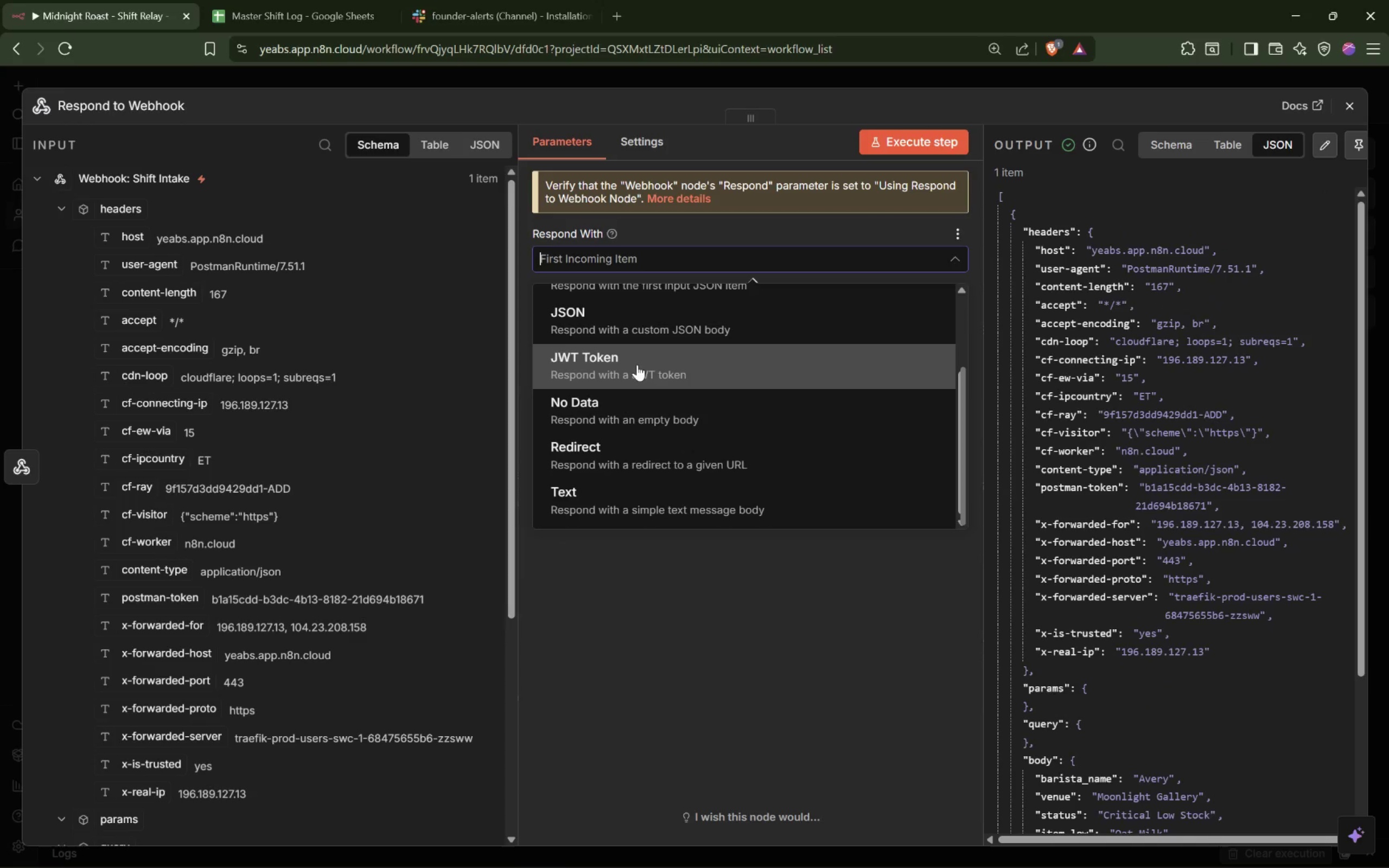 
left_click([642, 329])
 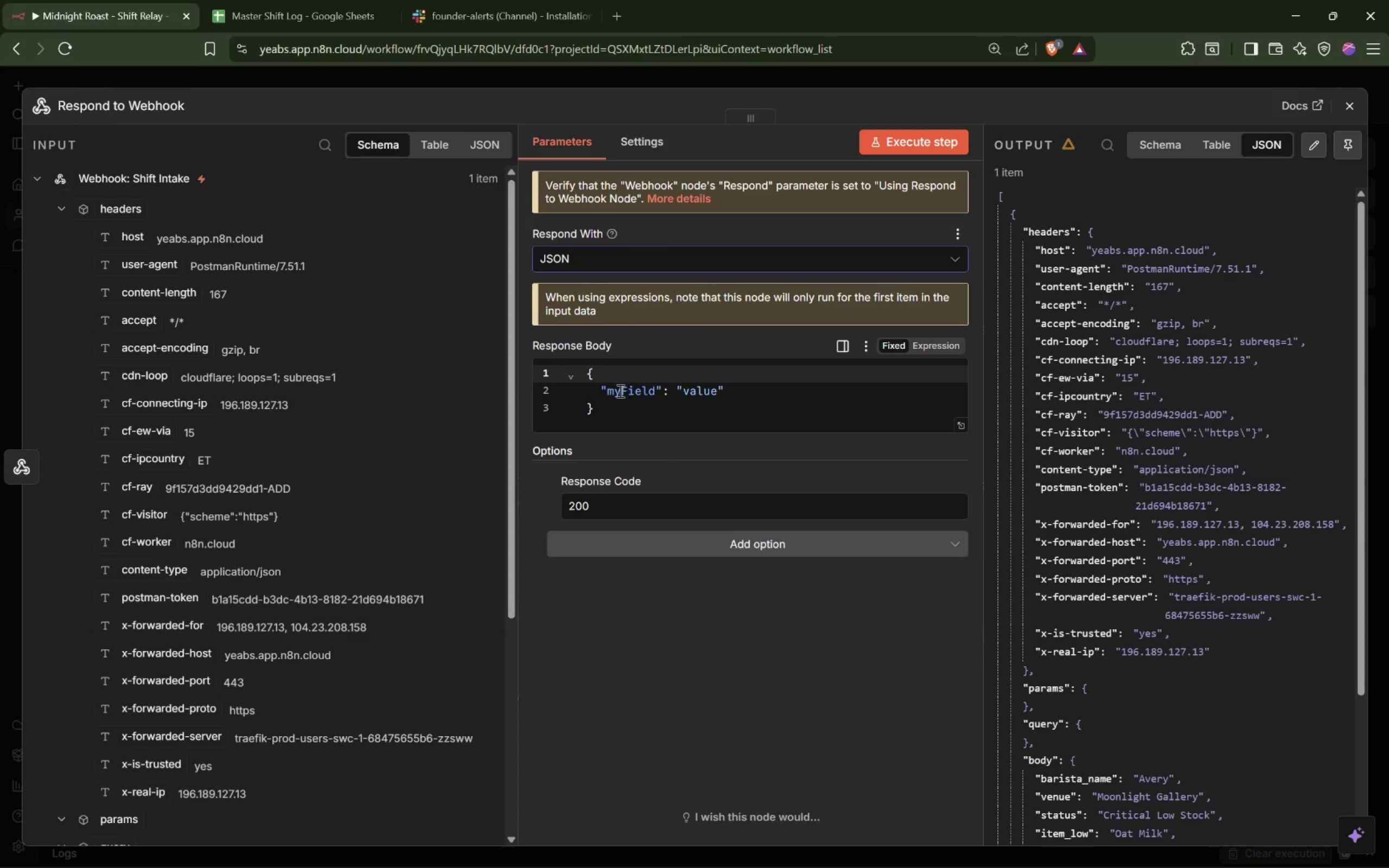 
double_click([613, 392])
 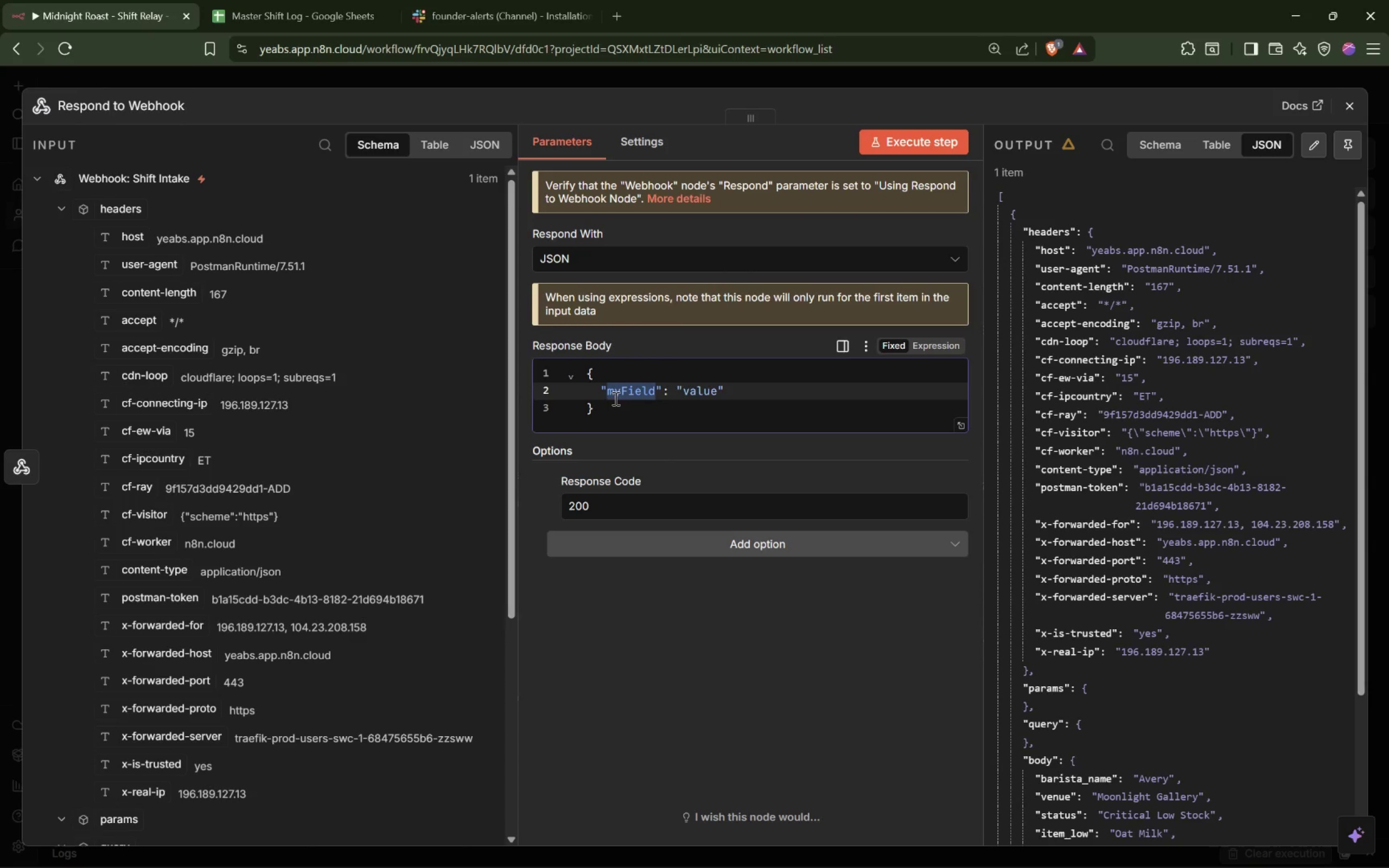 
type(ok)
 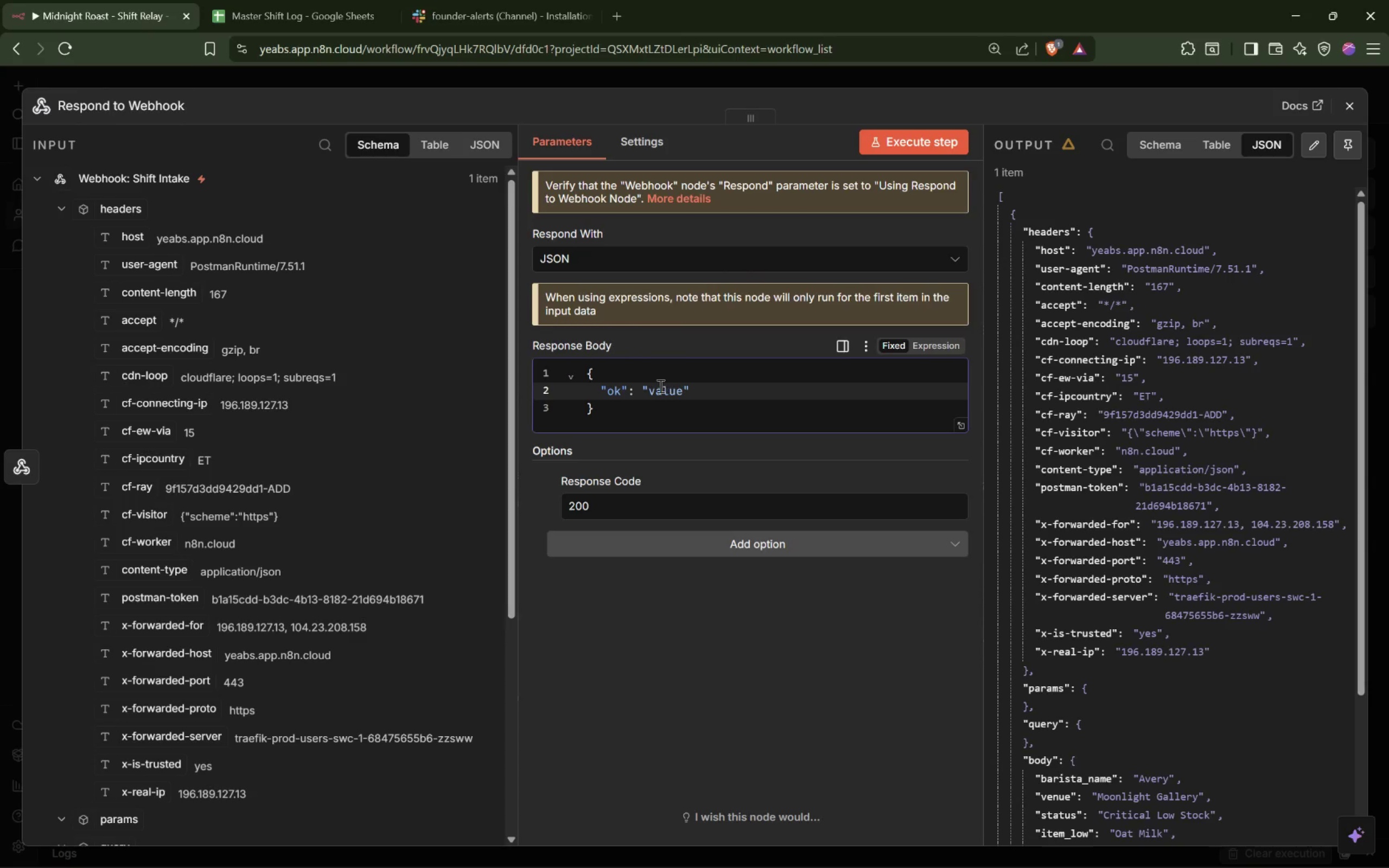 
left_click_drag(start_coordinate=[641, 389], to_coordinate=[737, 392])
 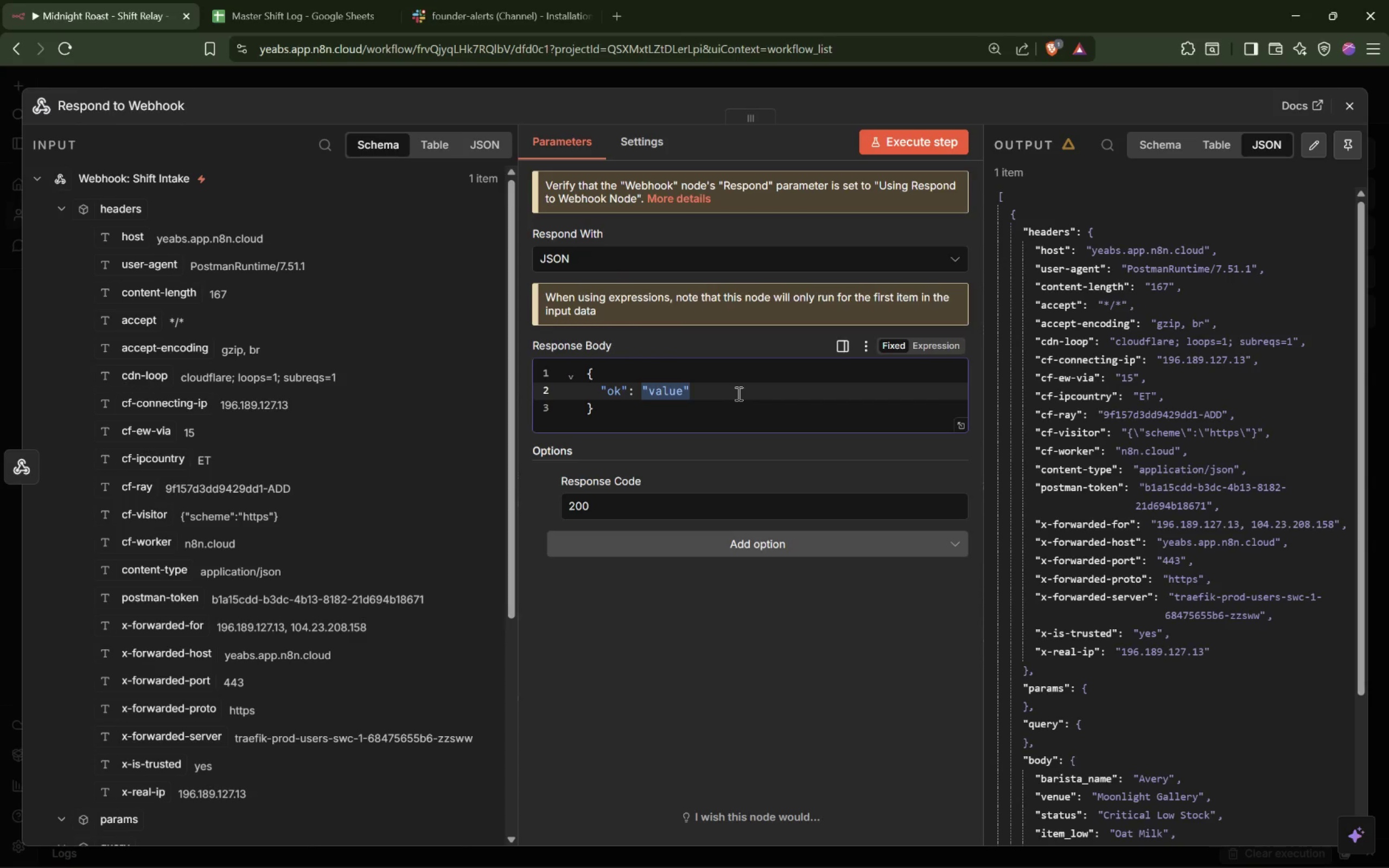 
type(true,)
 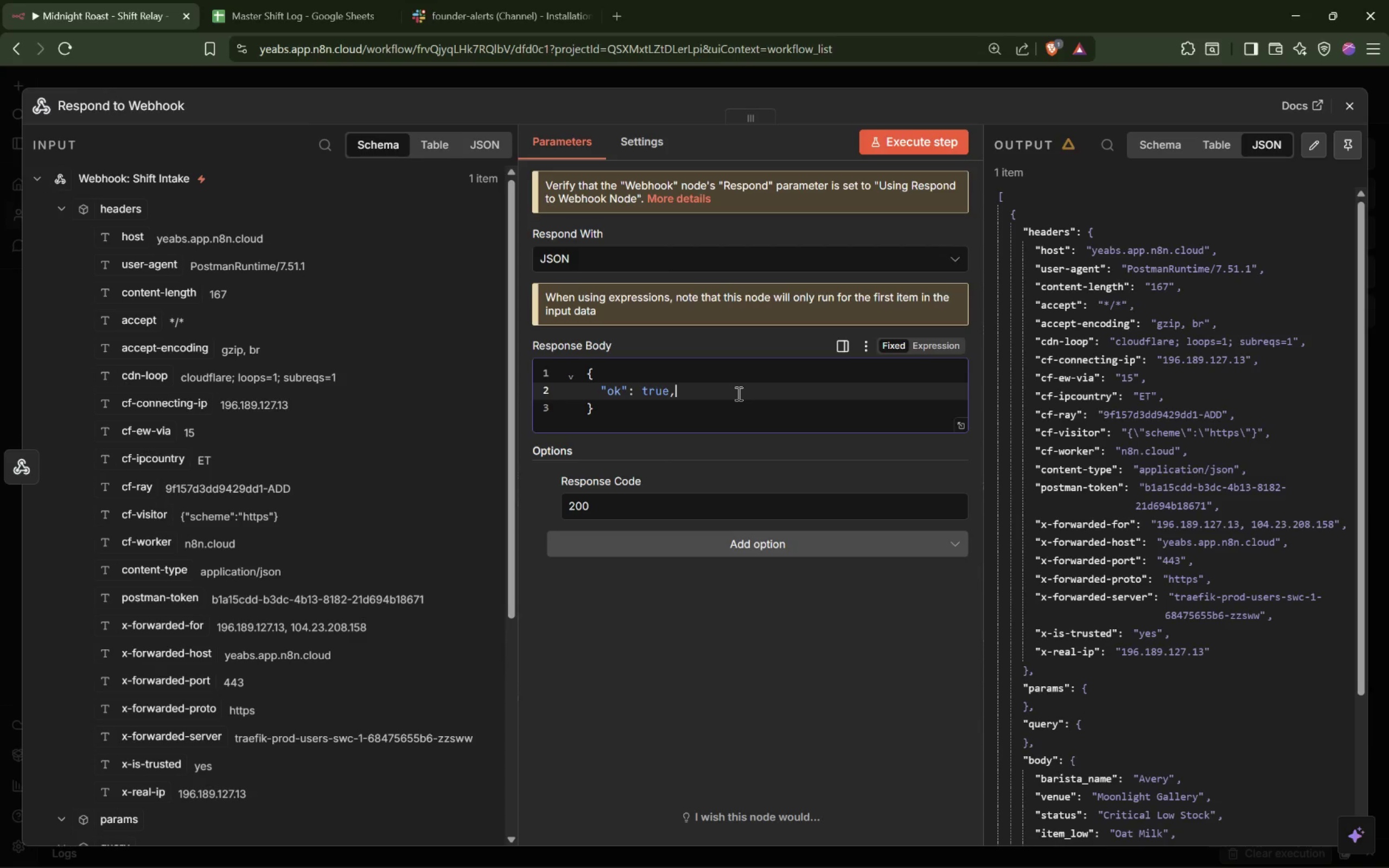 
key(Enter)
 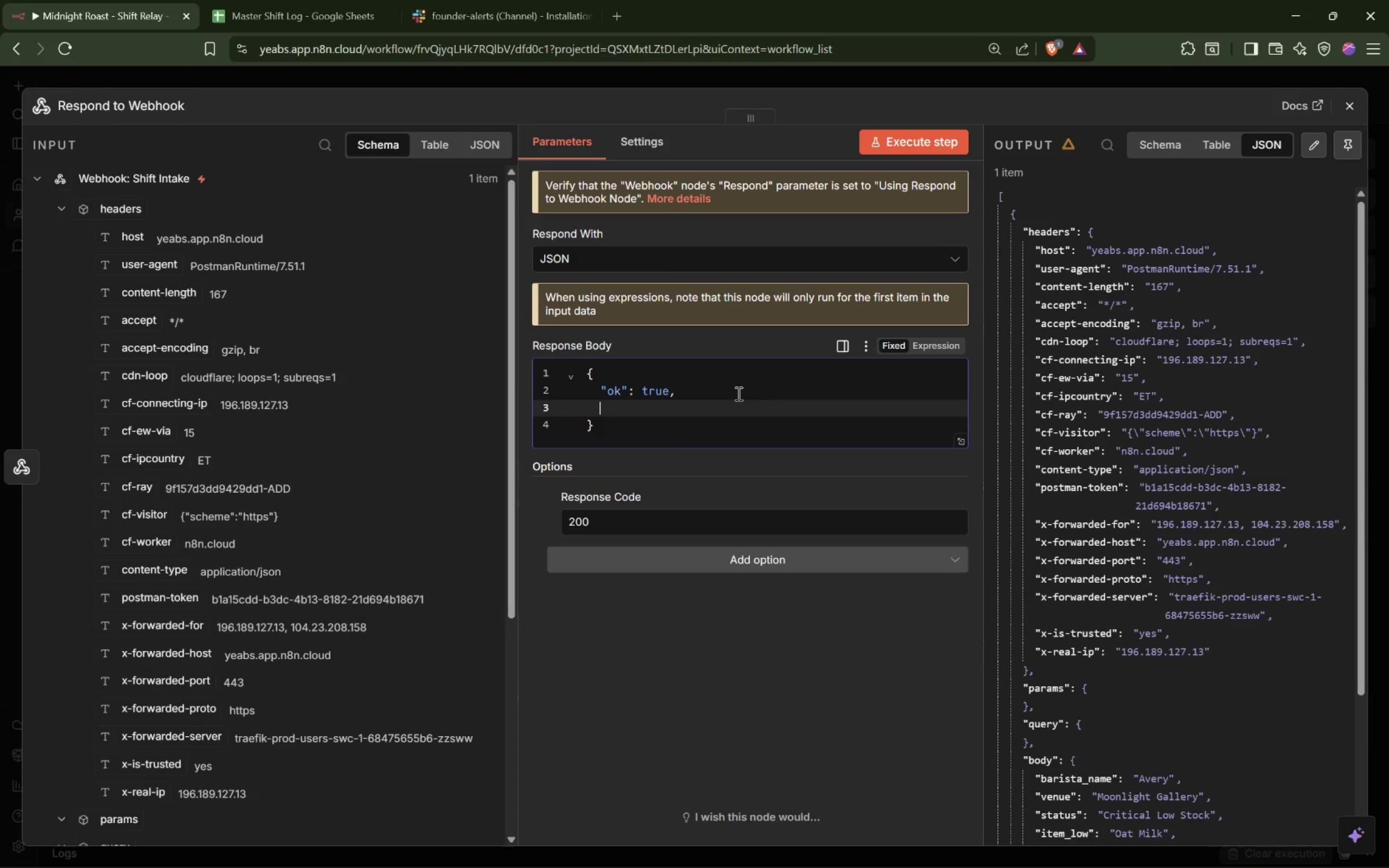 
type("message": "",)
 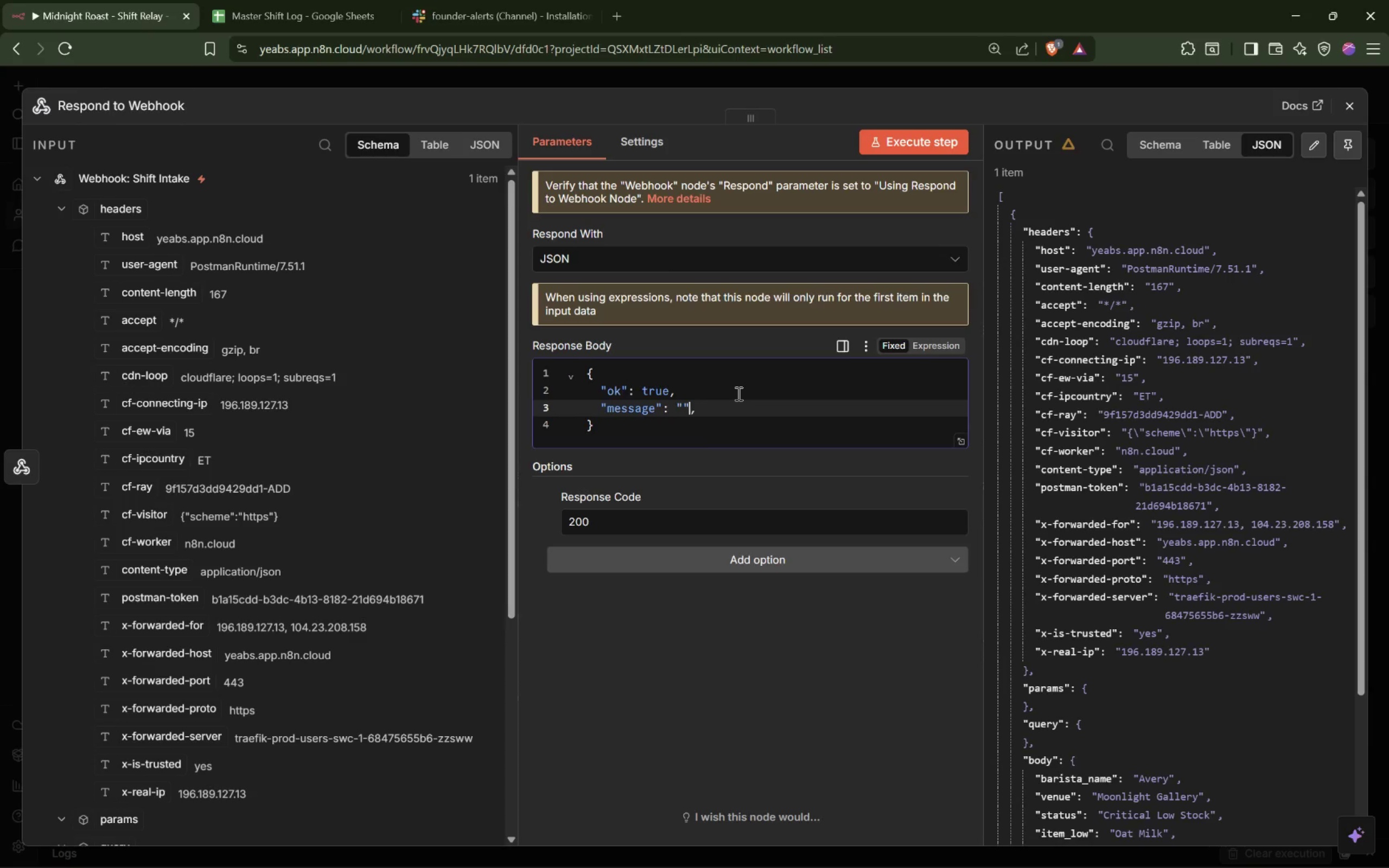 
 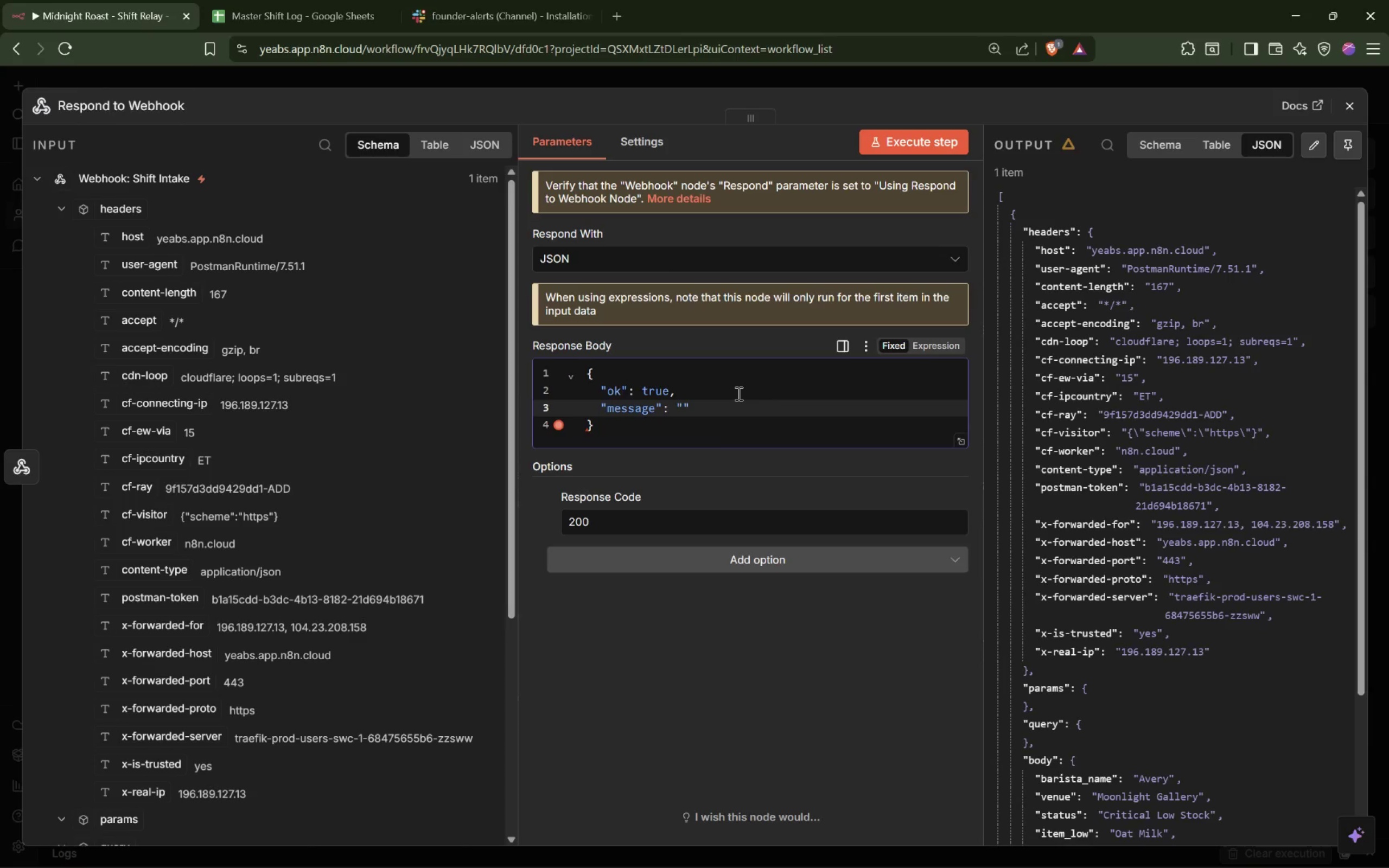 
key(ArrowLeft)
 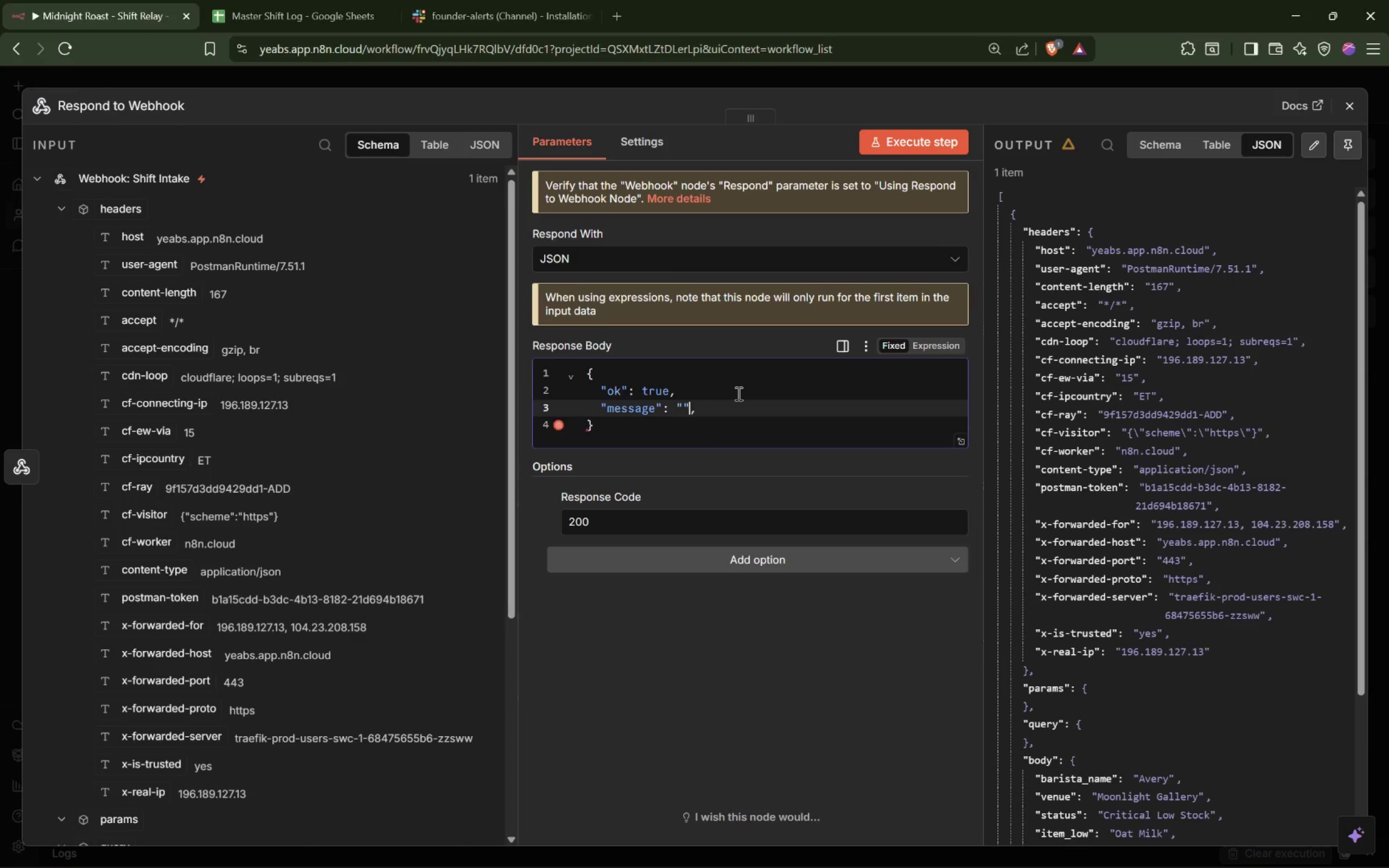 
key(ArrowLeft)
 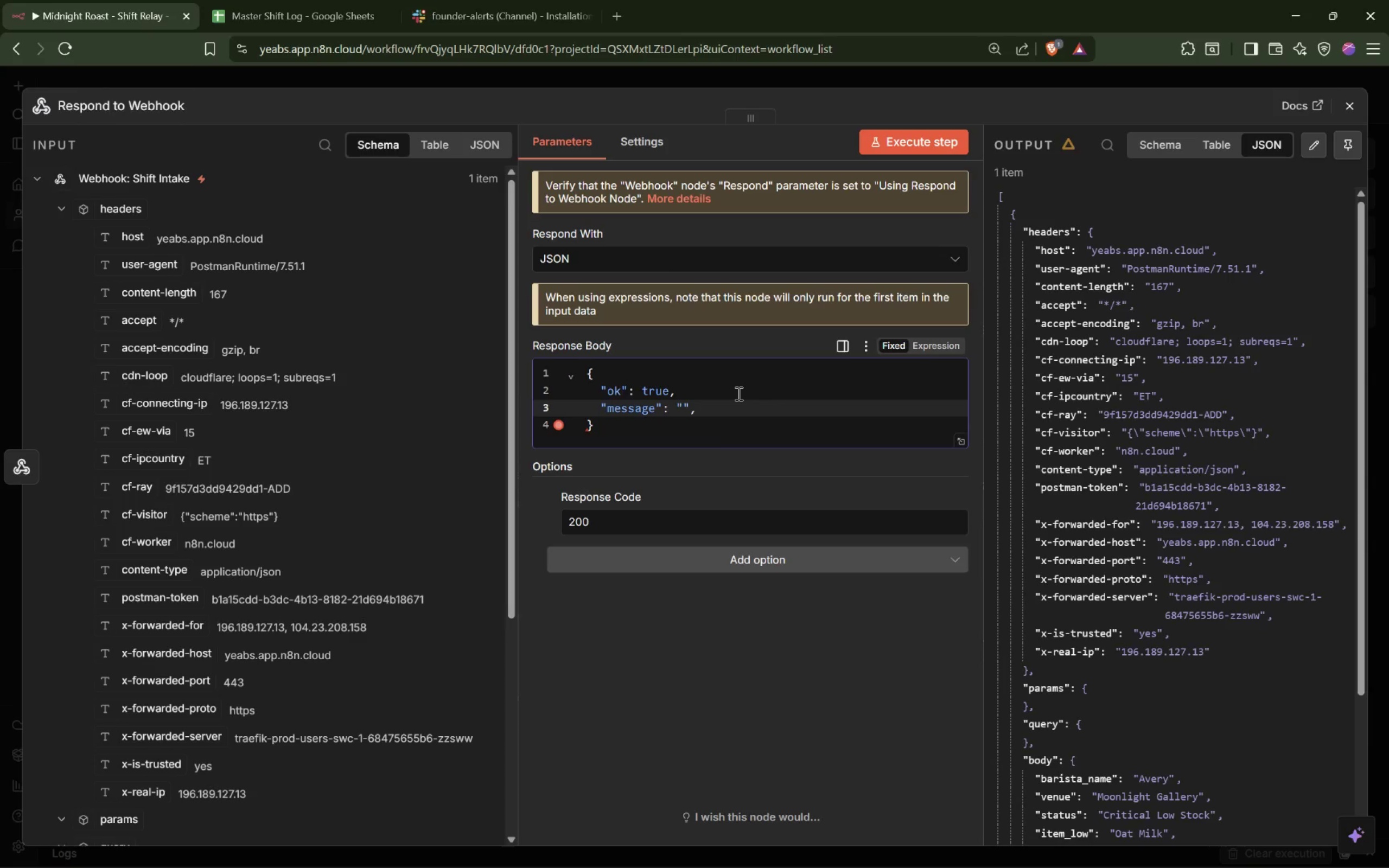 
type(Shift relay received and processed.)
 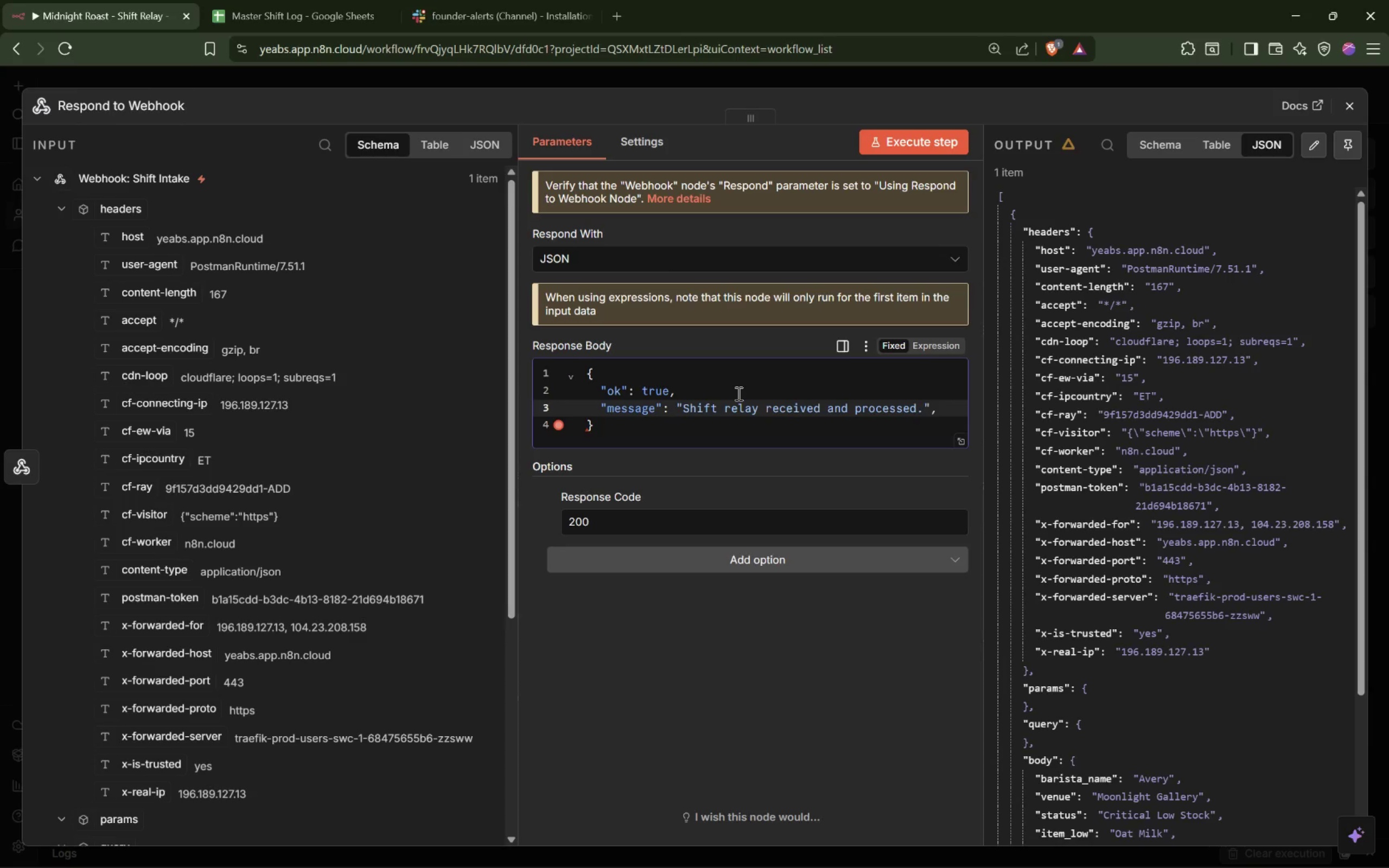 
key(ArrowRight)
 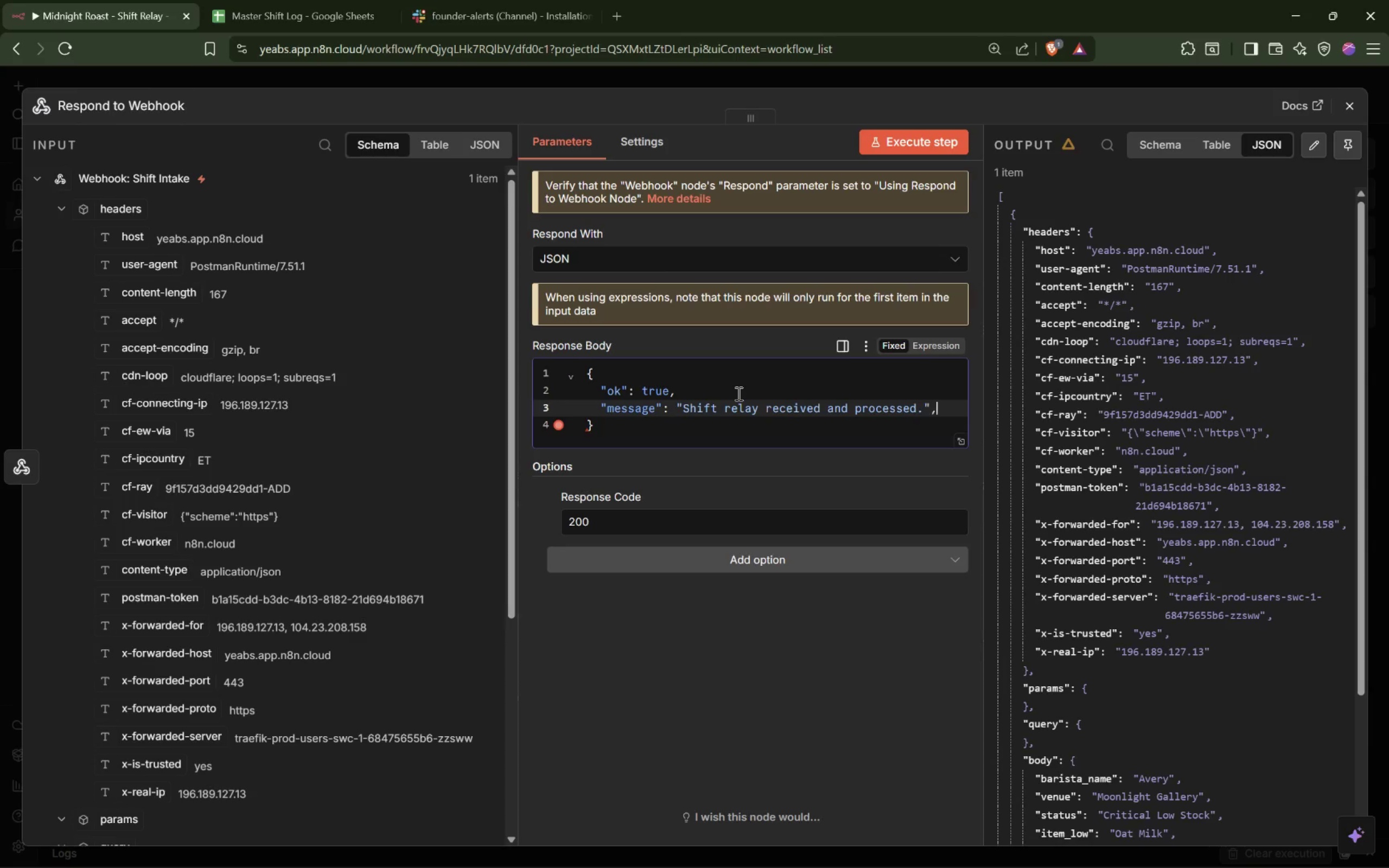 
key(ArrowRight)
 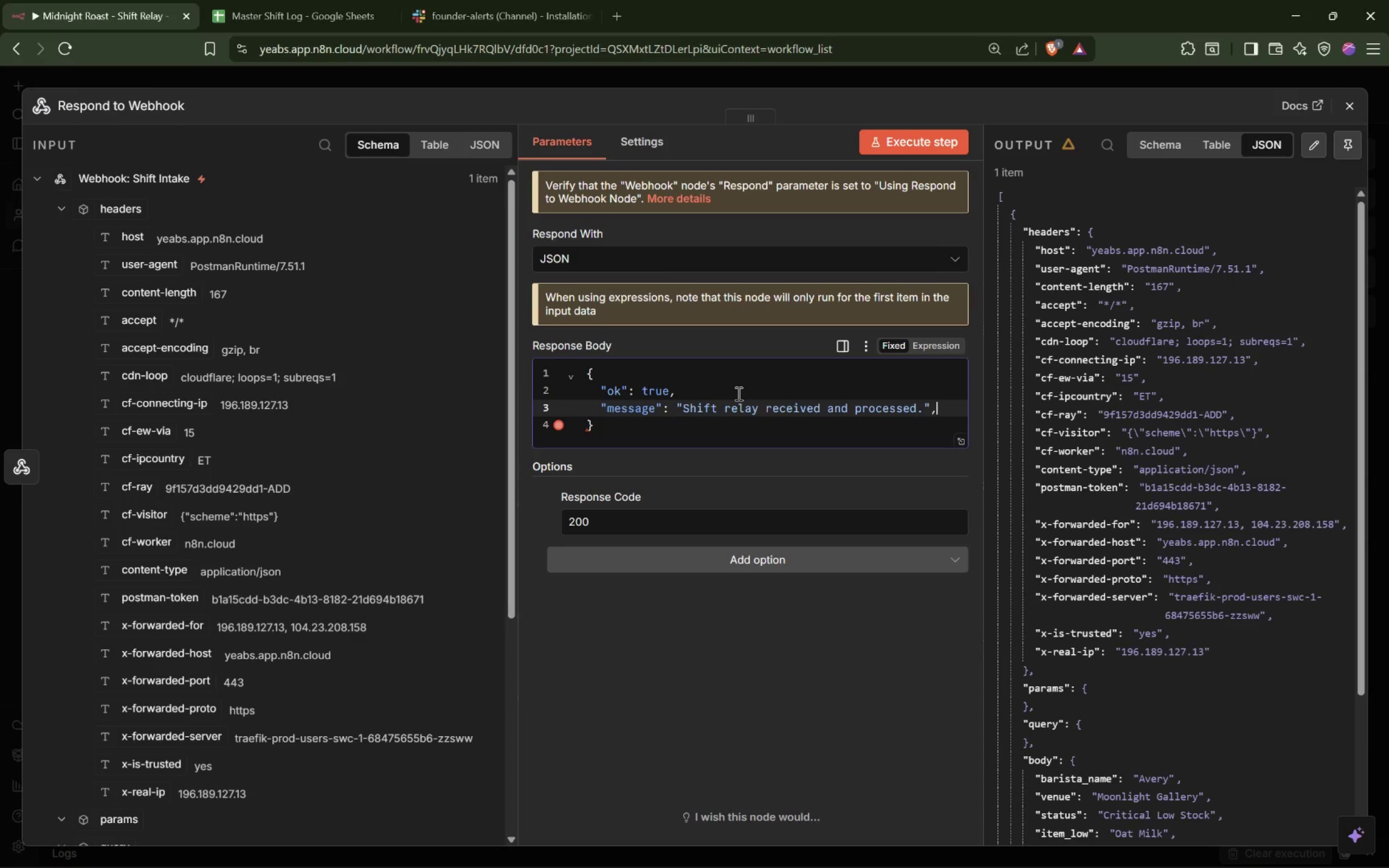 
key(Enter)
 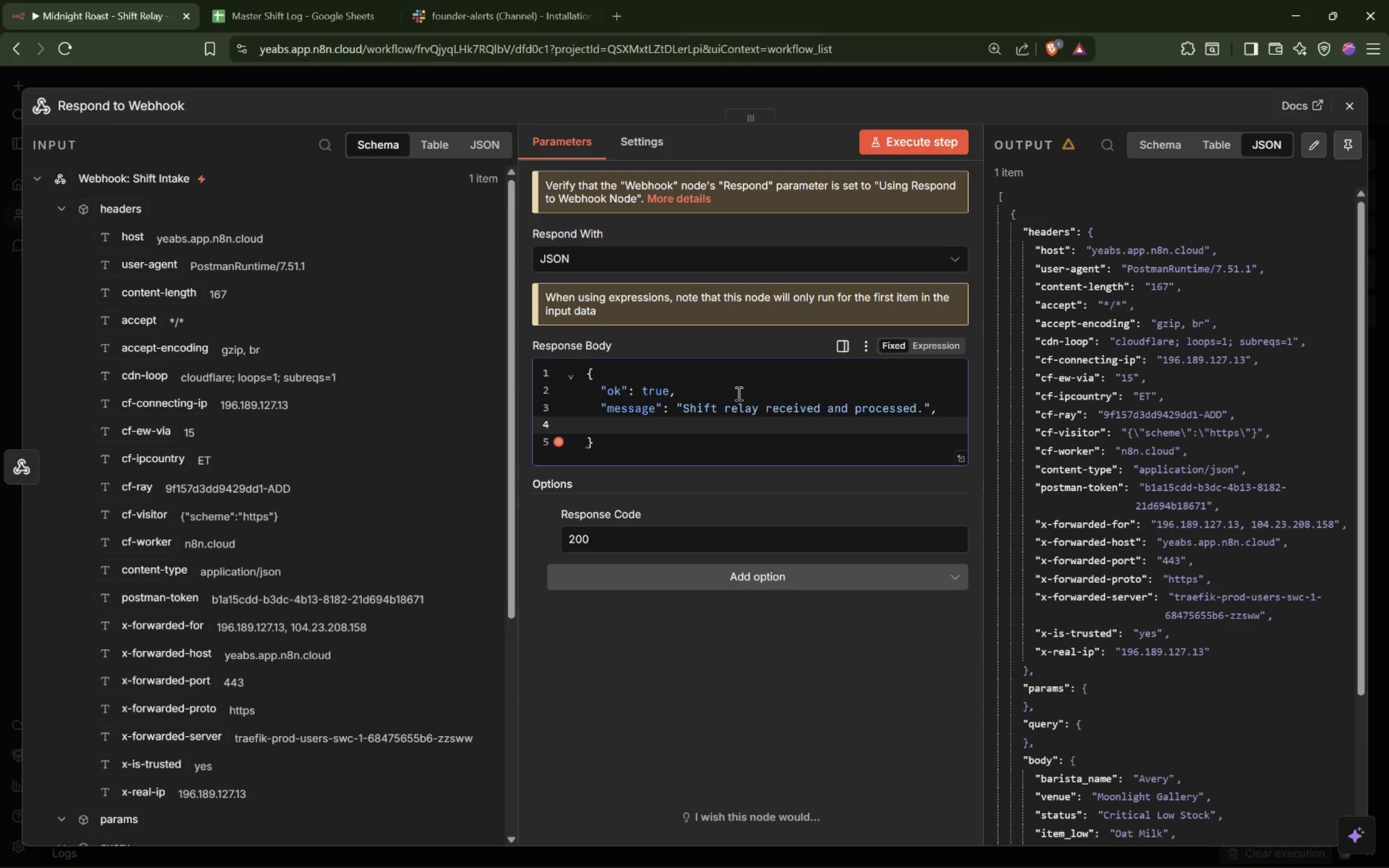 
type("run_id": "")
 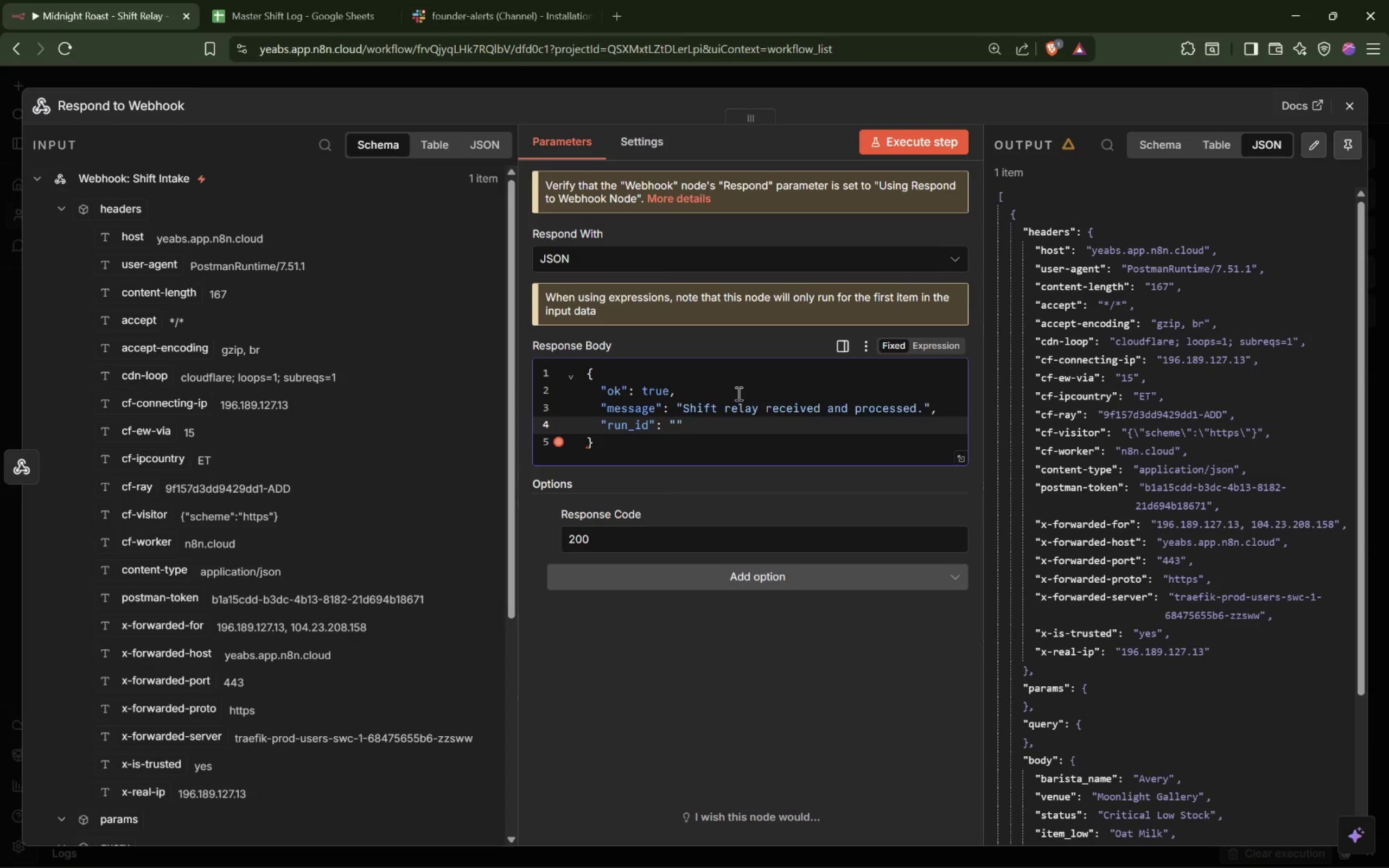 
key(ArrowLeft)
 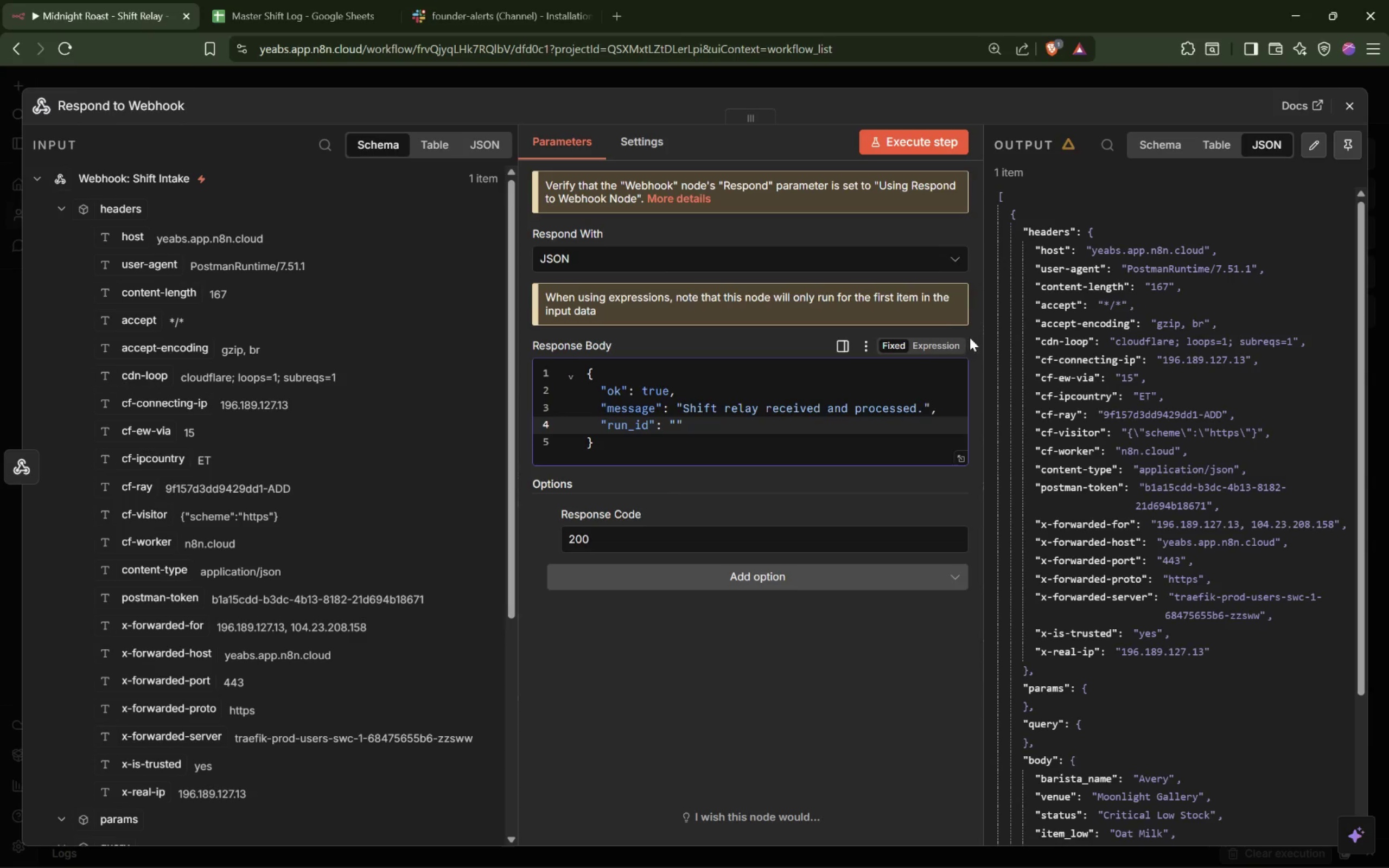 
left_click([939, 340])
 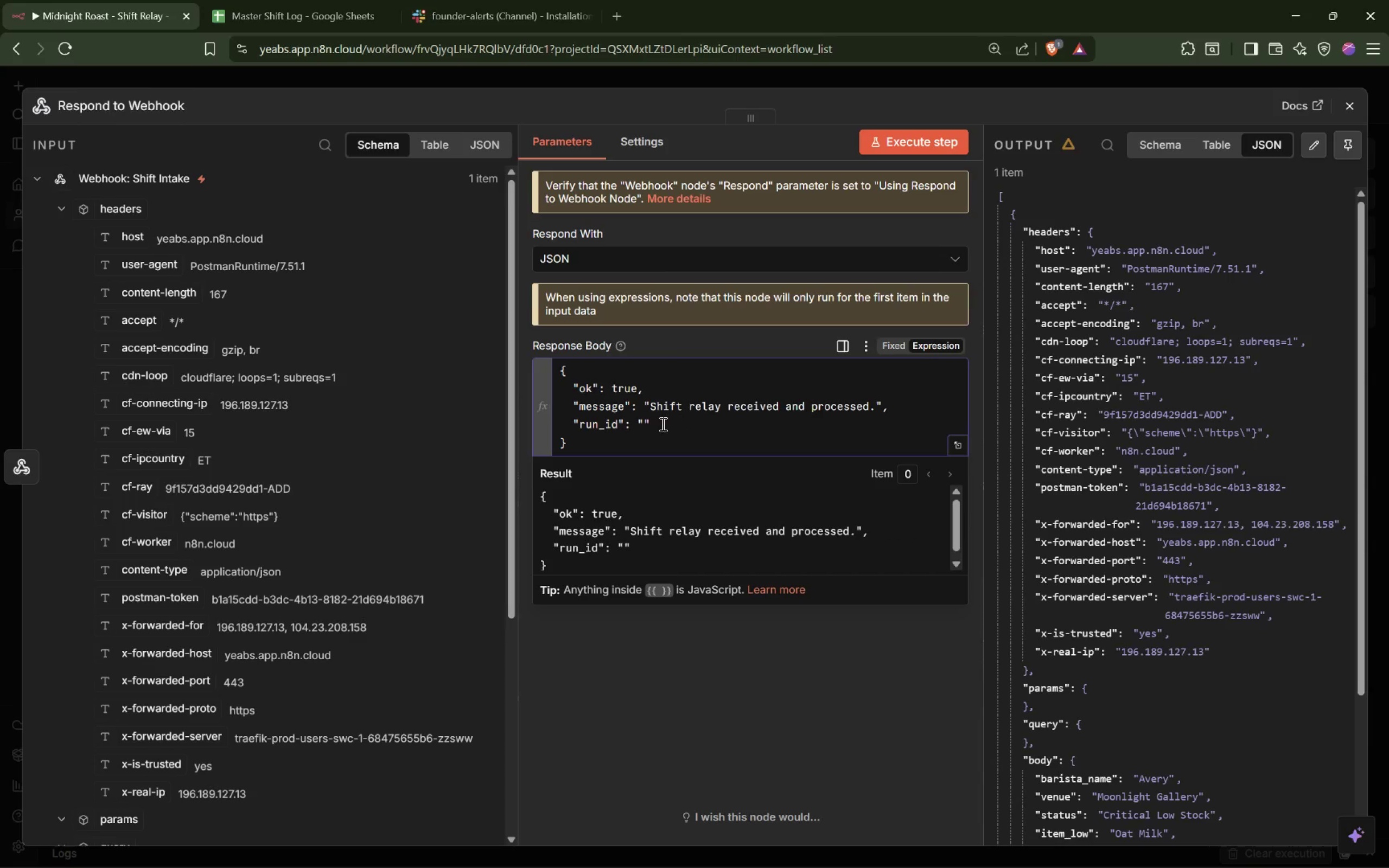 
left_click([642, 424])
 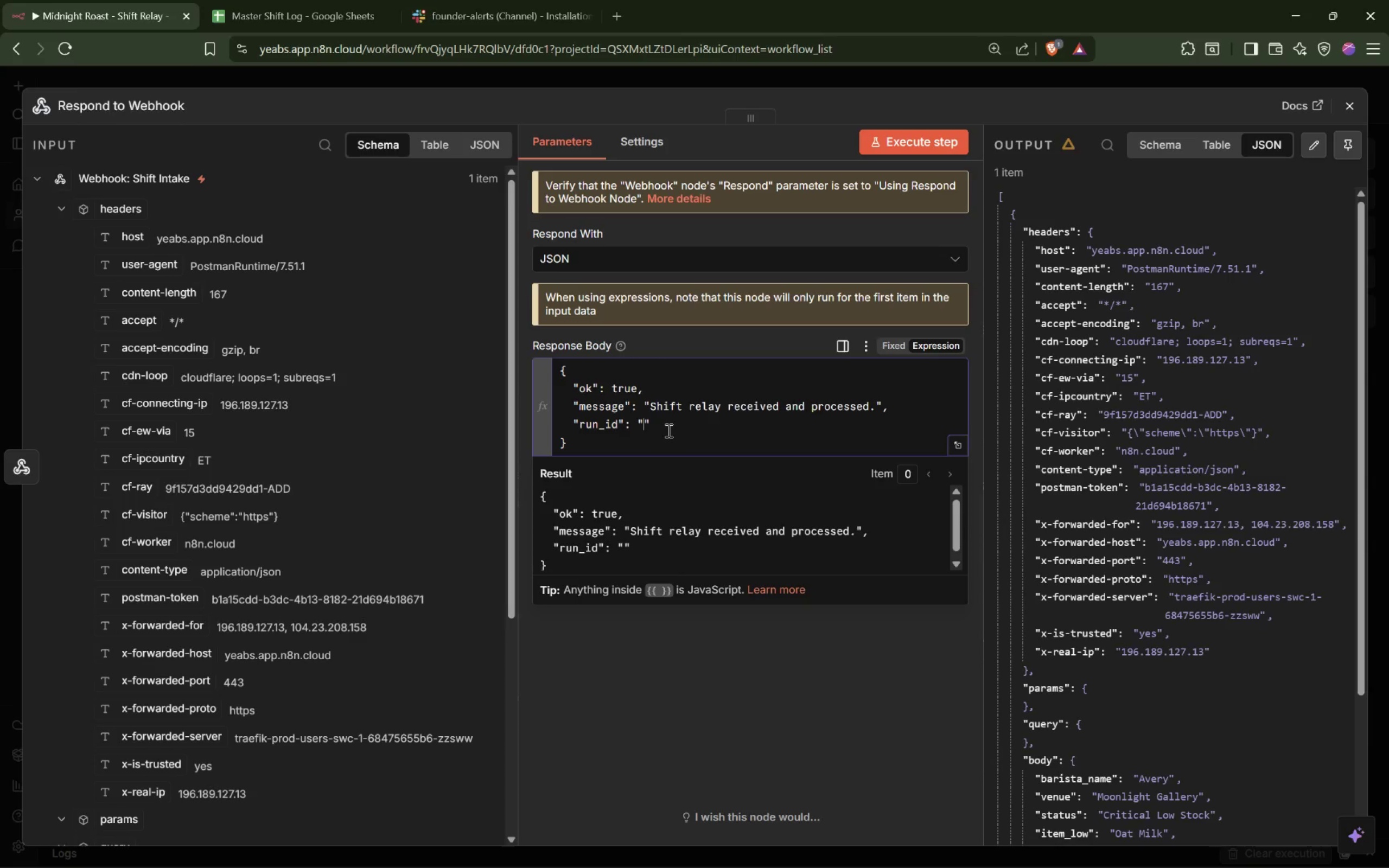 
key(Shift+BracketLeft)
 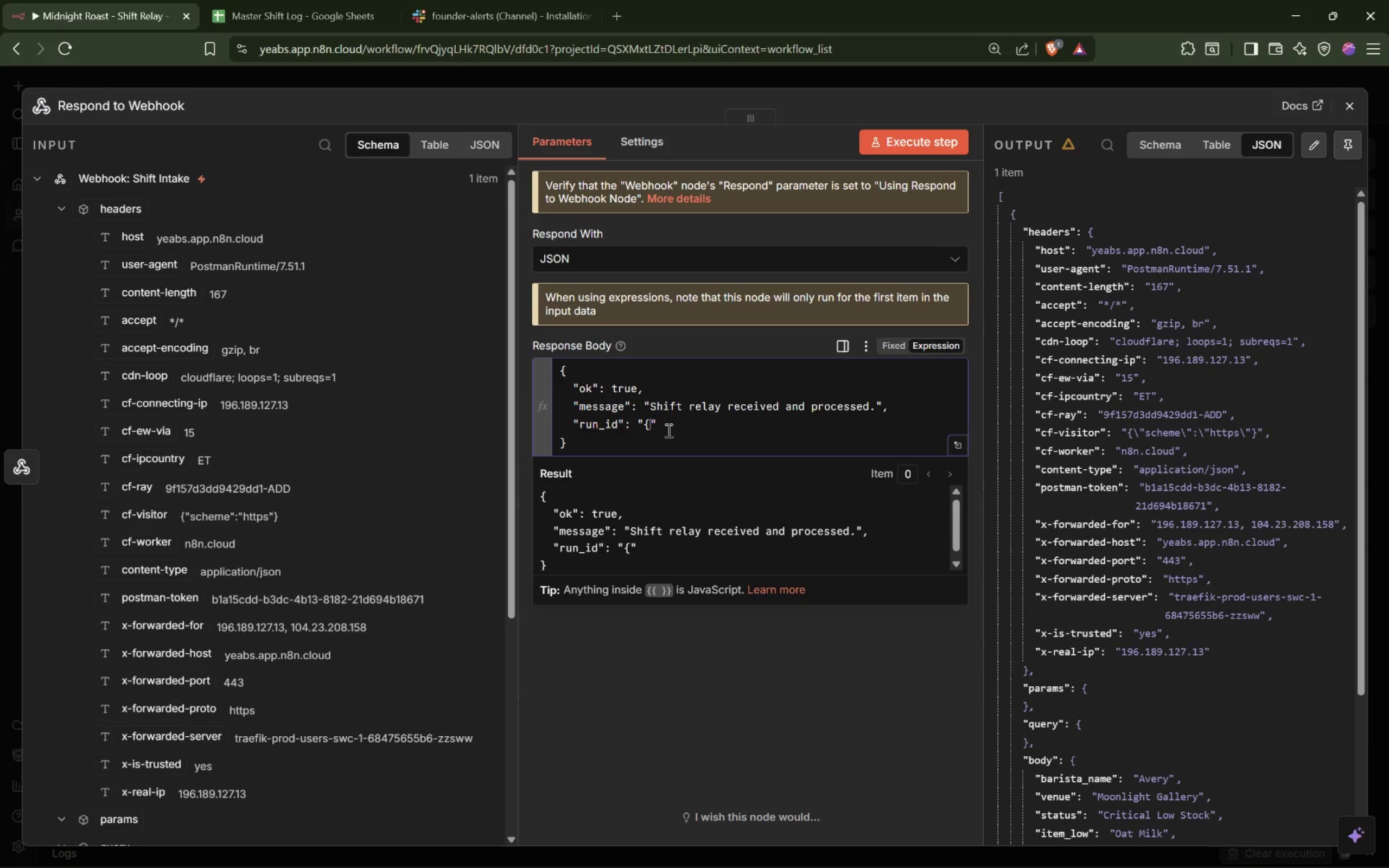 
key(Shift+BracketLeft)
 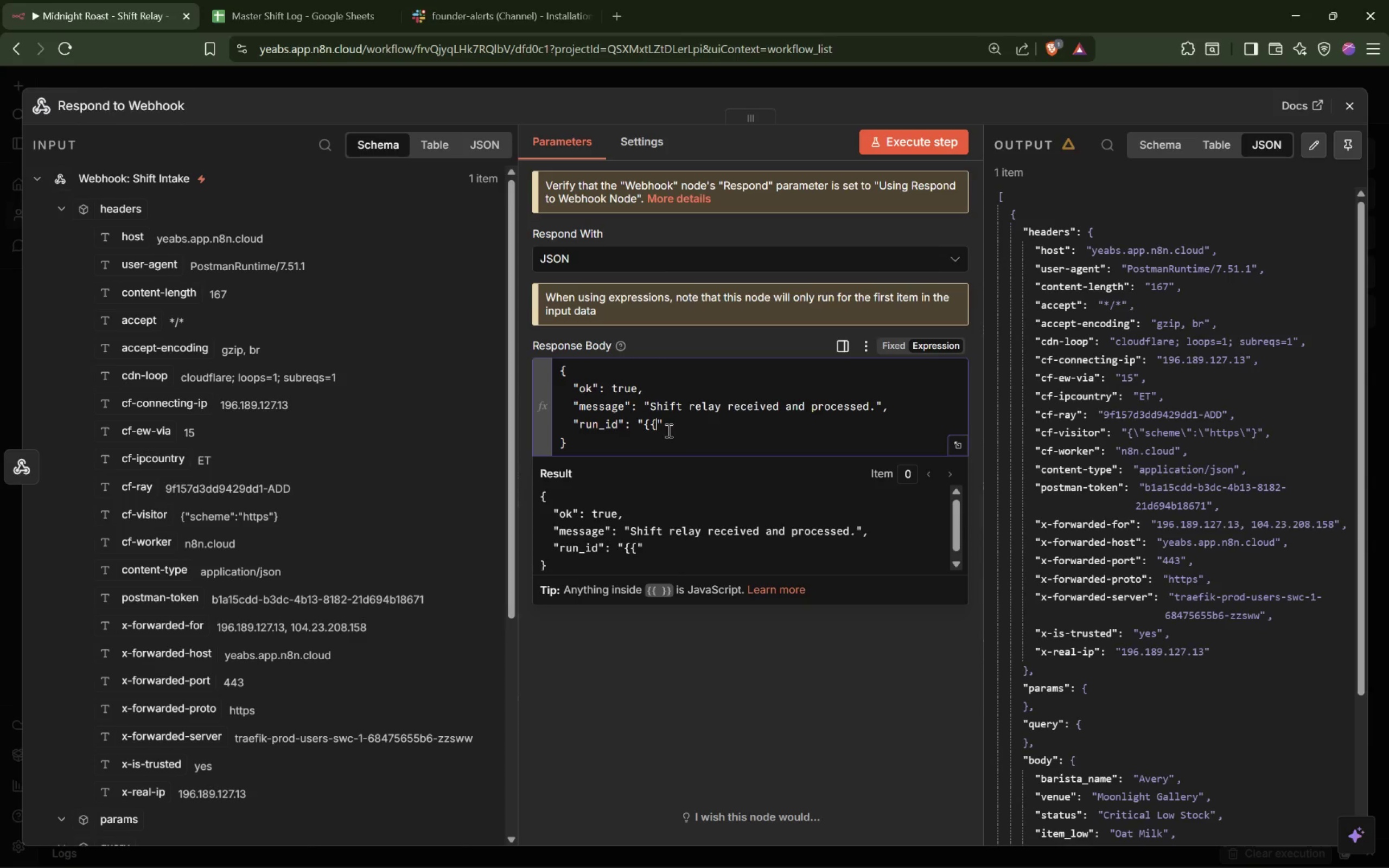 
key(Shift+BracketRight)
 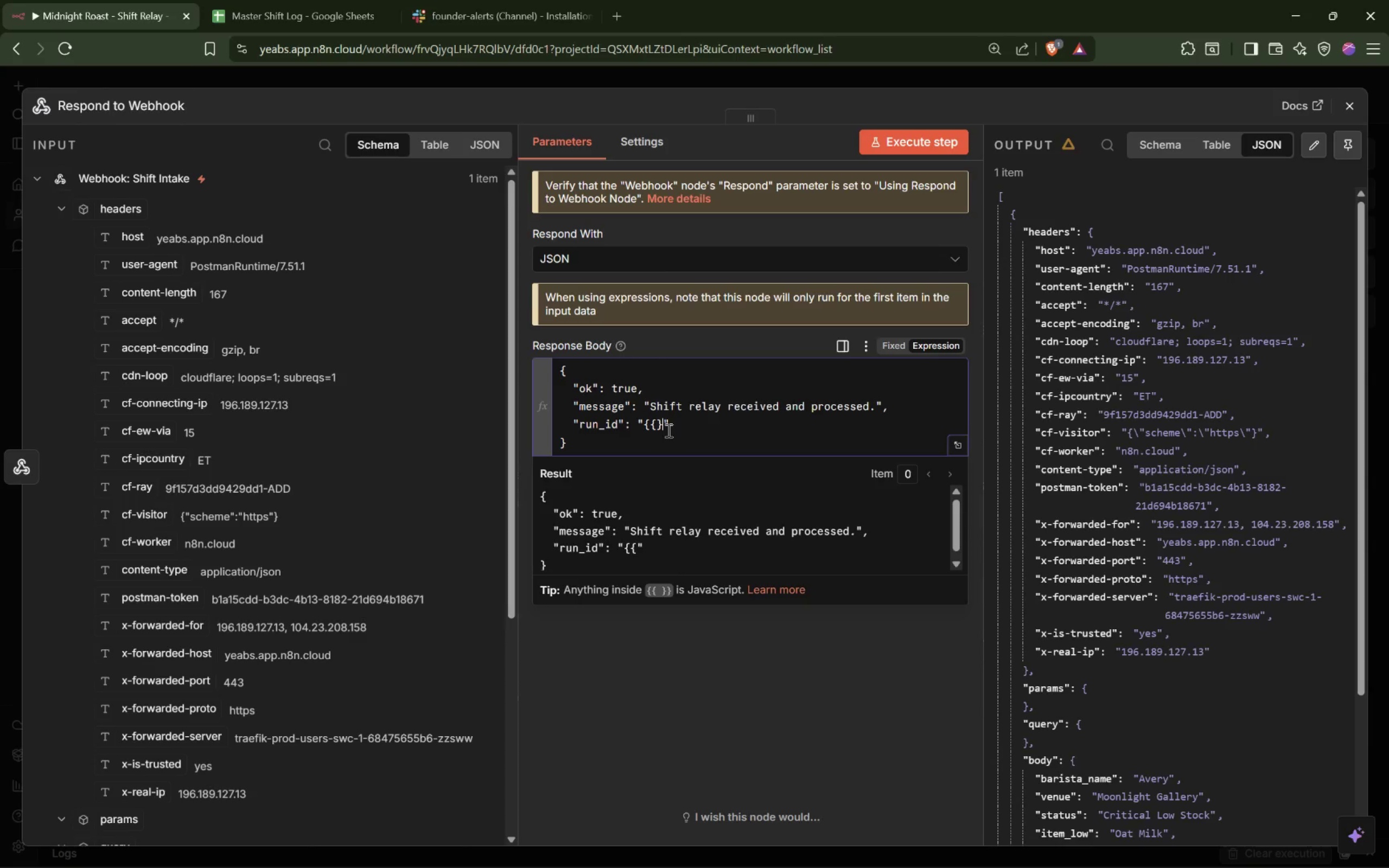 
key(Shift+BracketRight)
 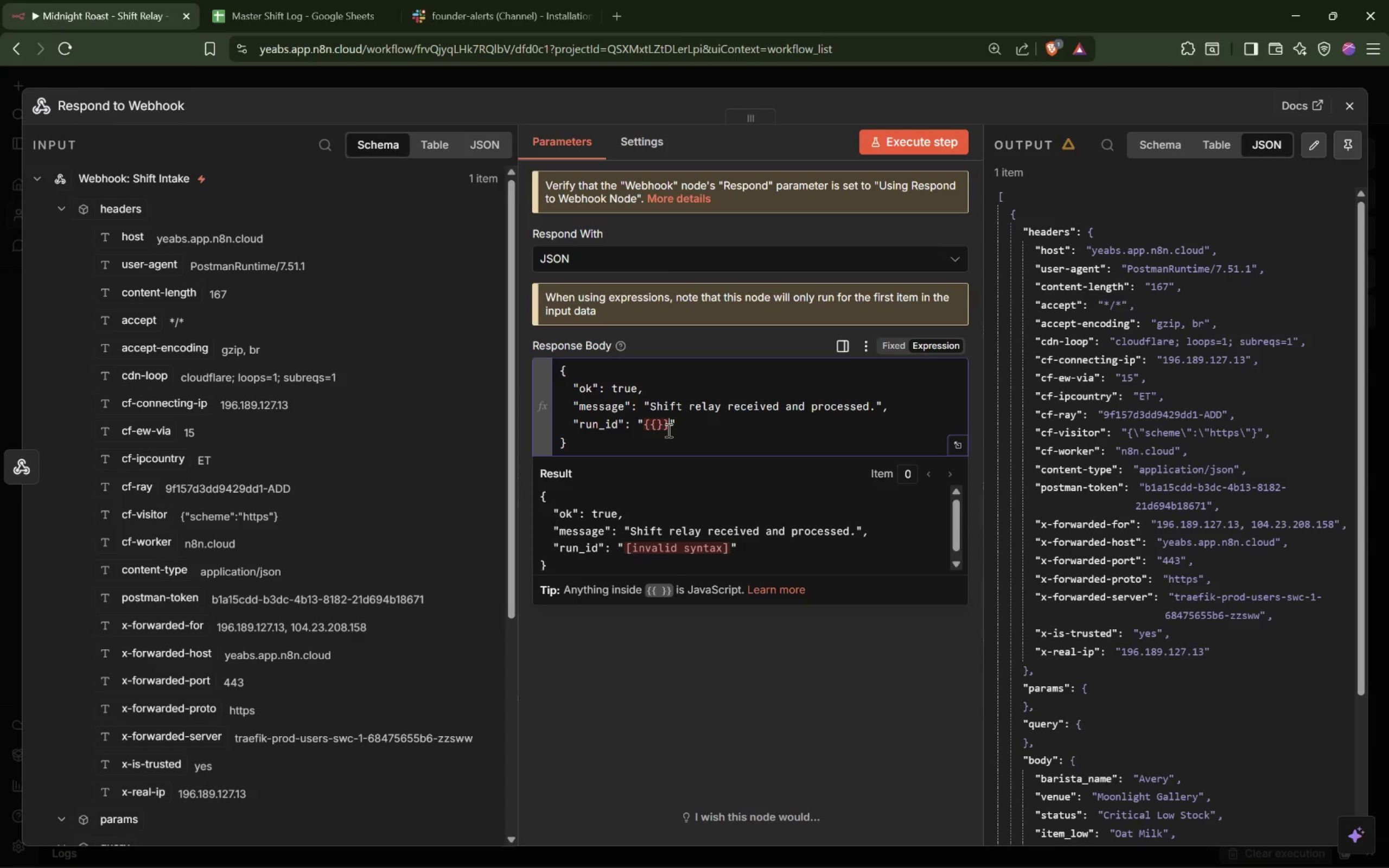 
key(ArrowLeft)
 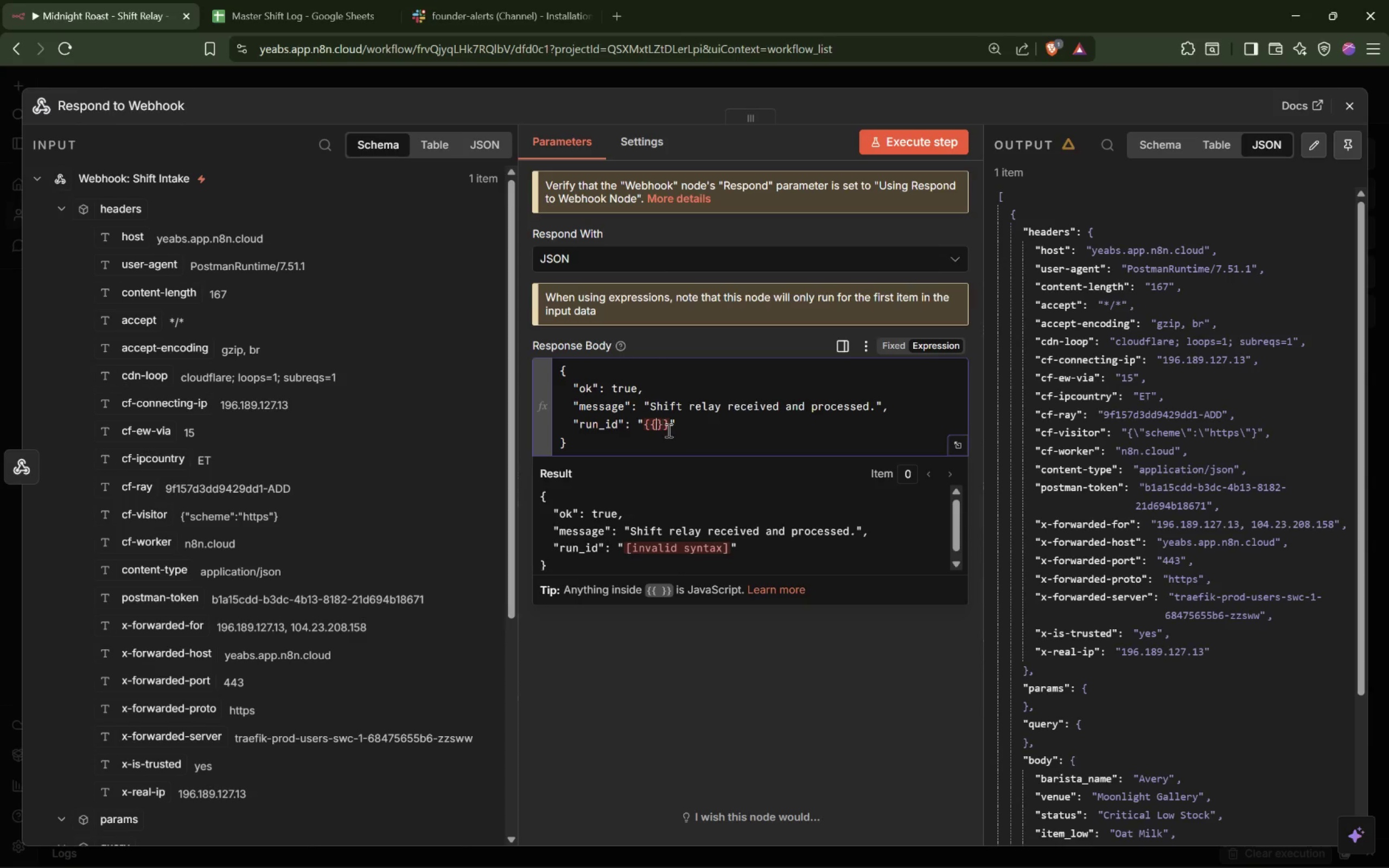 
key(ArrowLeft)
 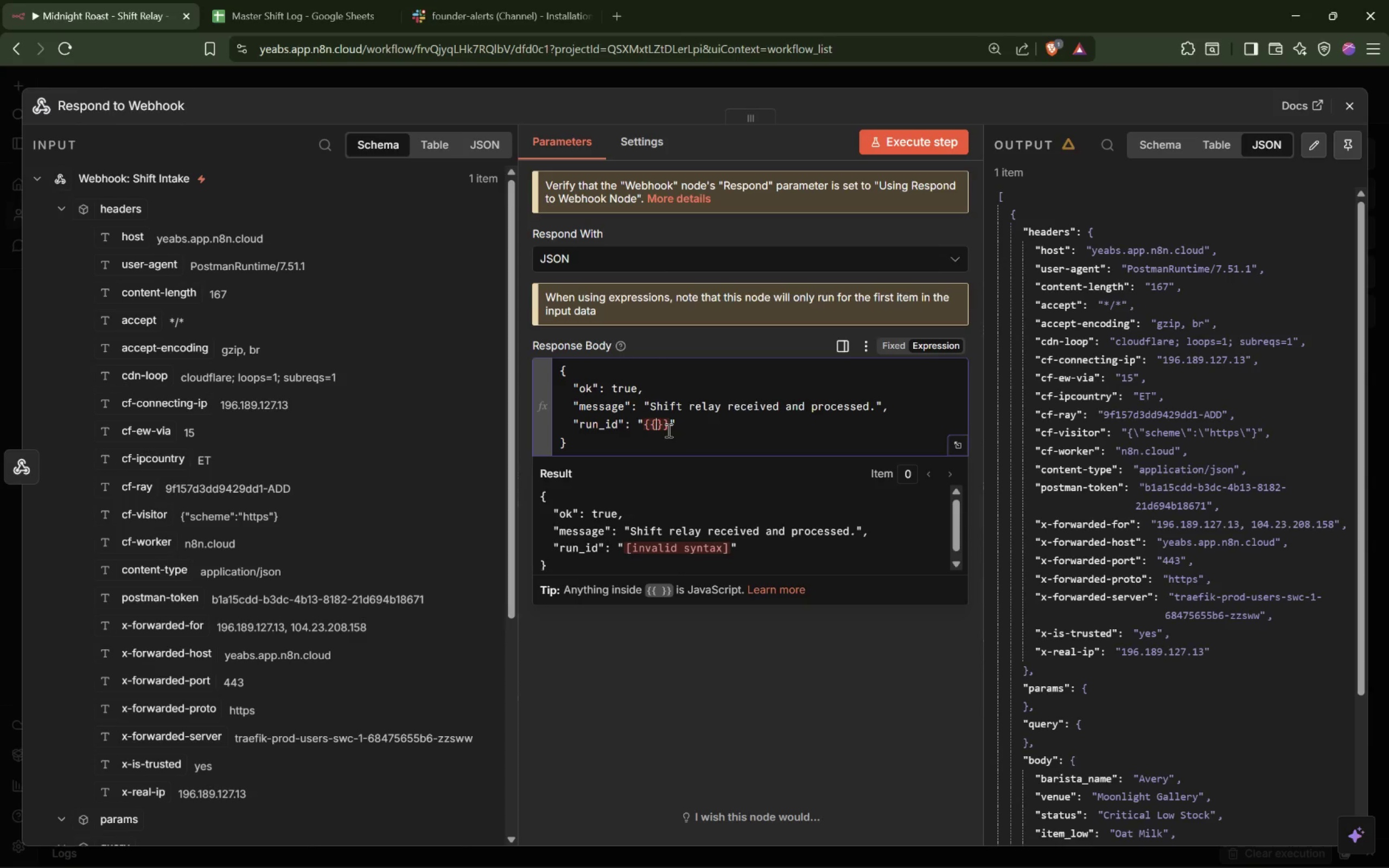 
key(ArrowLeft)
 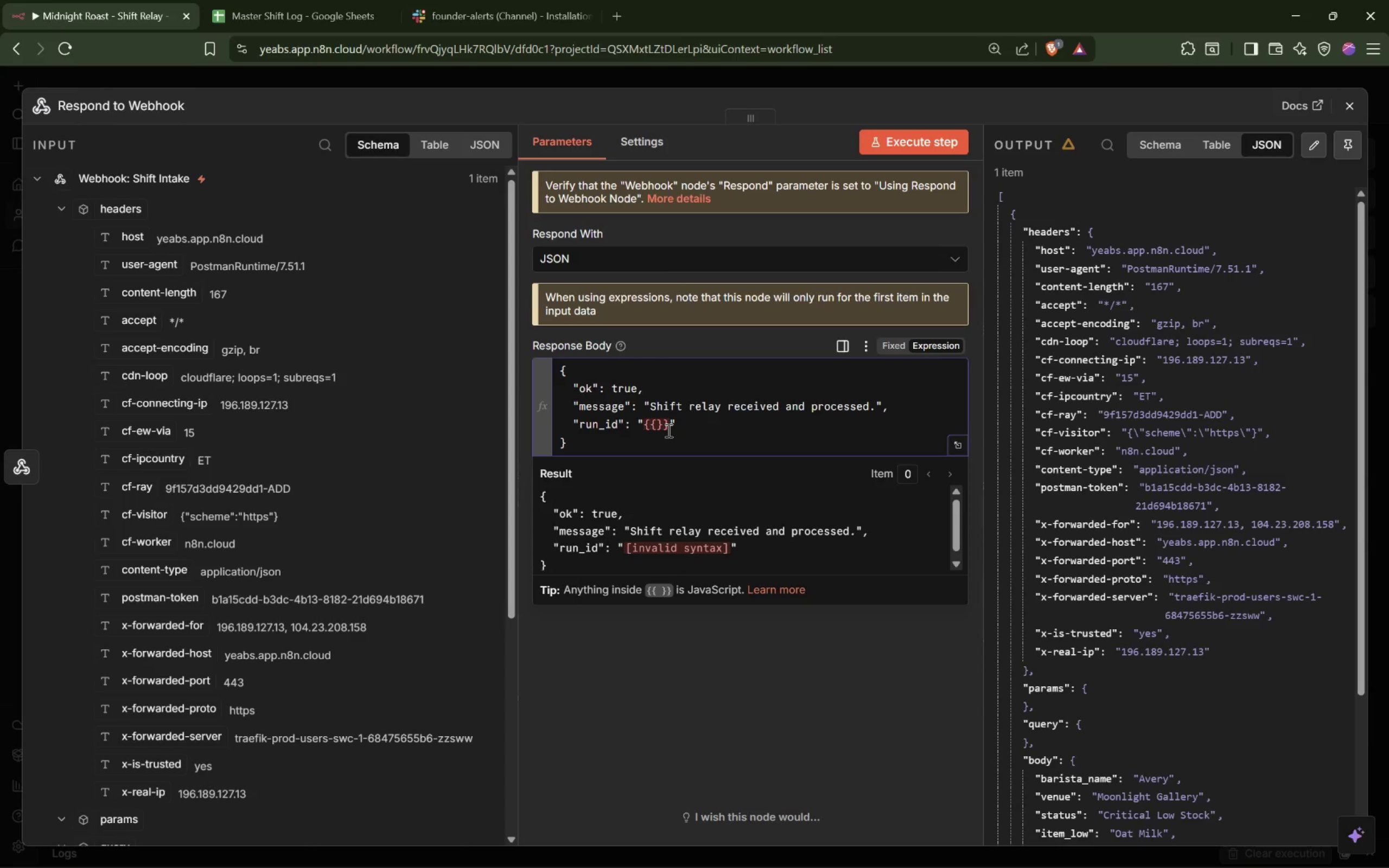 
key(ArrowRight)
 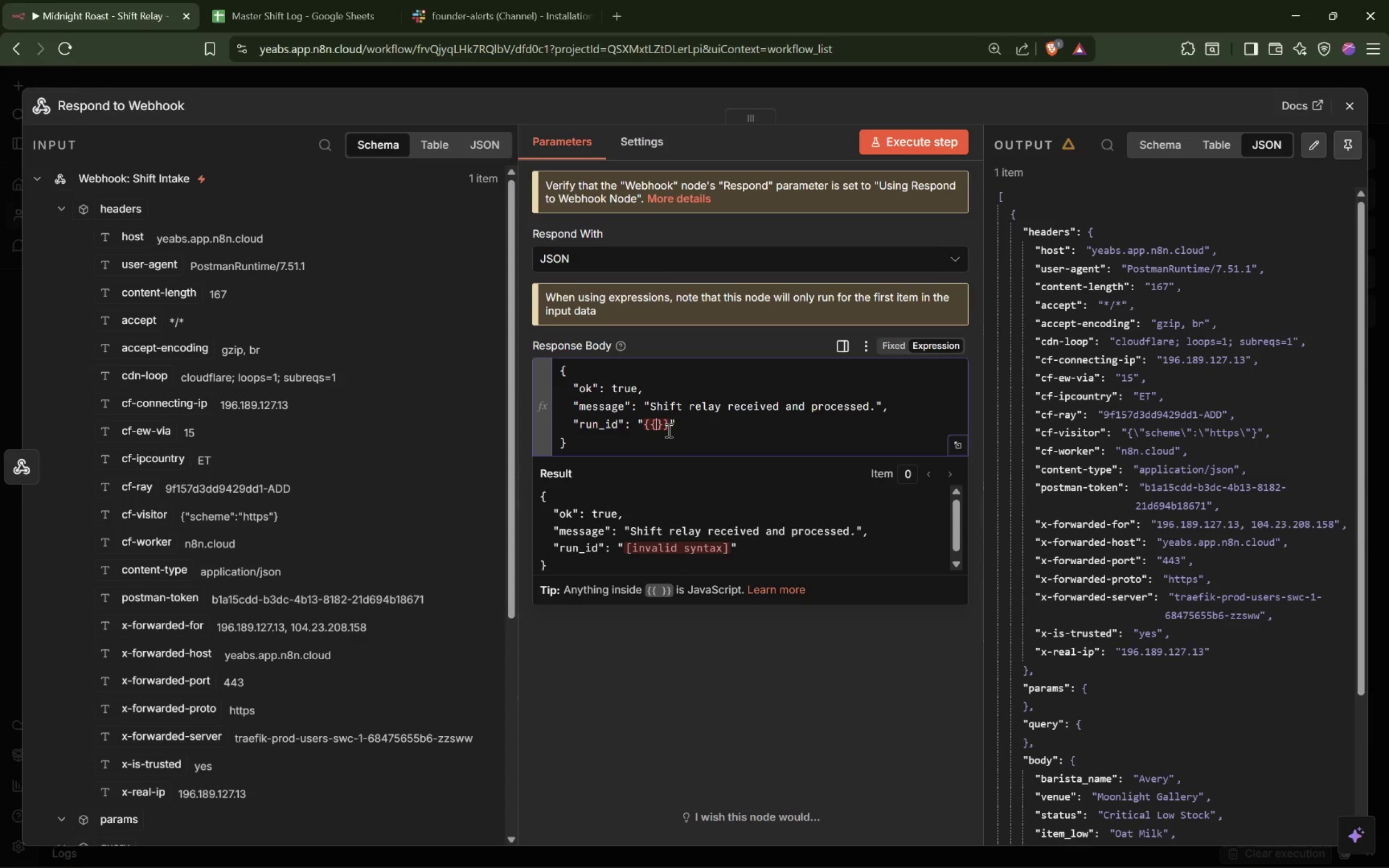 
type($json.run)
key(Backspace)
type(n_id)
 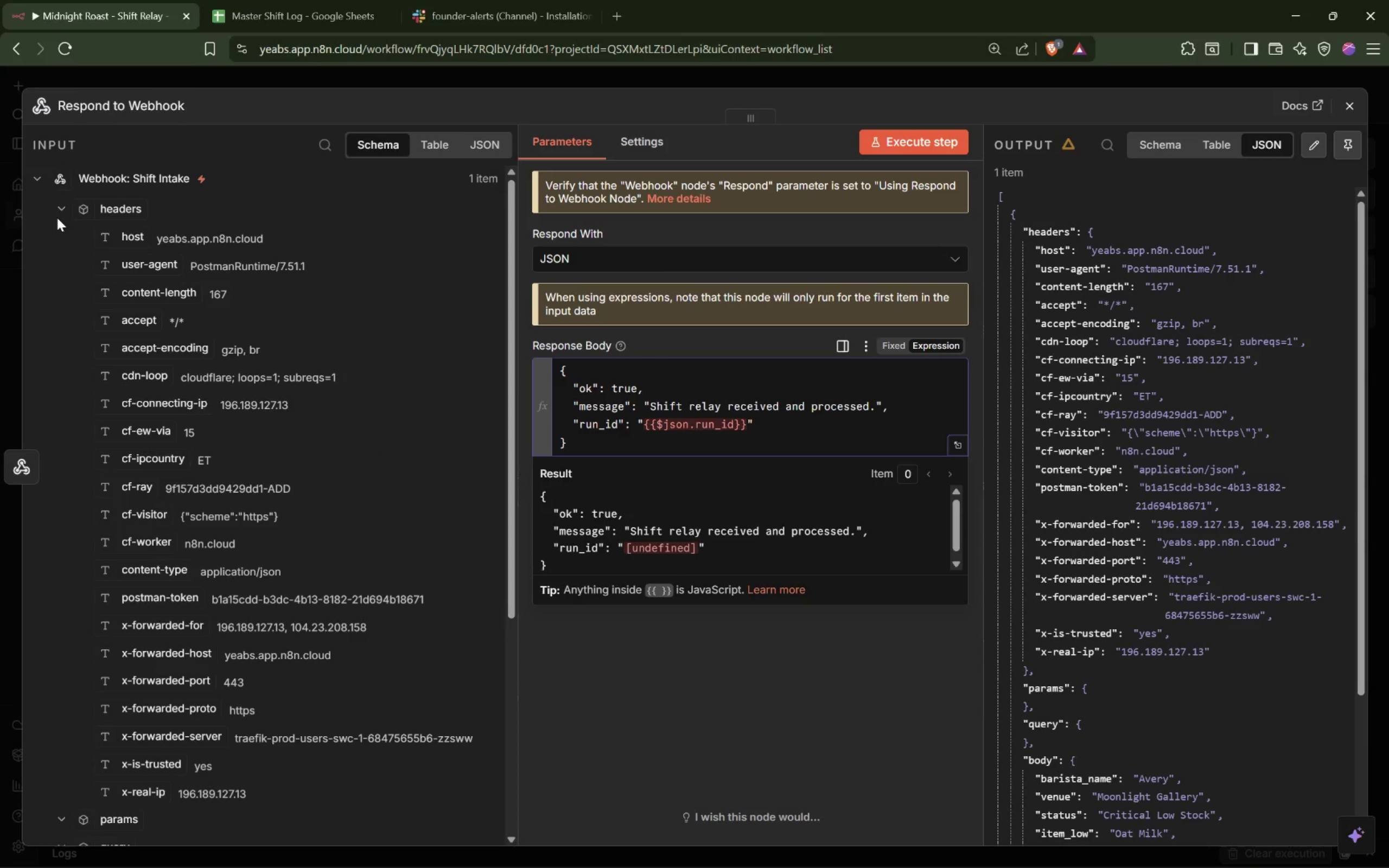 
left_click([60, 212])
 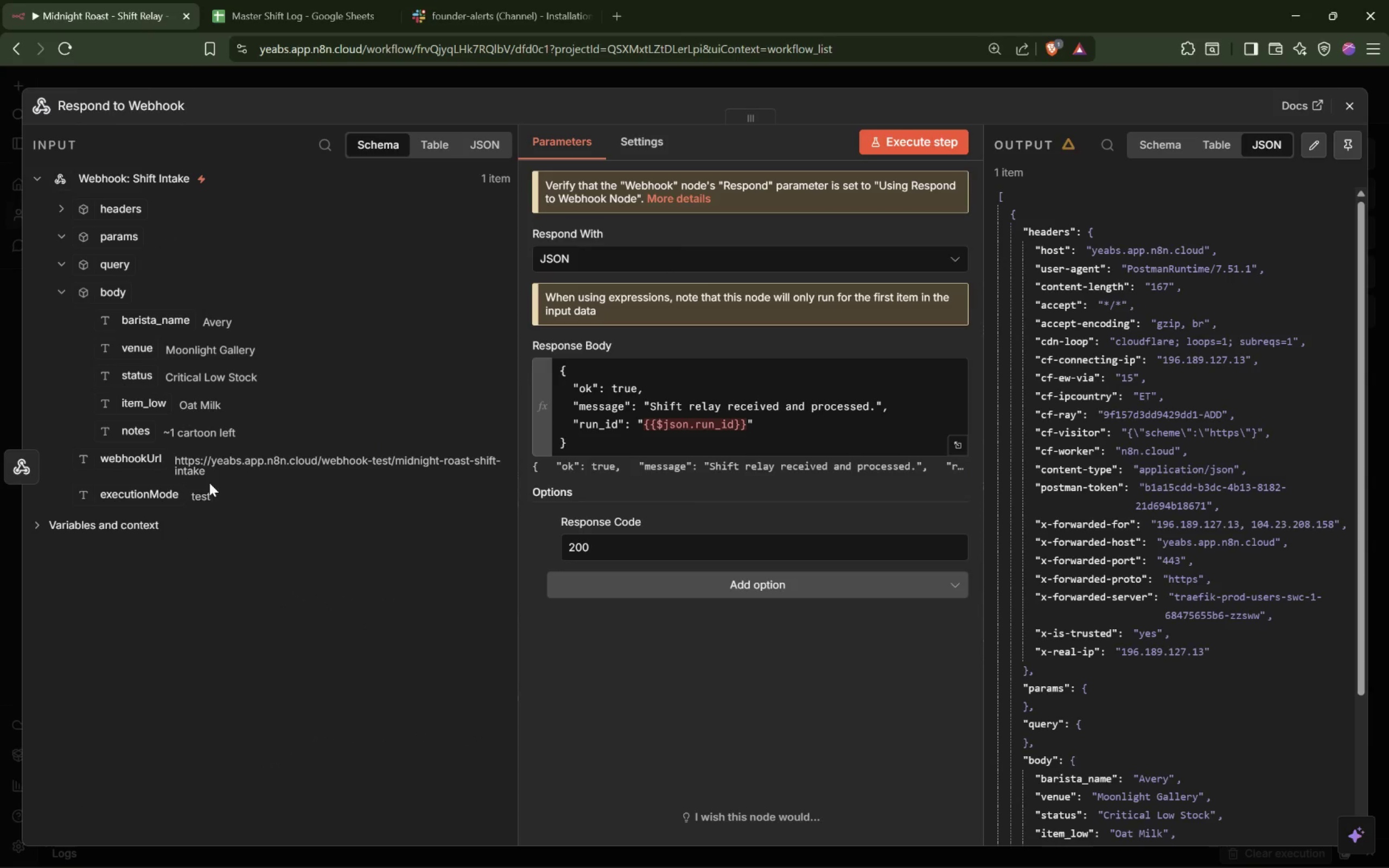 
wait(8.25)
 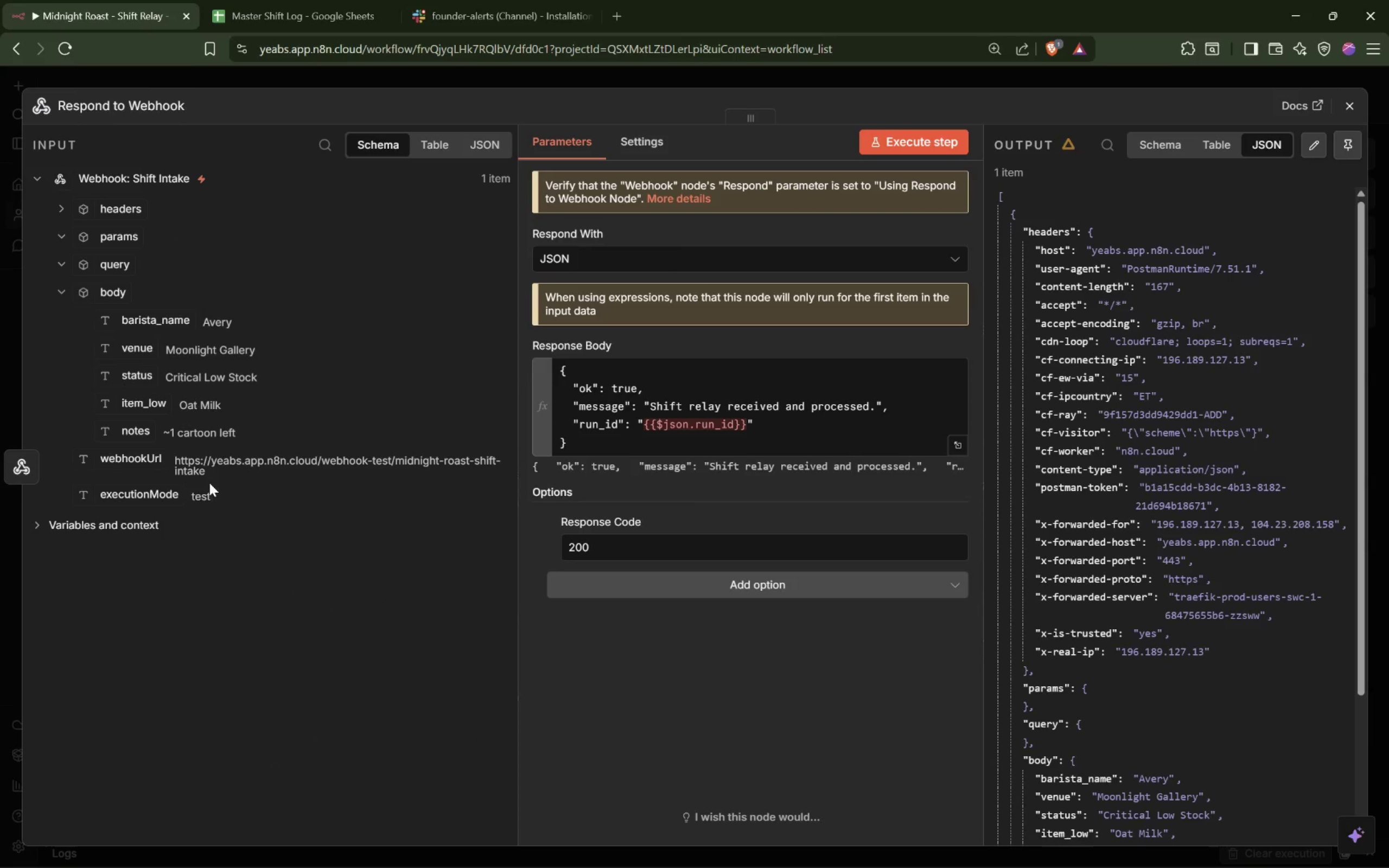 
double_click([669, 426])
 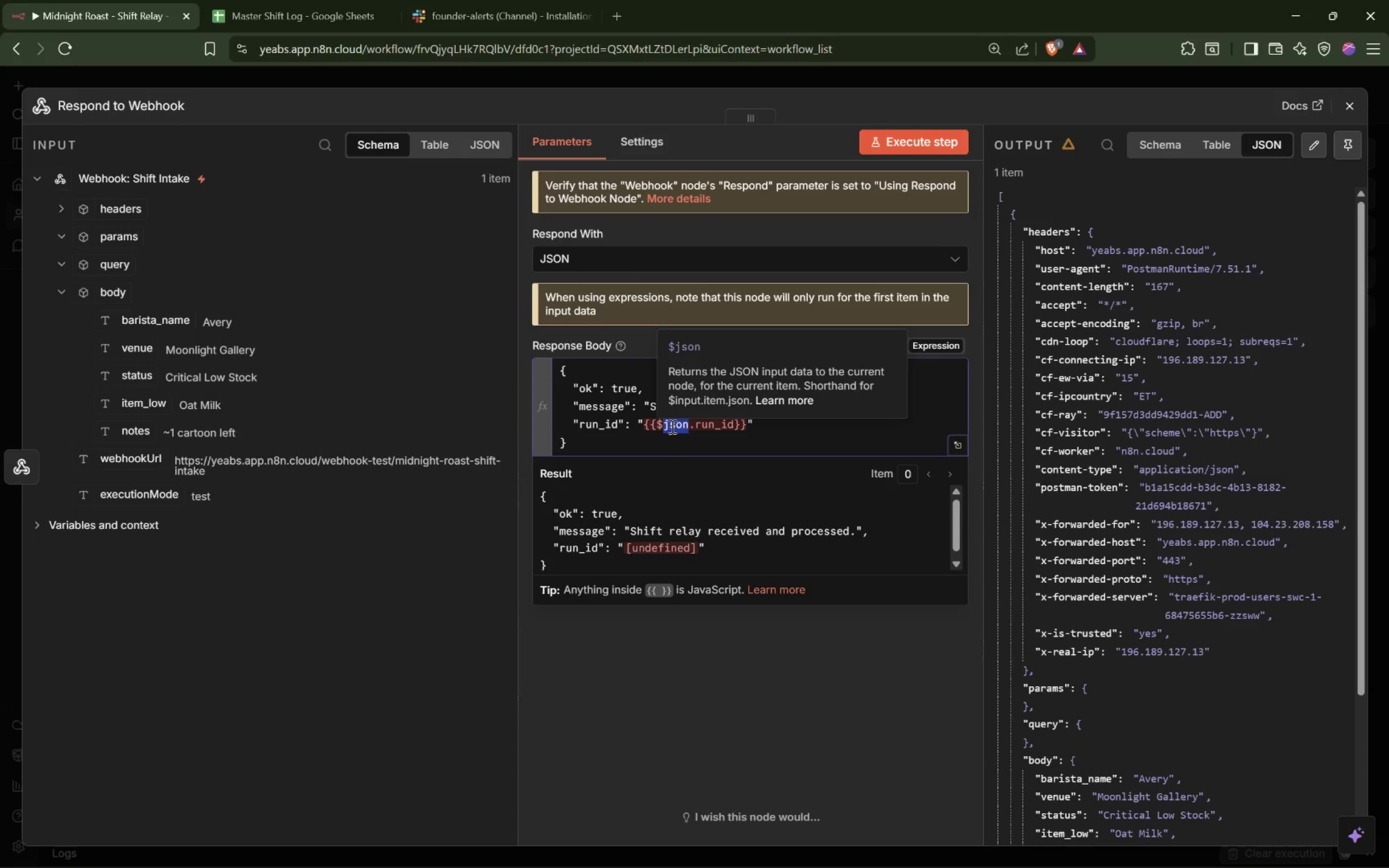 
type(ex)
key(Tab)
 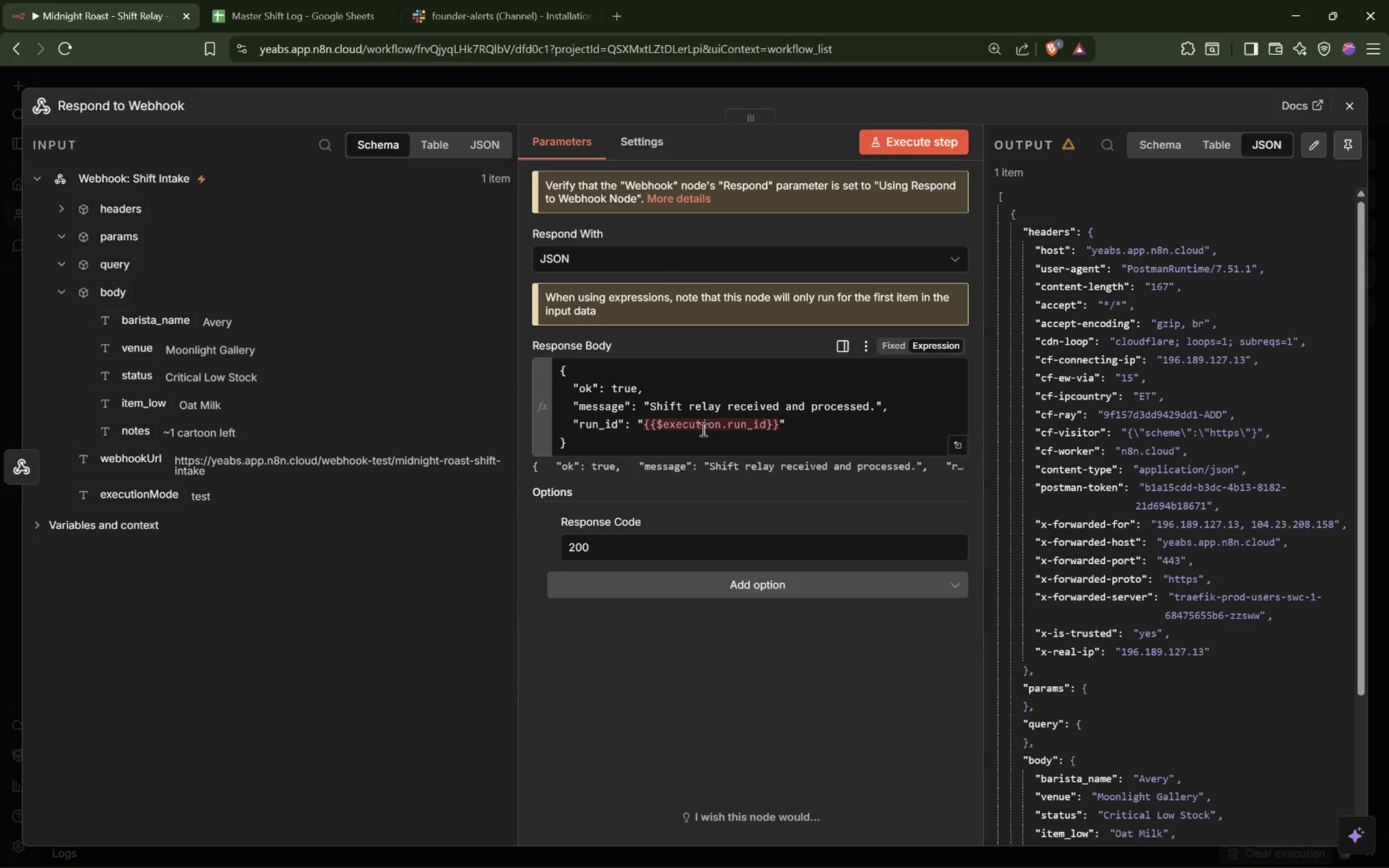 
mouse_move([674, 422])
 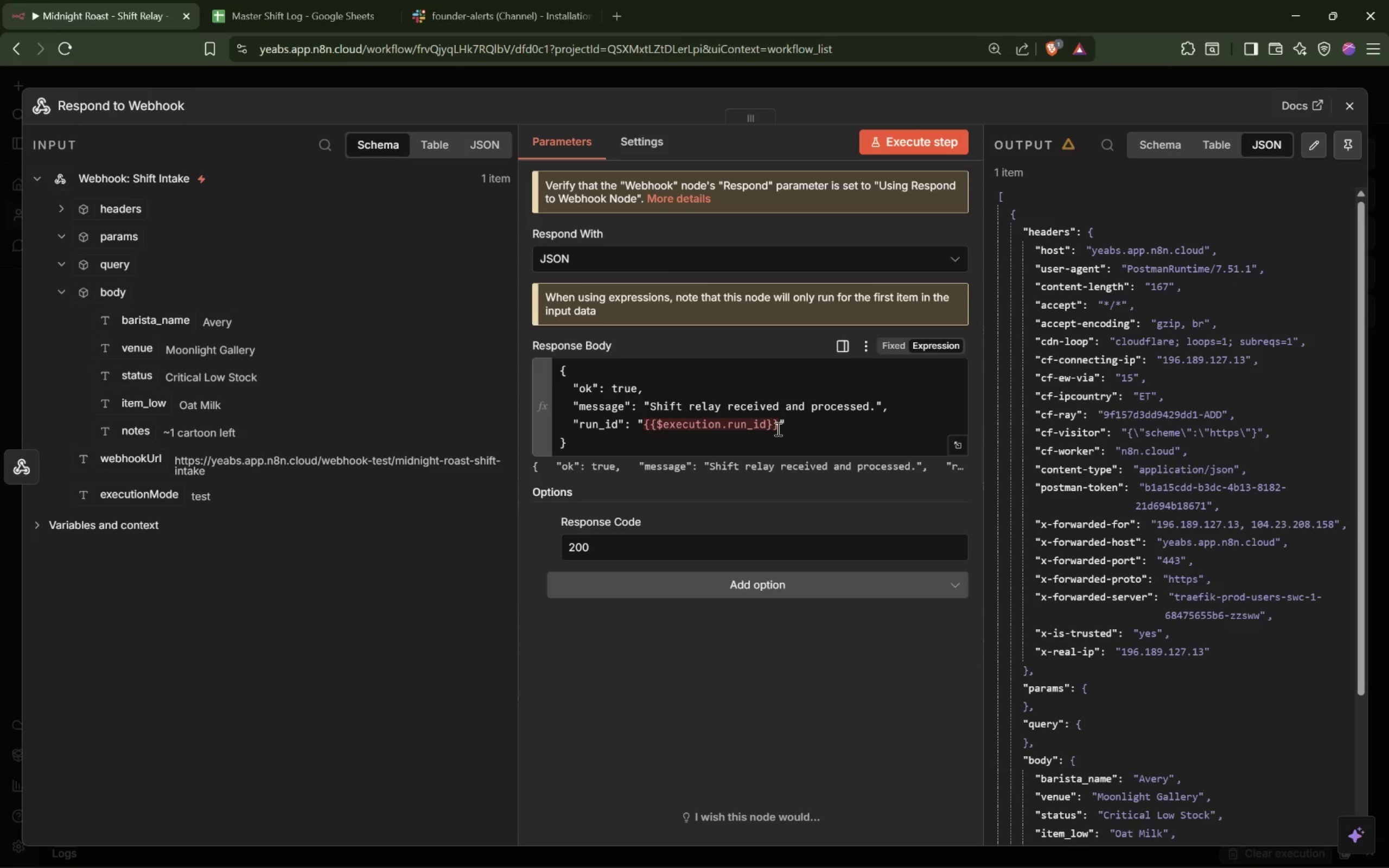 
left_click_drag(start_coordinate=[777, 429], to_coordinate=[643, 420])
 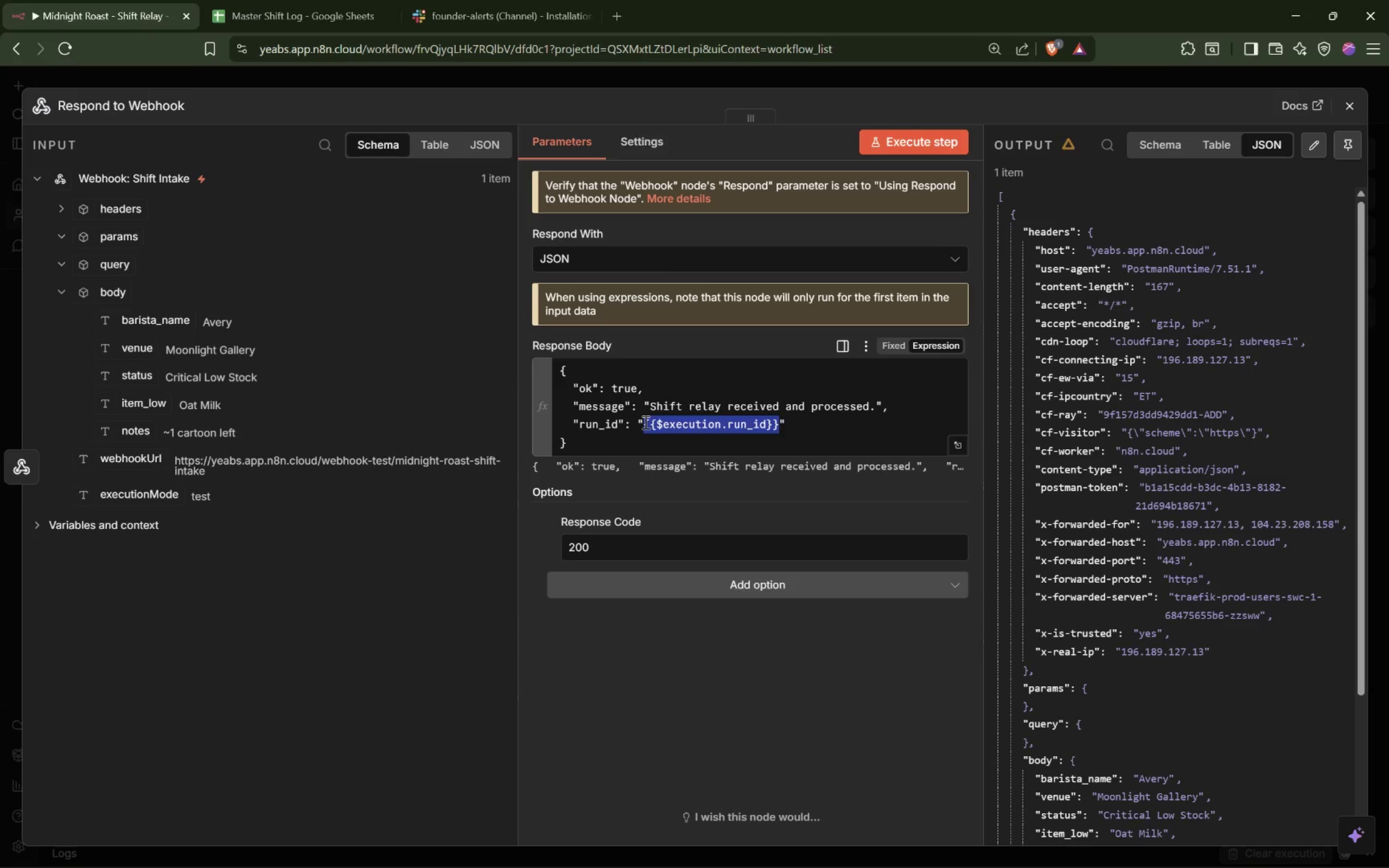 
hold_key(key=Backspace, duration=6.26)
 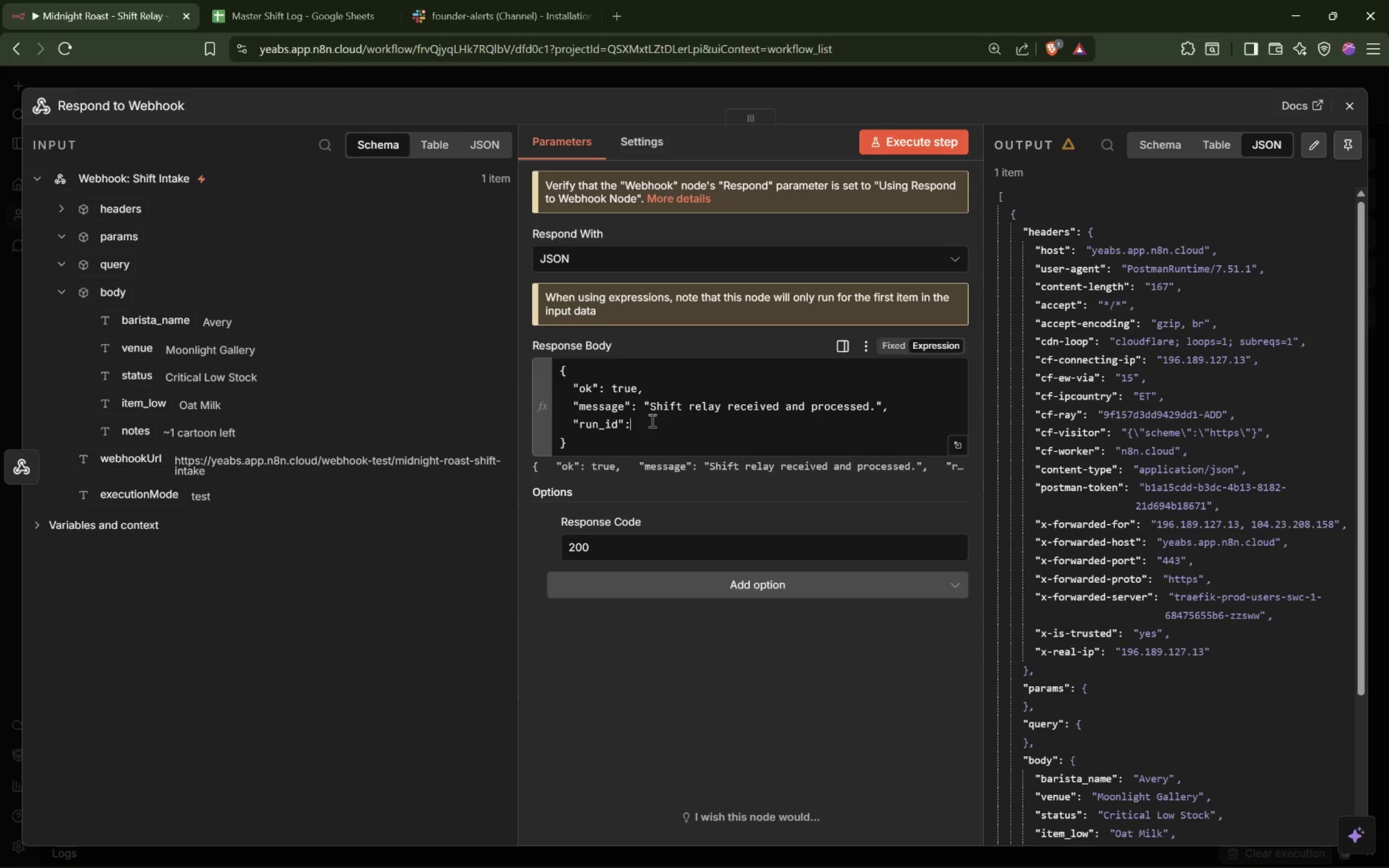 
left_click([651, 420])
 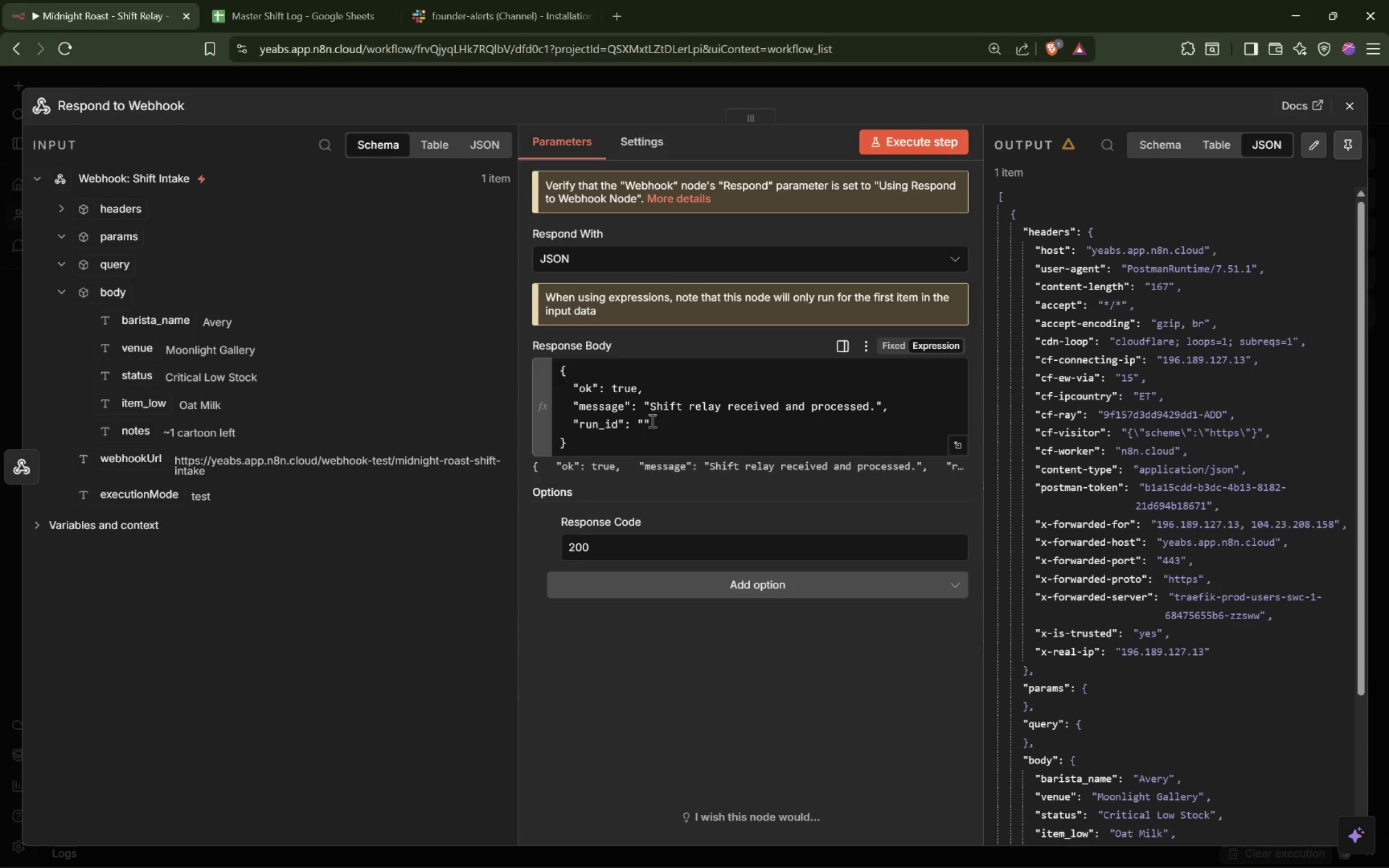 
key(Backspace)
 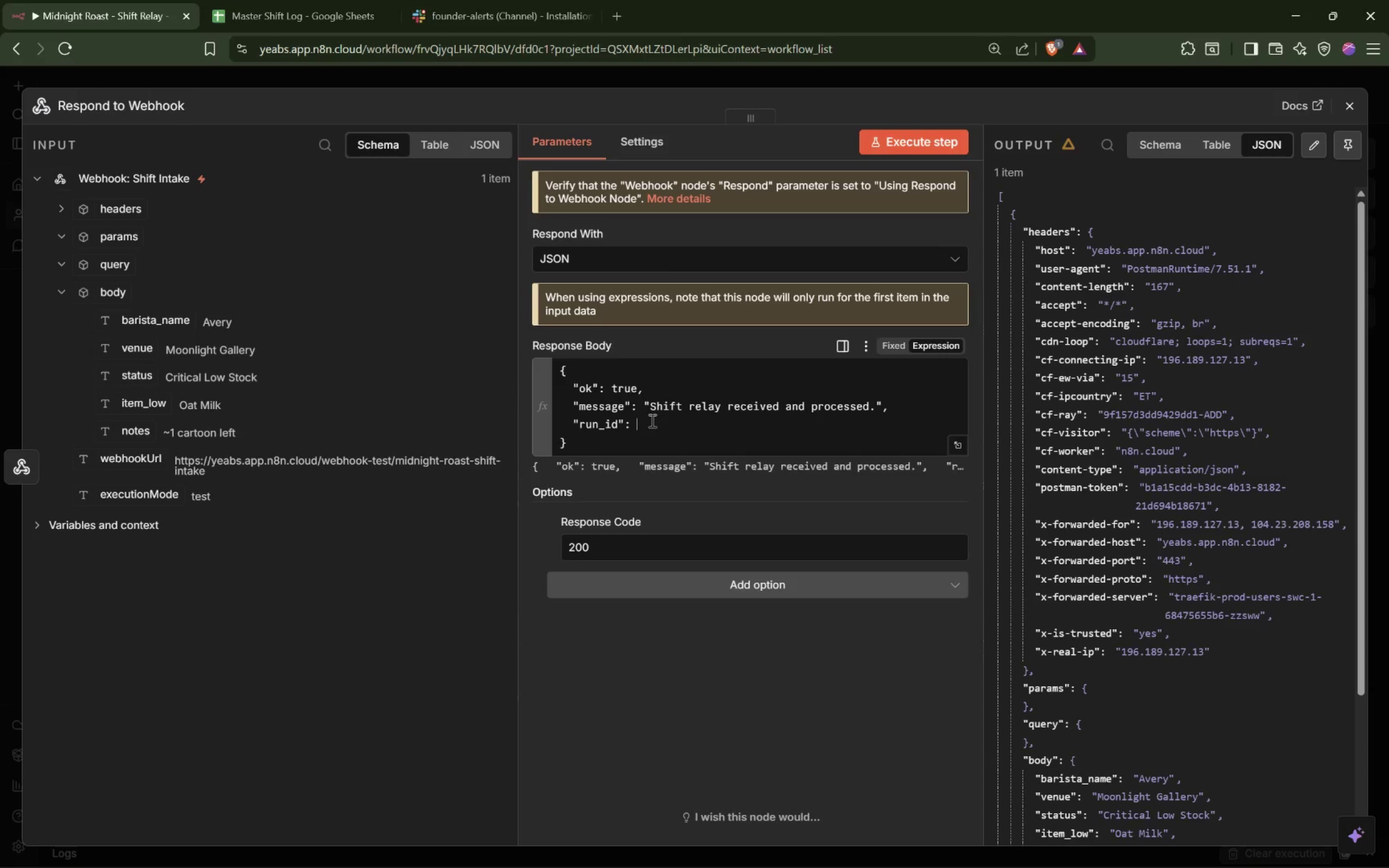 
hold_key(key=Backspace, duration=0.73)
 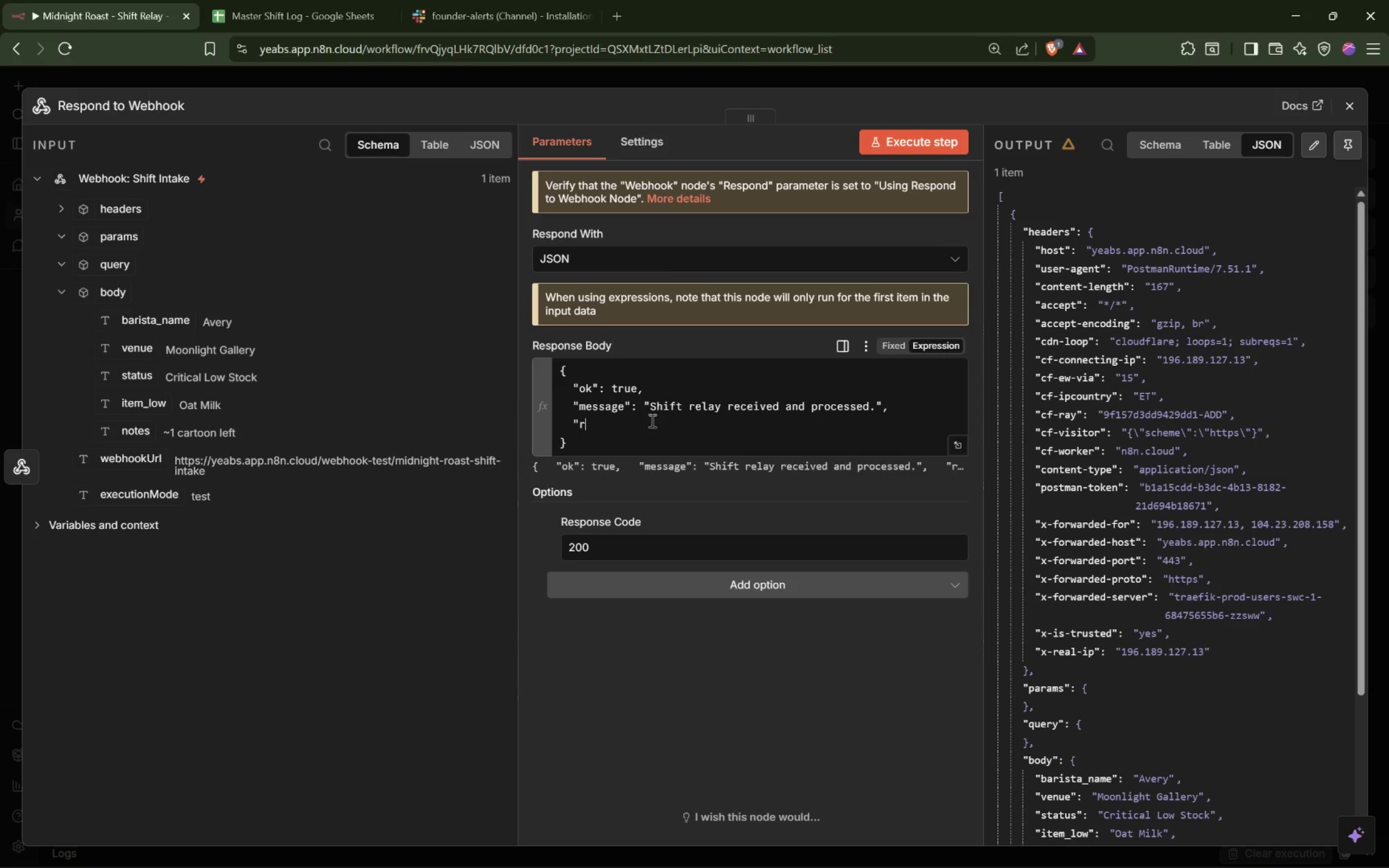 
key(Backspace)
 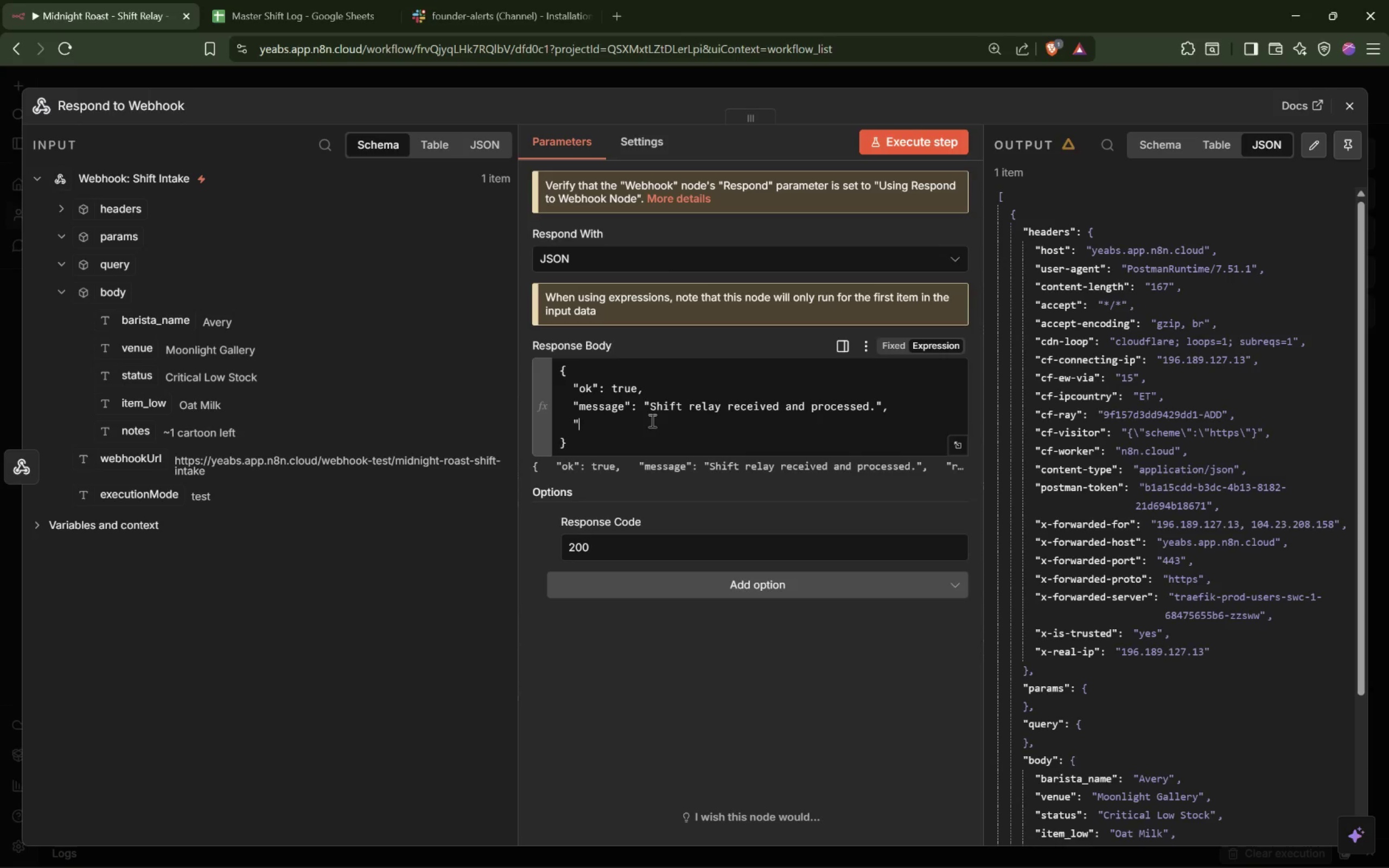 
key(Backspace)
 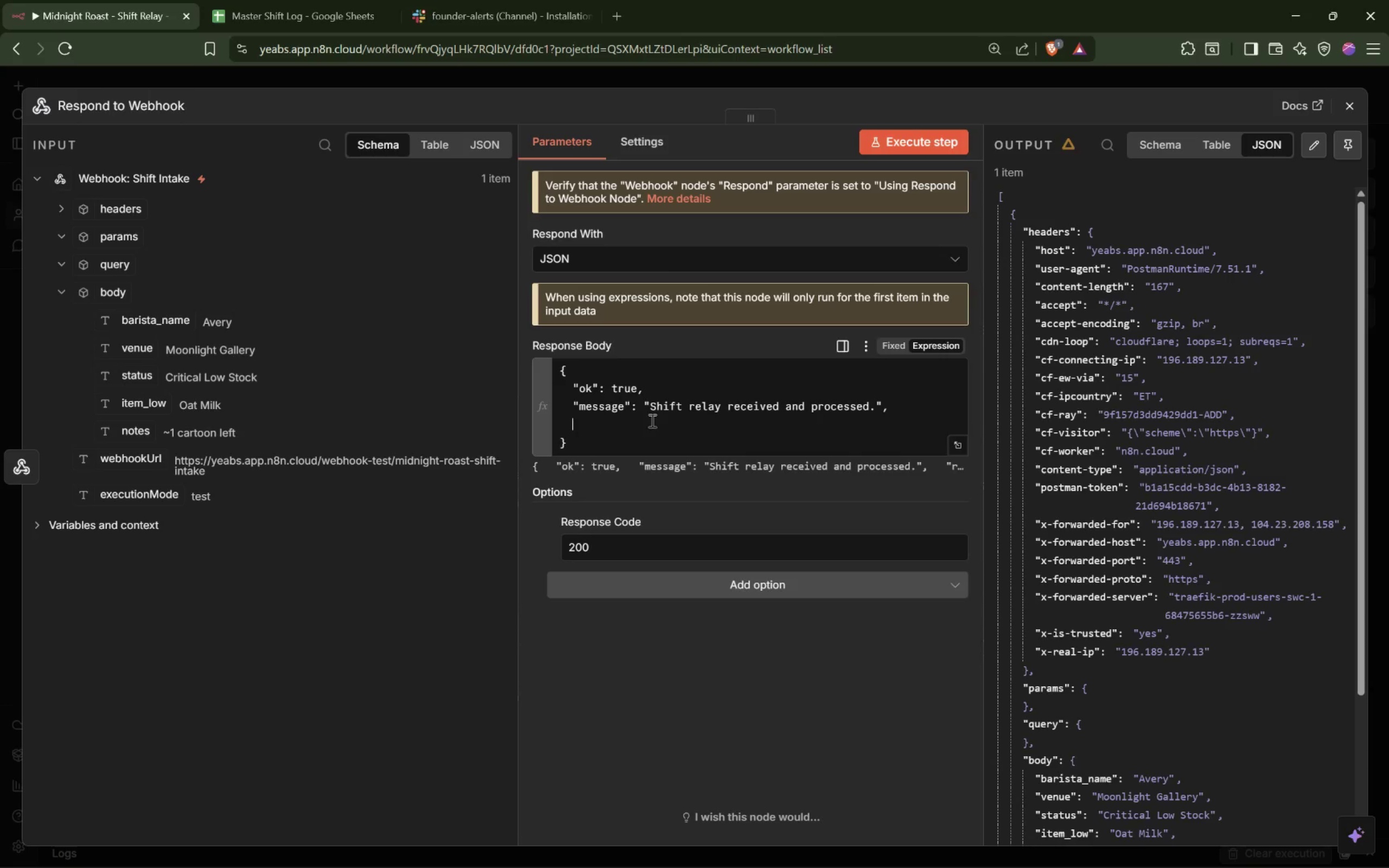 
key(Backspace)
 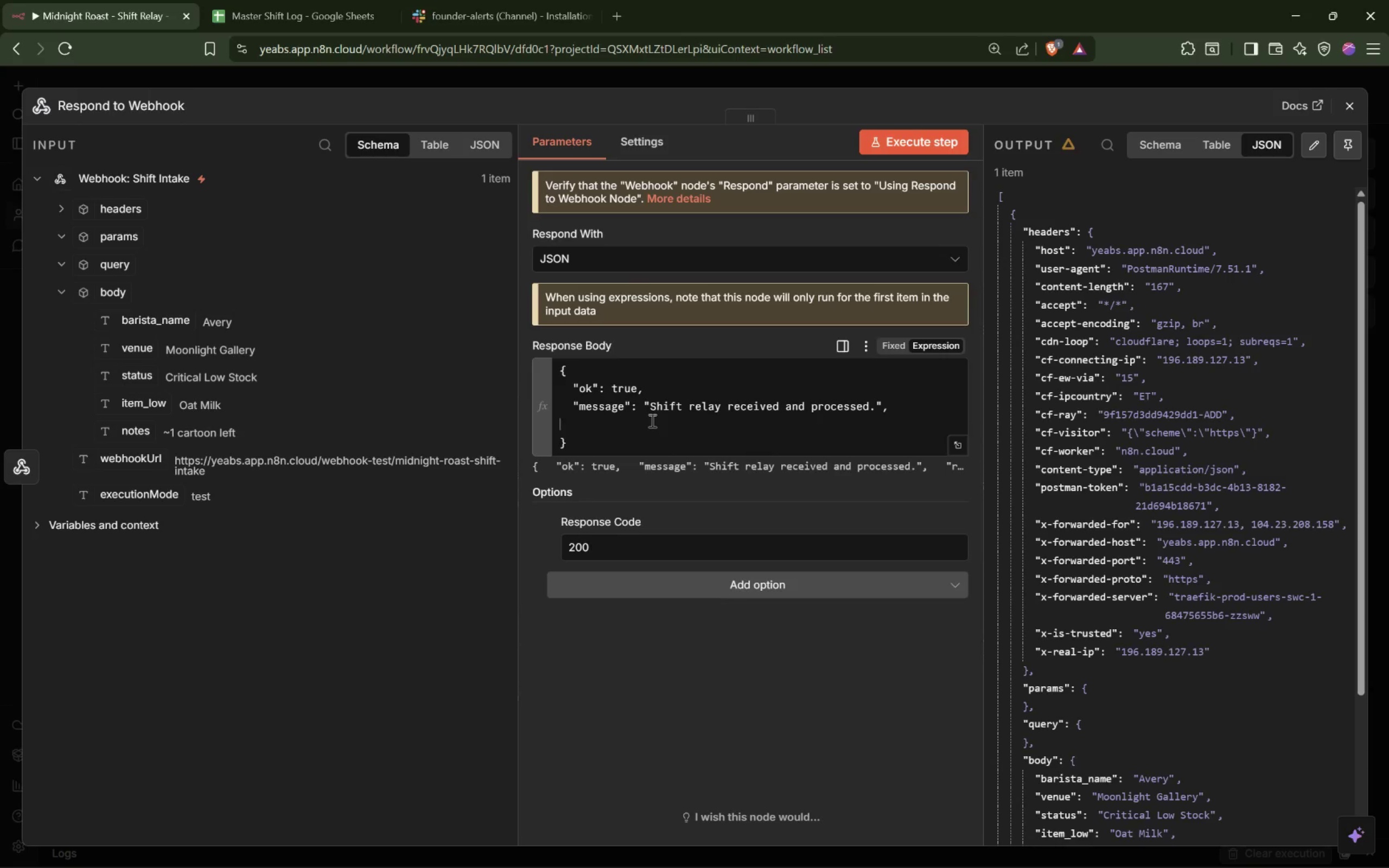 
key(Backspace)
 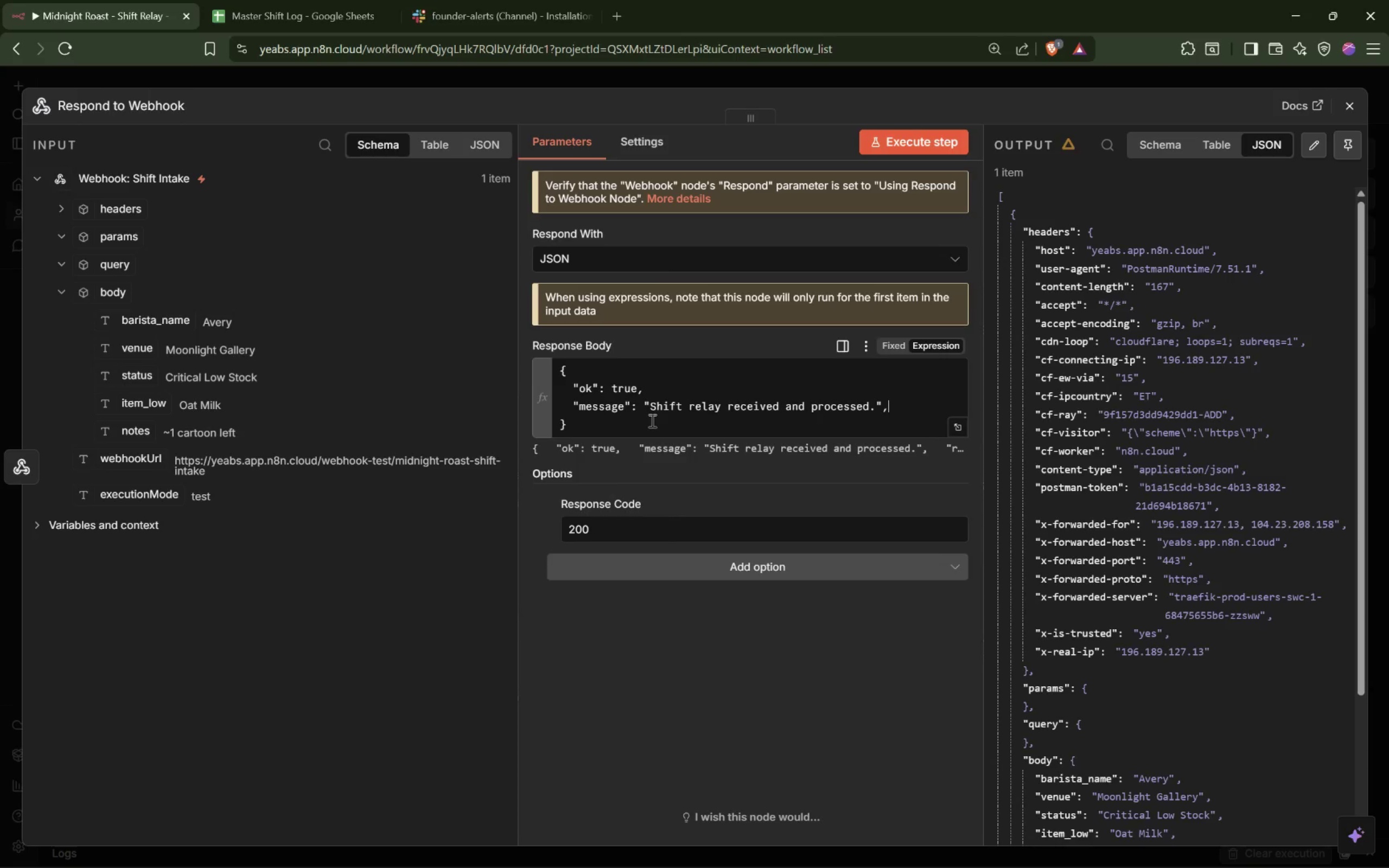 
key(Backspace)
 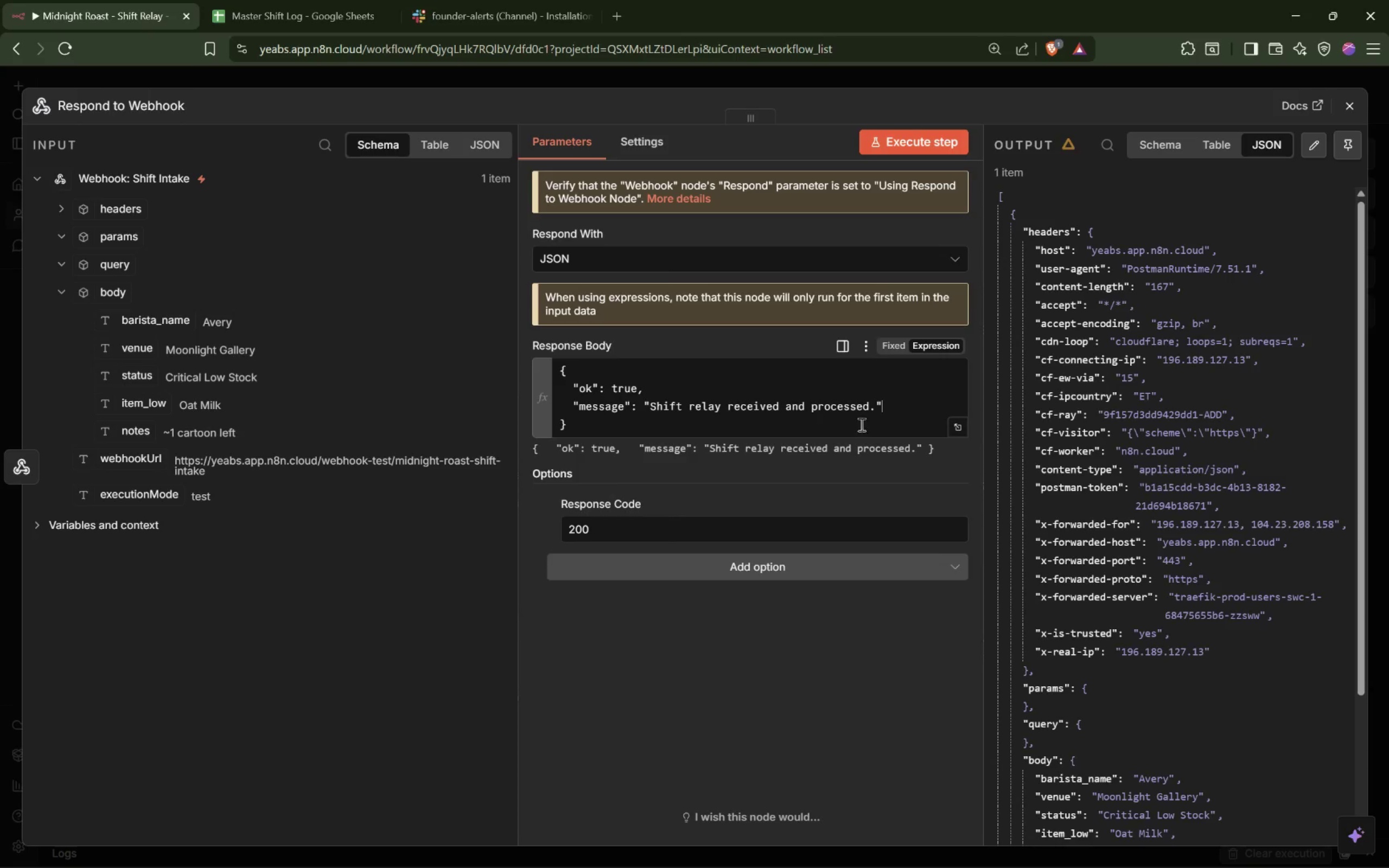 
mouse_move([926, 258])
 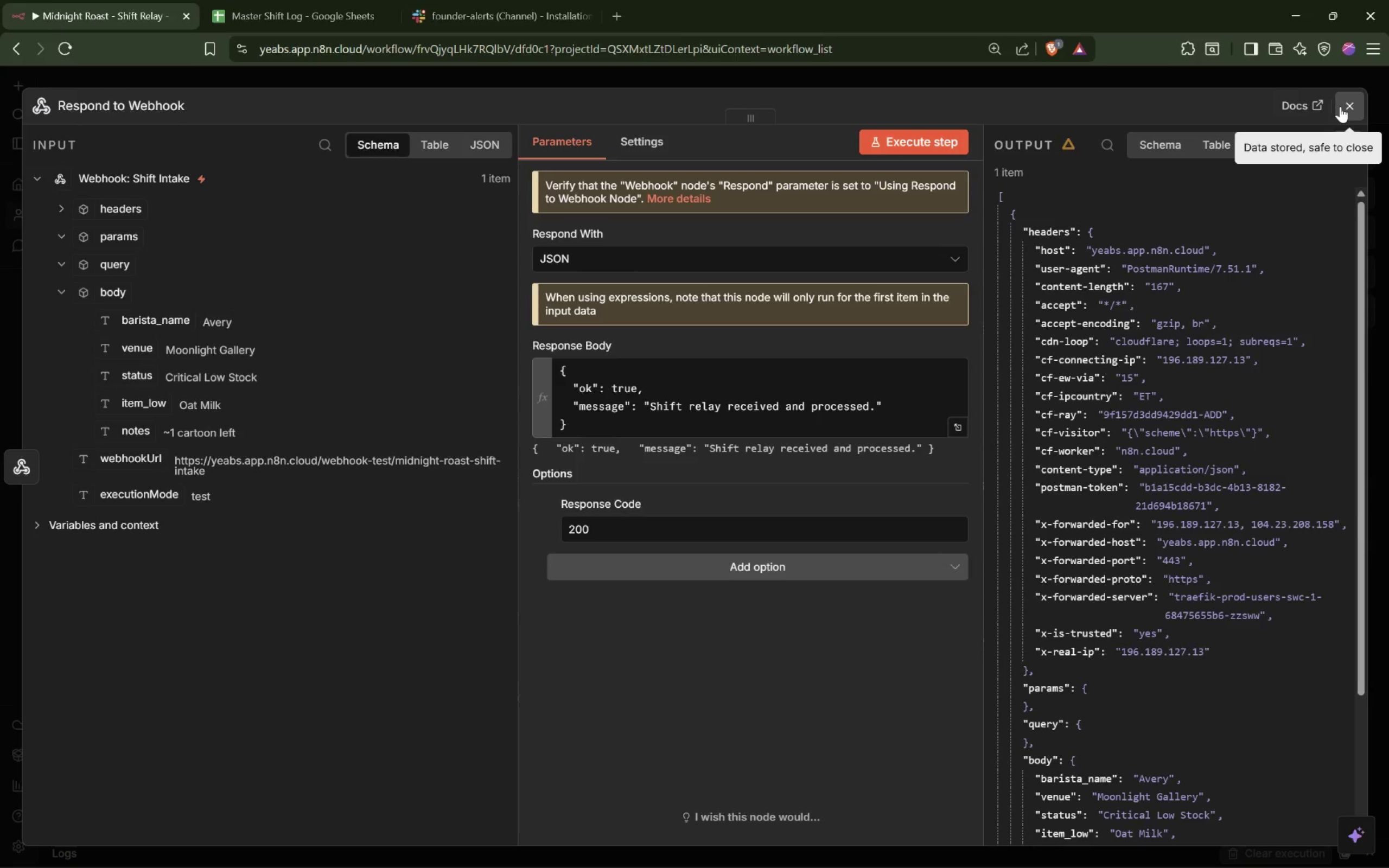 
left_click([1340, 105])
 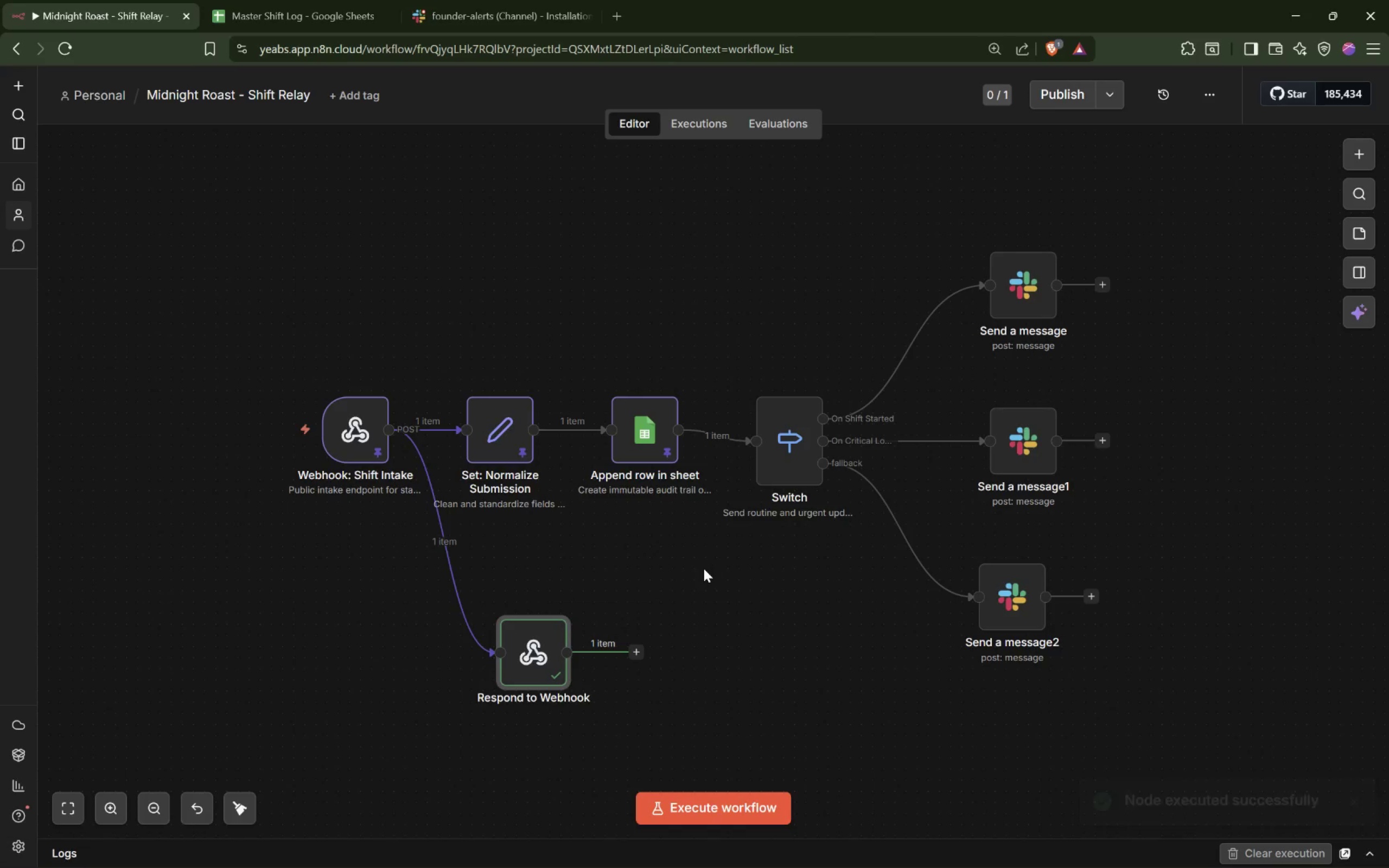 
wait(12.78)
 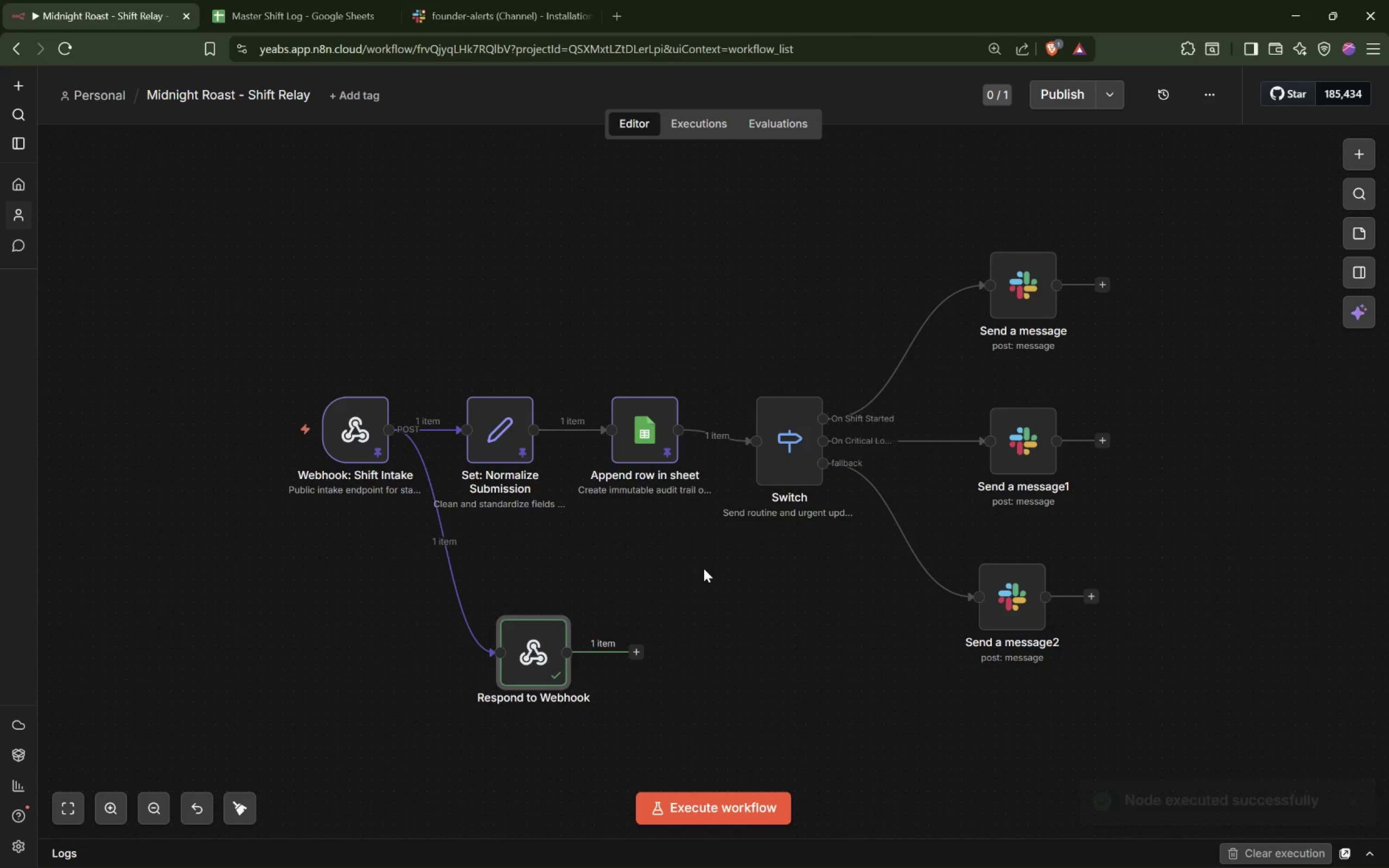 
double_click([532, 656])
 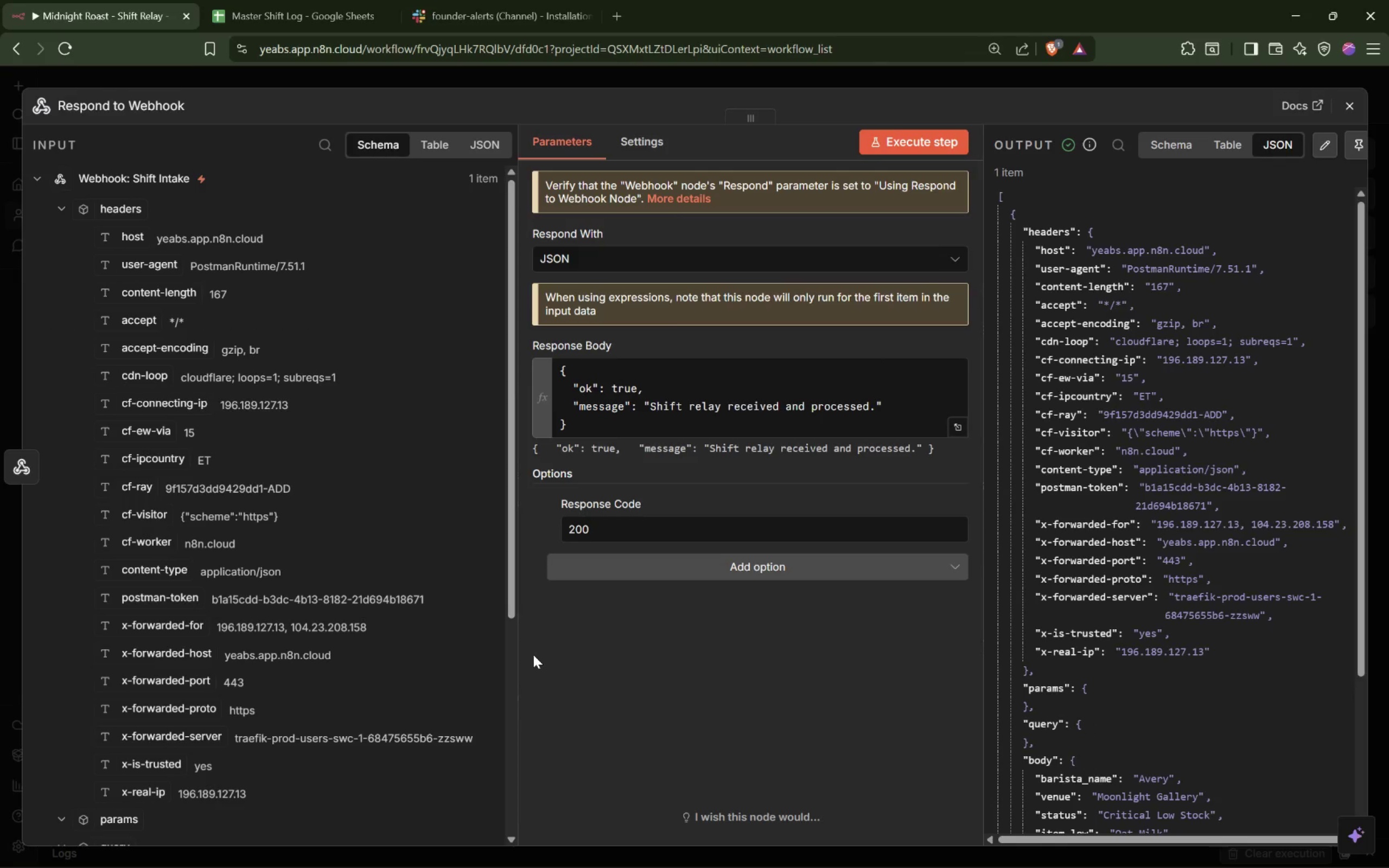 
scroll: coordinate [1169, 480], scroll_direction: down, amount: 14.0
 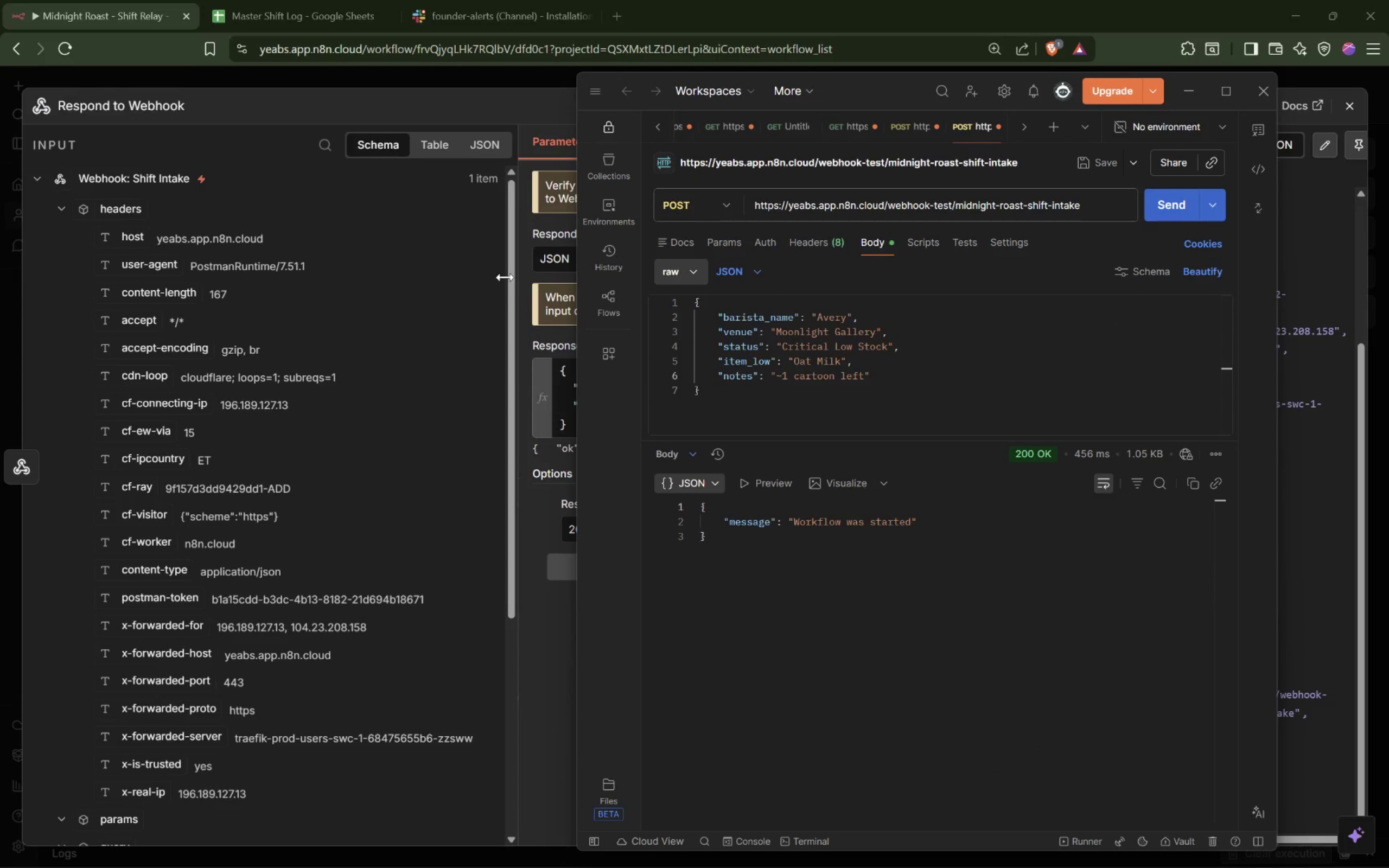 
wait(6.74)
 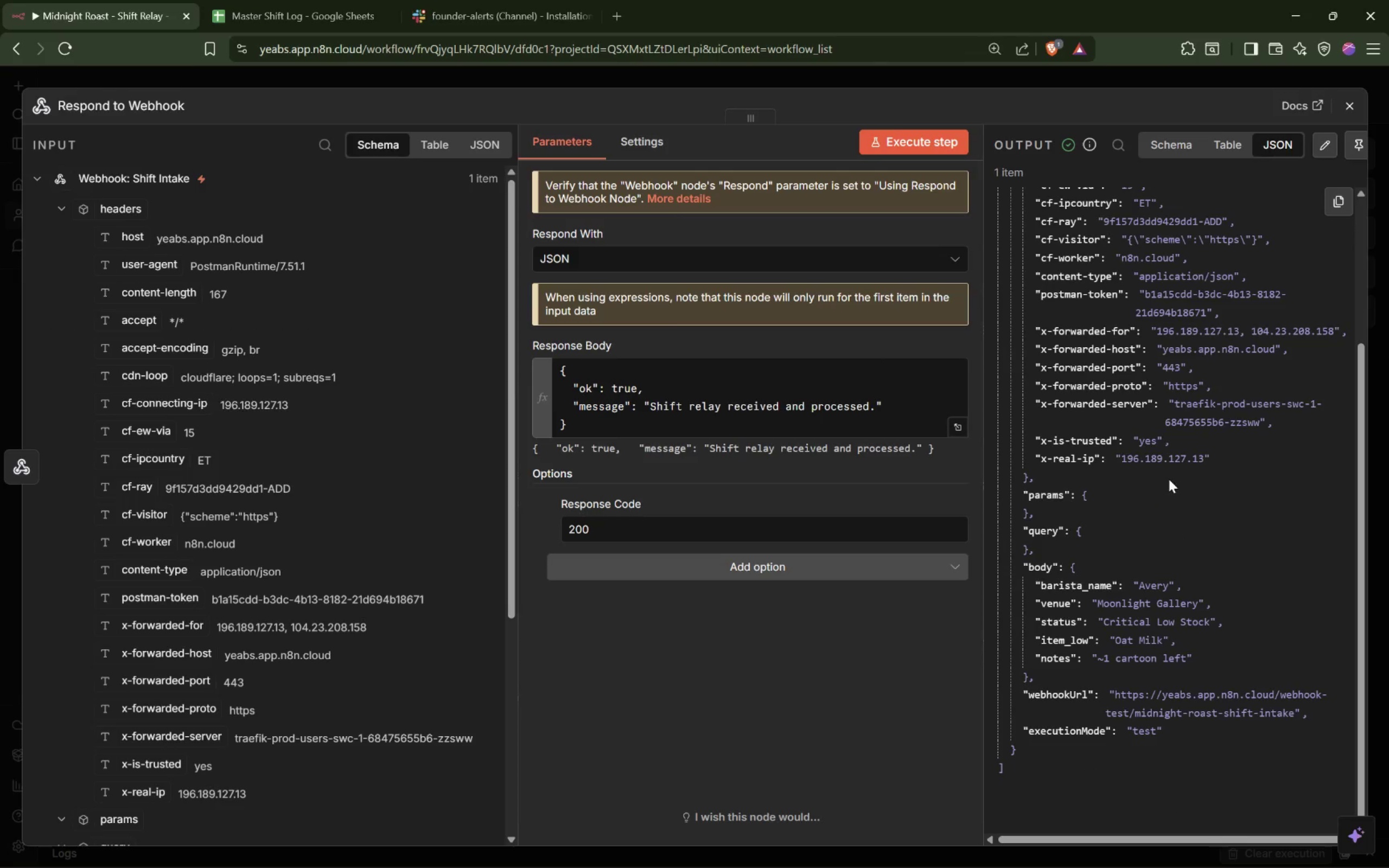 
double_click([367, 453])
 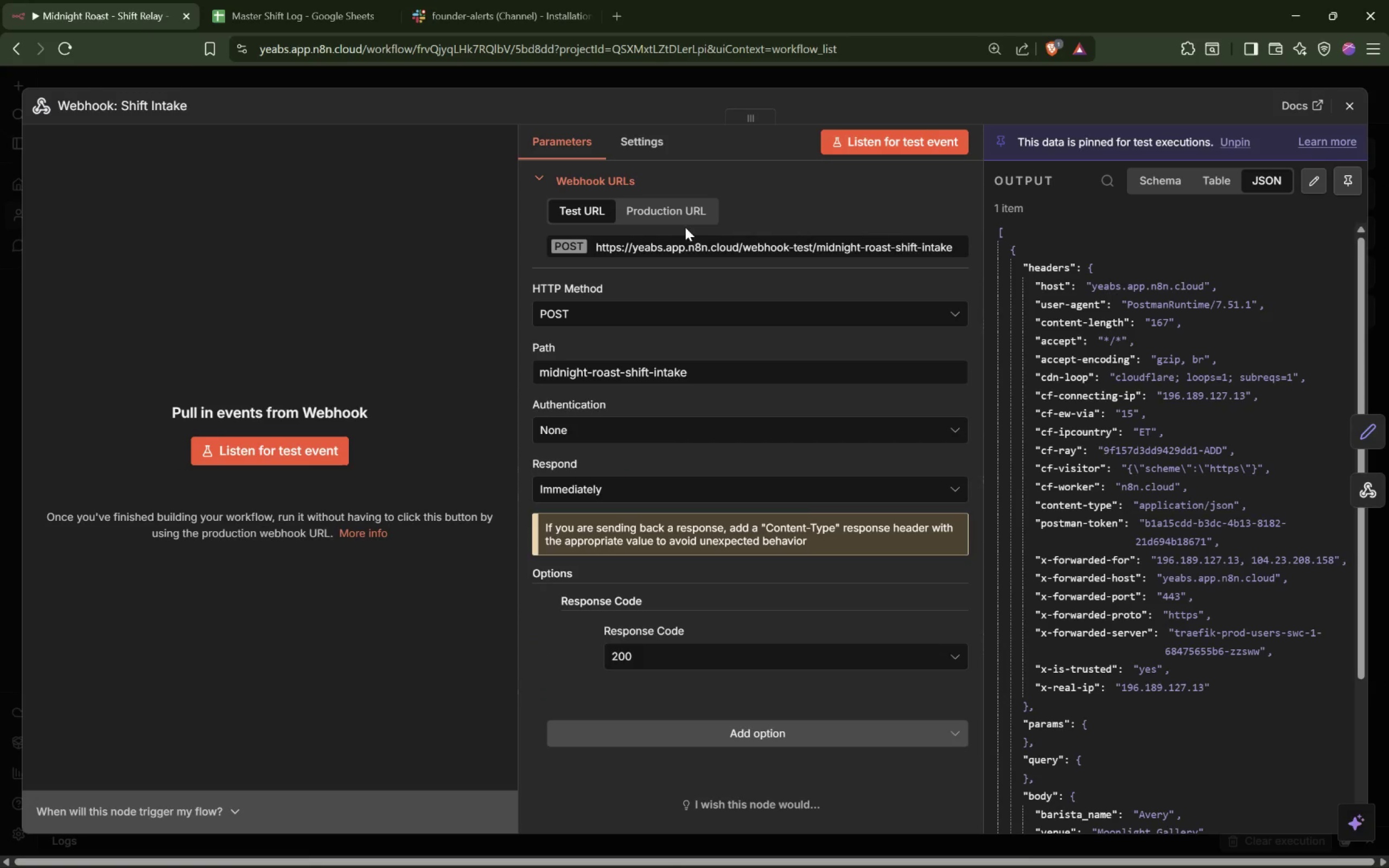 
left_click([244, 459])
 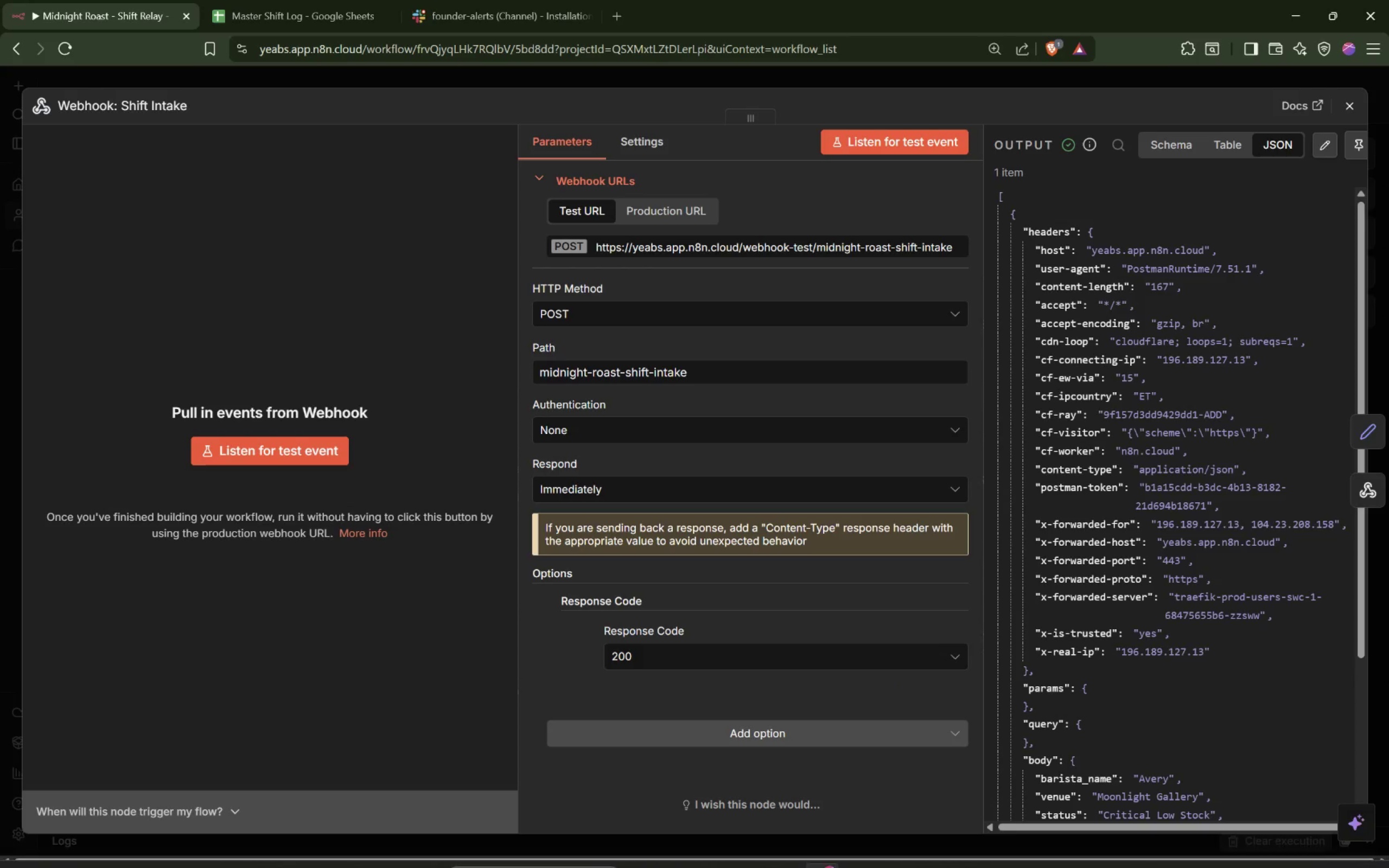 
left_click([967, 858])
 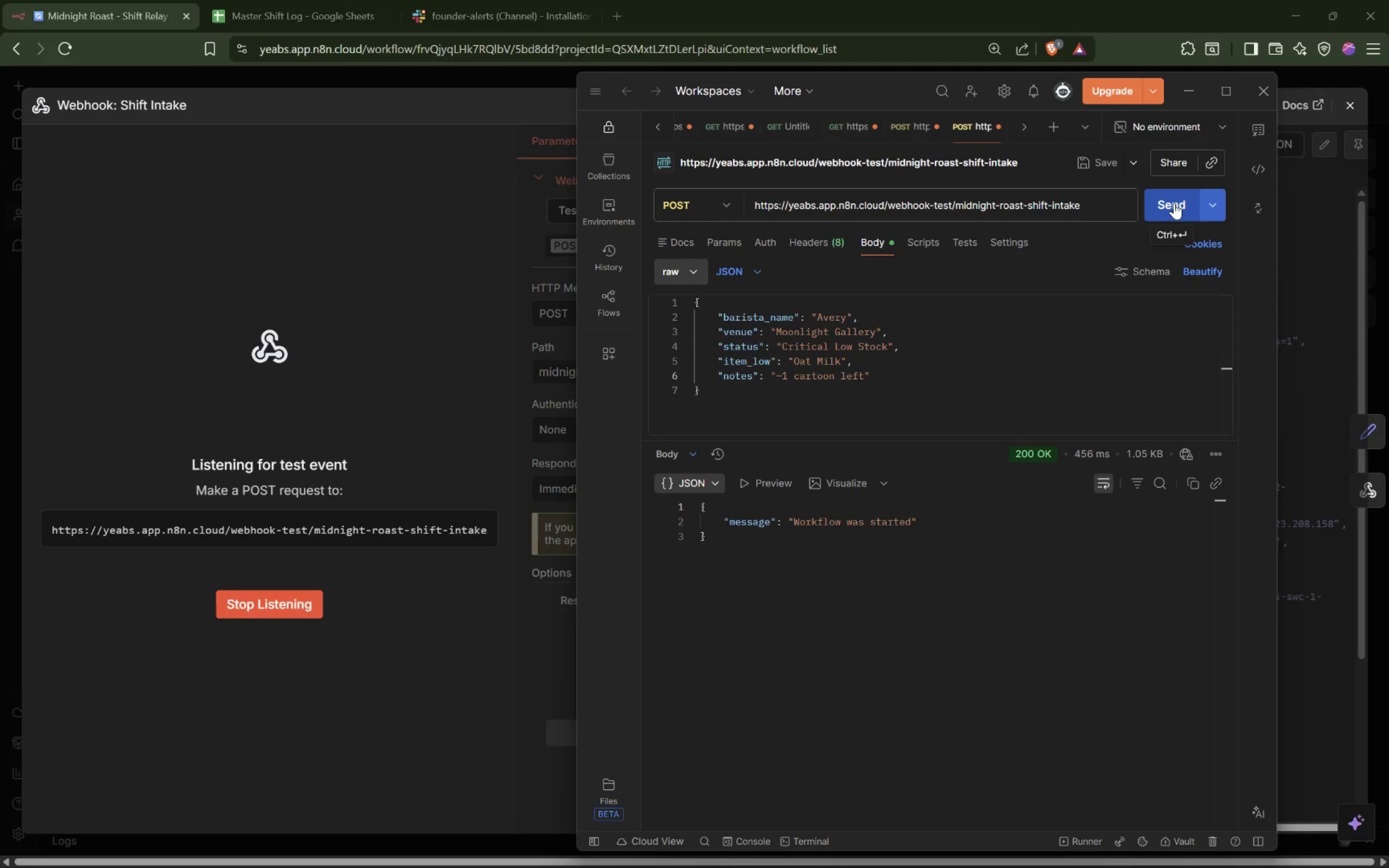 
left_click([1174, 203])
 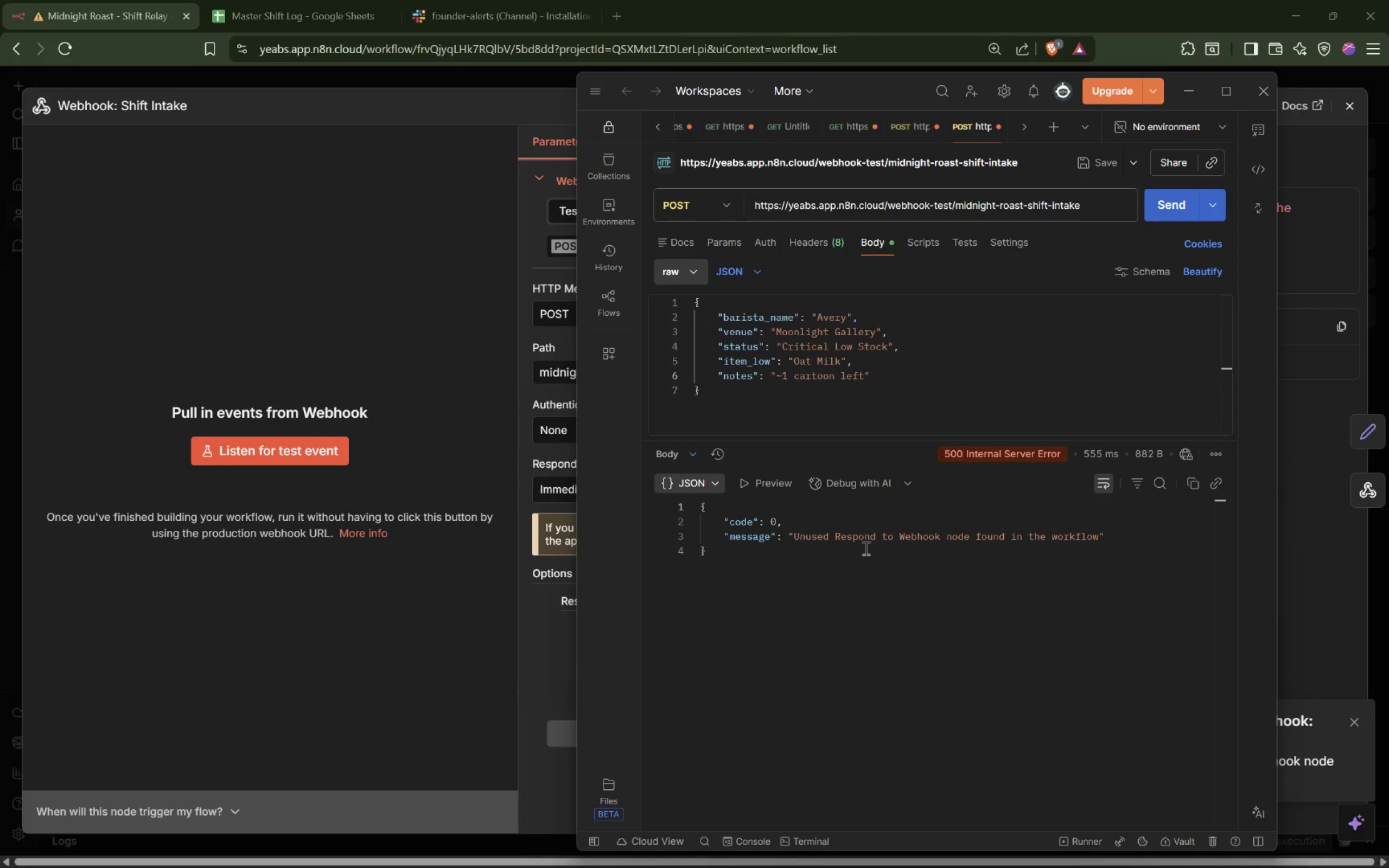 
wait(7.51)
 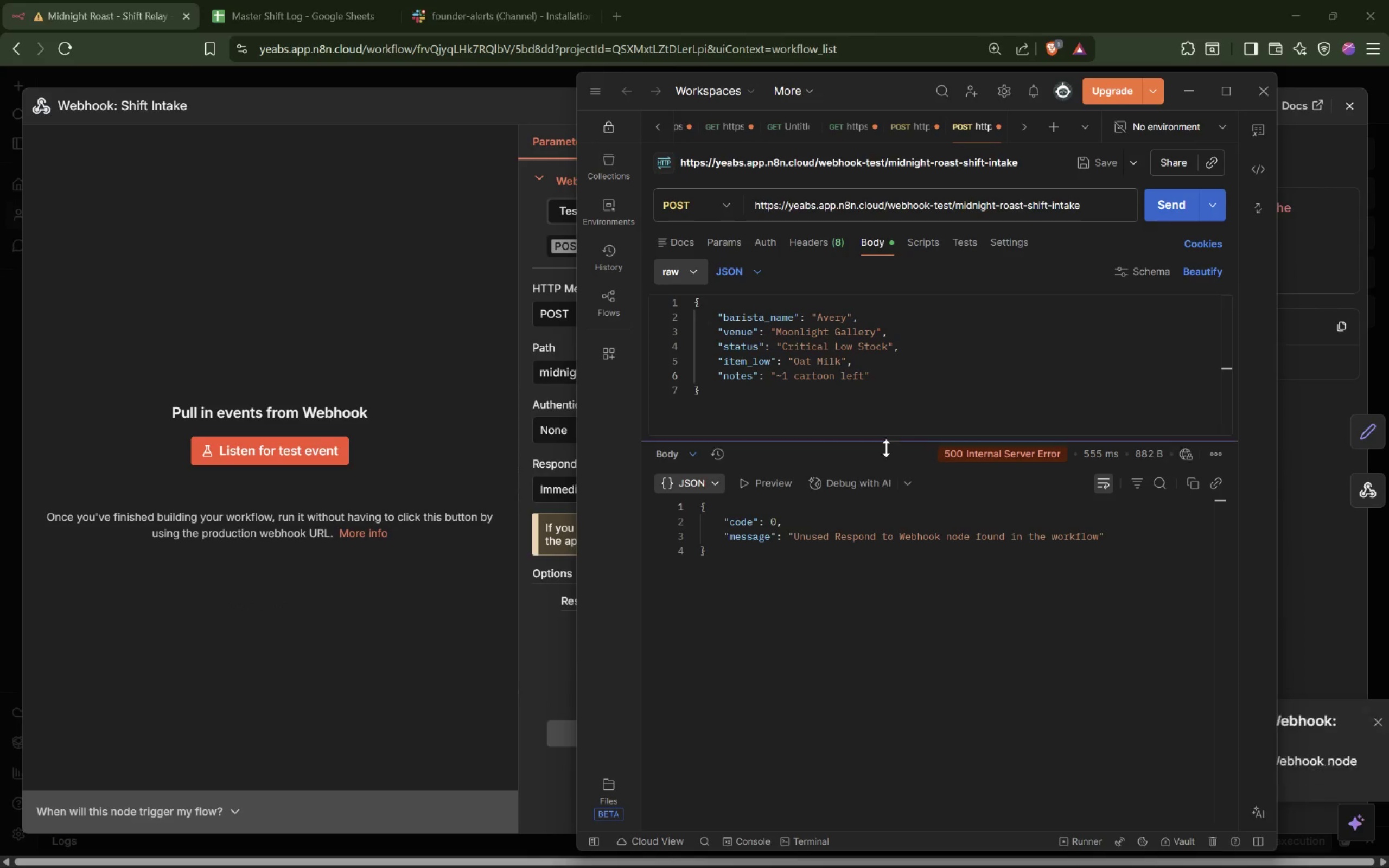 
left_click_drag(start_coordinate=[792, 533], to_coordinate=[1099, 530])
 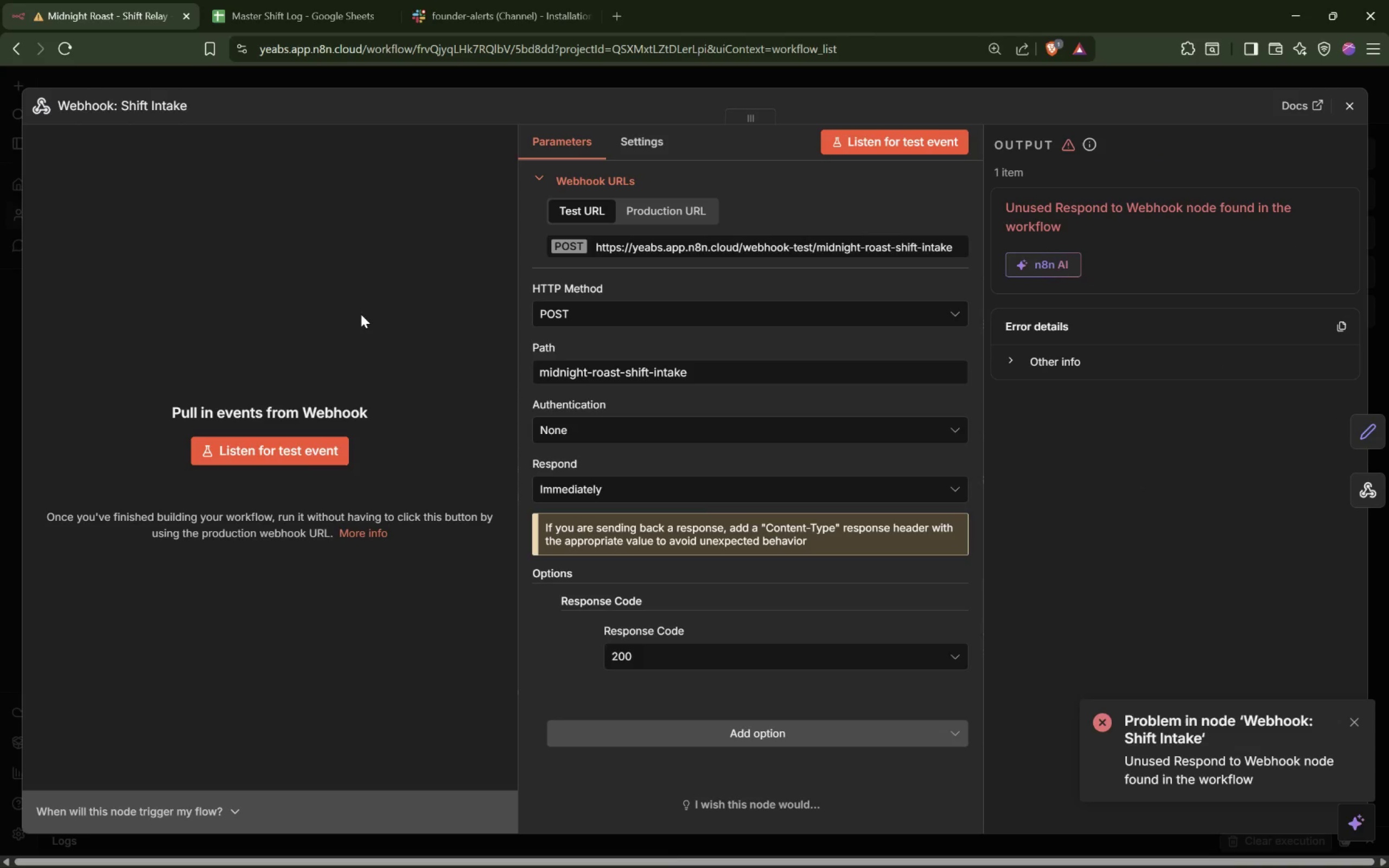 
wait(10.41)
 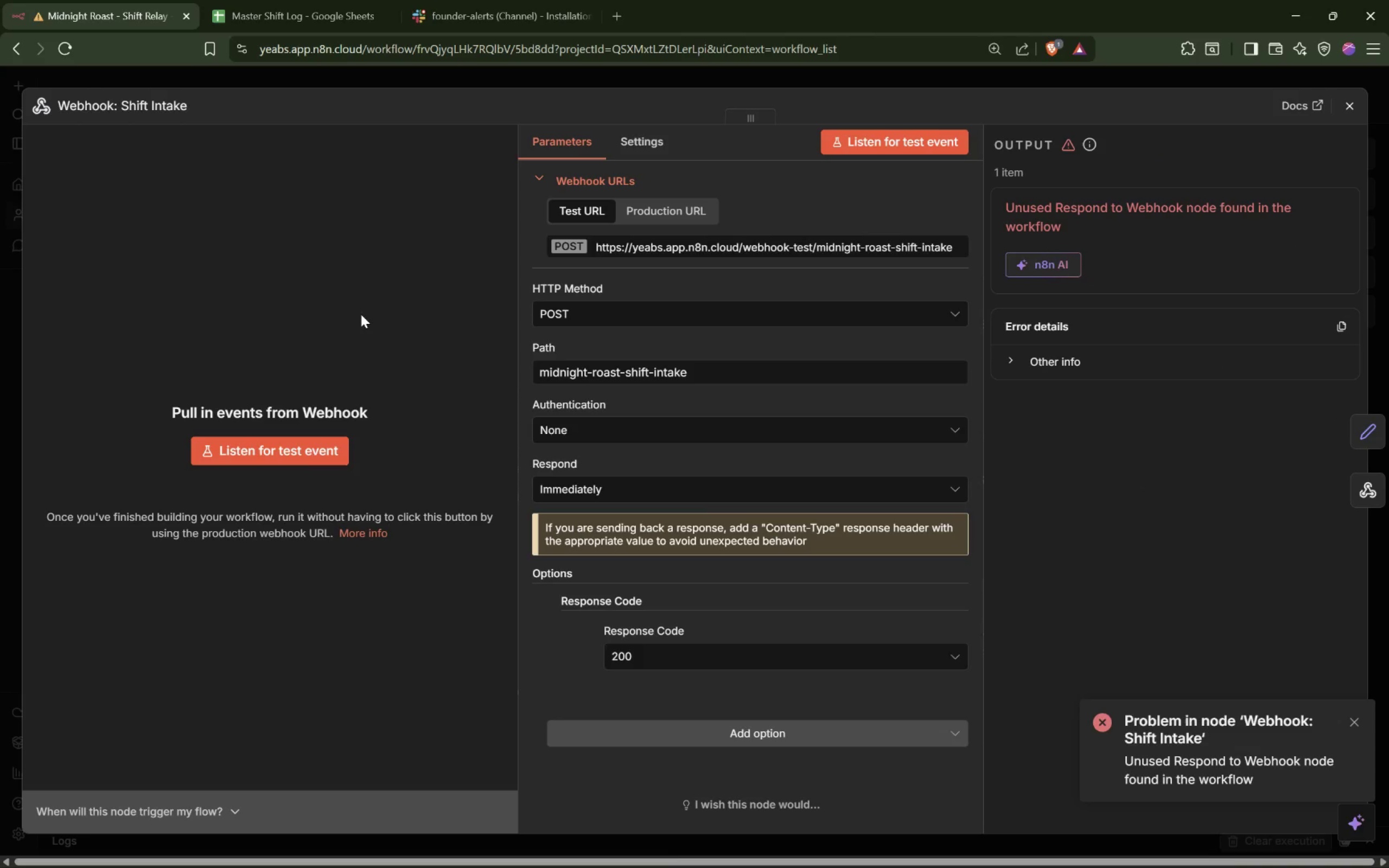 
double_click([1010, 363])
 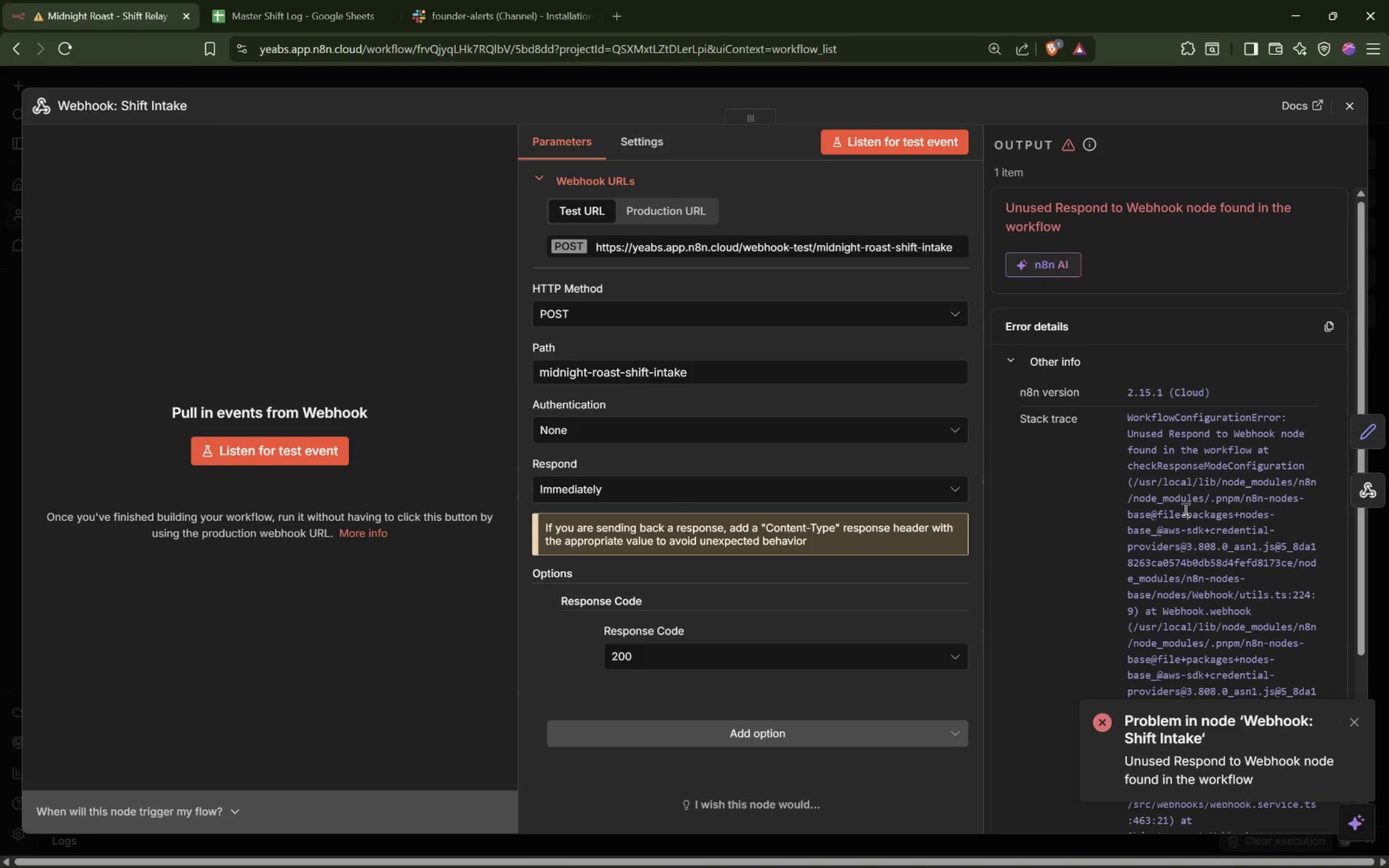 
scroll: coordinate [1184, 509], scroll_direction: down, amount: 2.0
 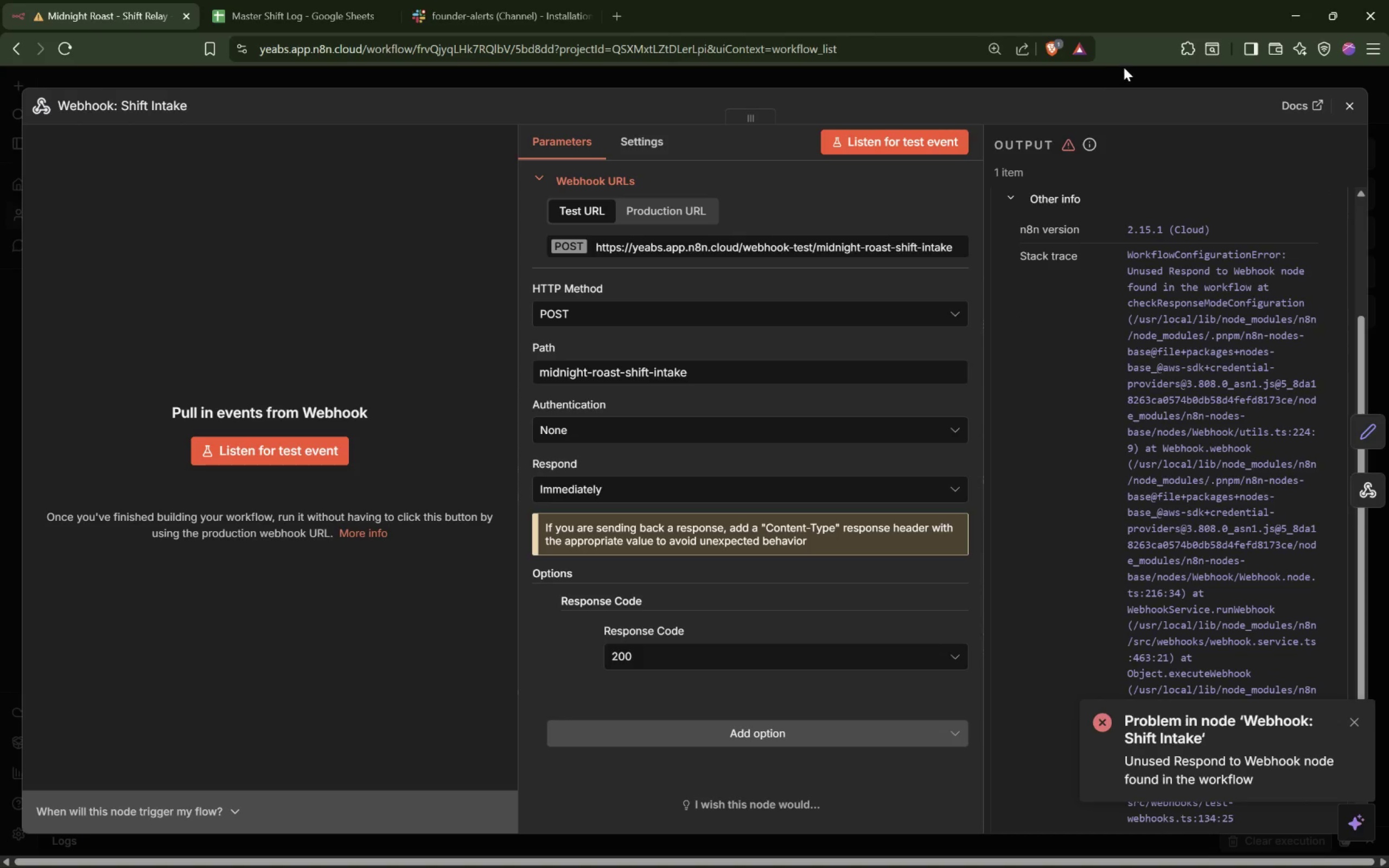 
left_click([1111, 80])
 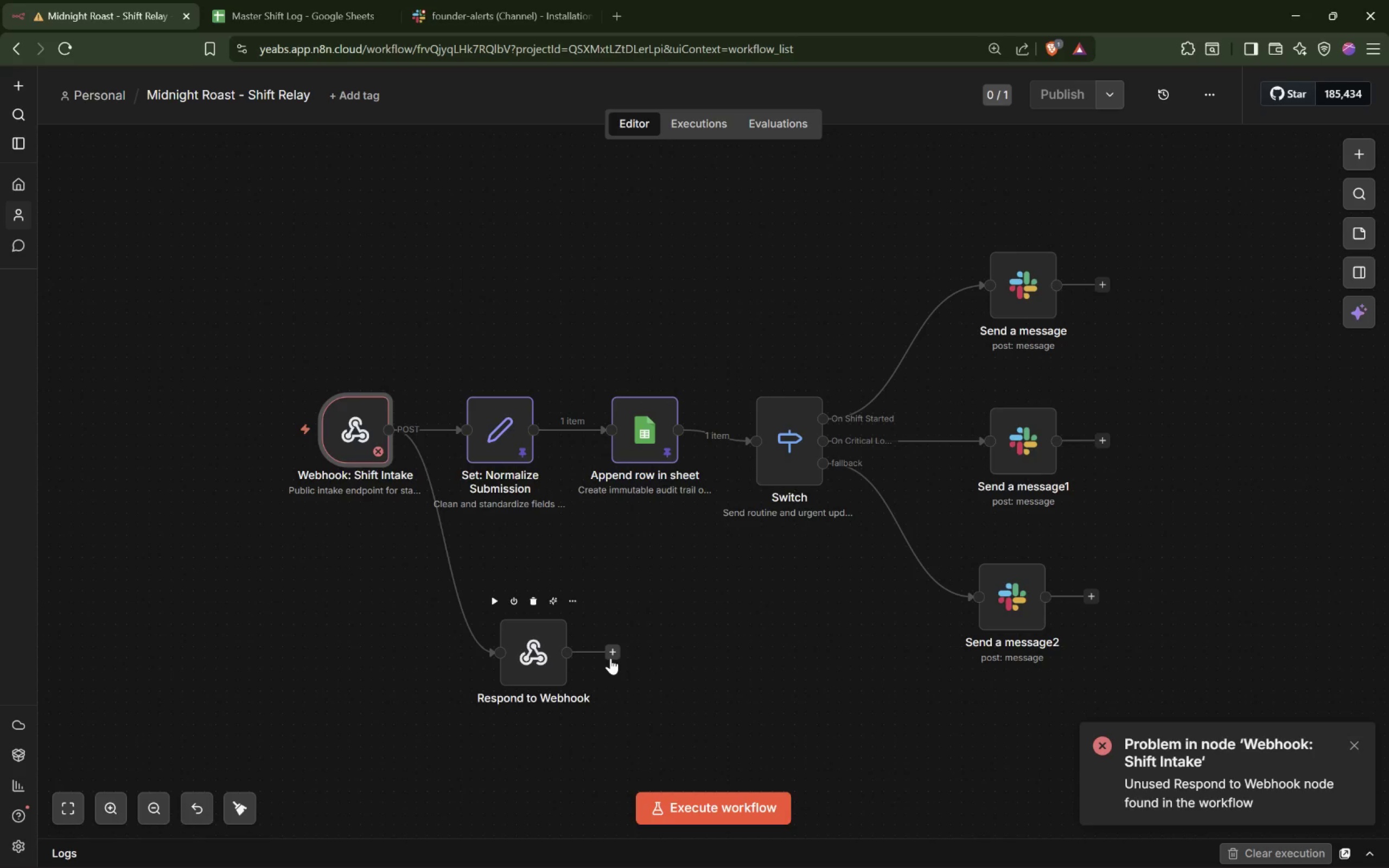 
wait(14.58)
 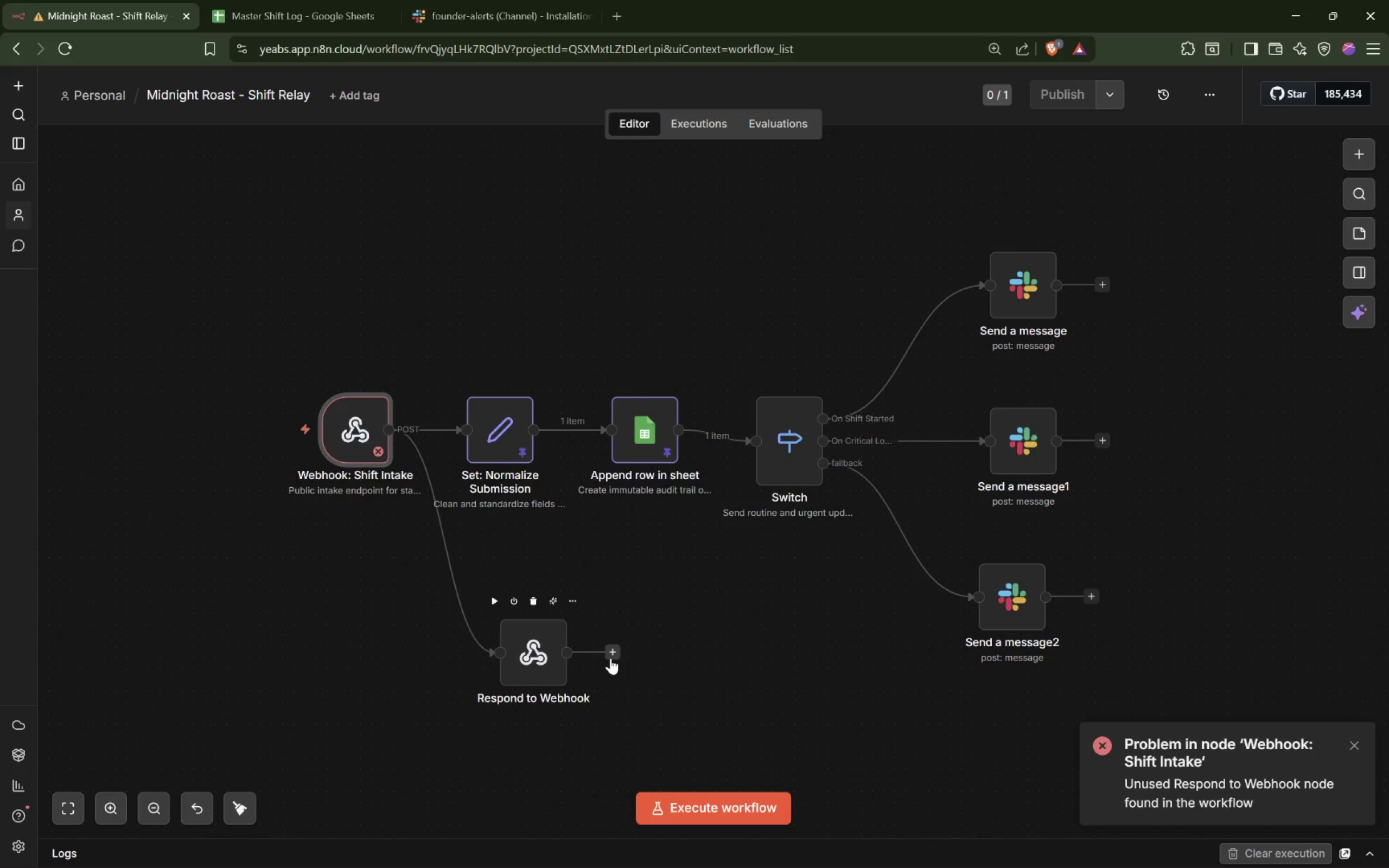 
left_click_drag(start_coordinate=[618, 653], to_coordinate=[393, 431])
 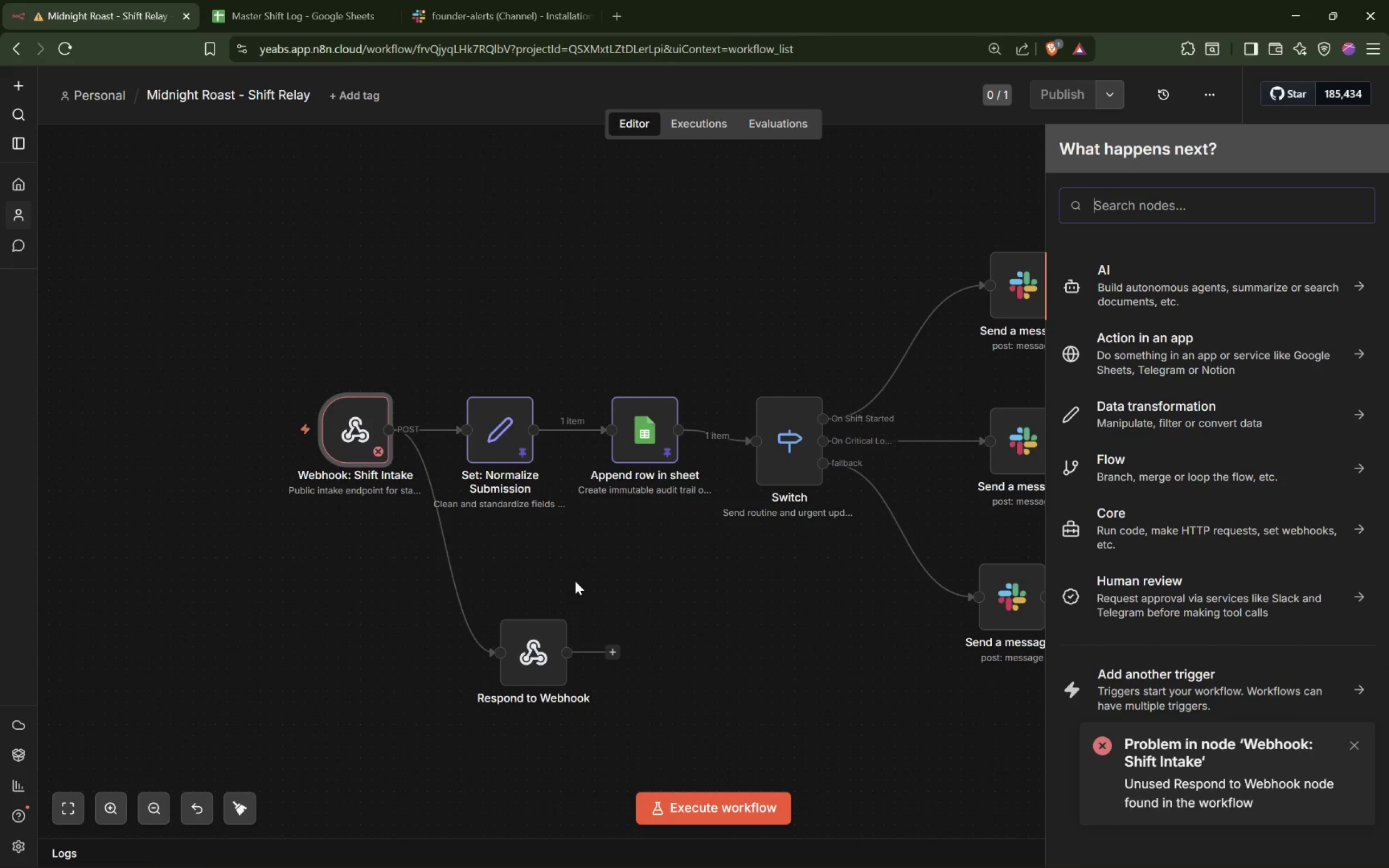 
left_click_drag(start_coordinate=[547, 634], to_coordinate=[526, 582])
 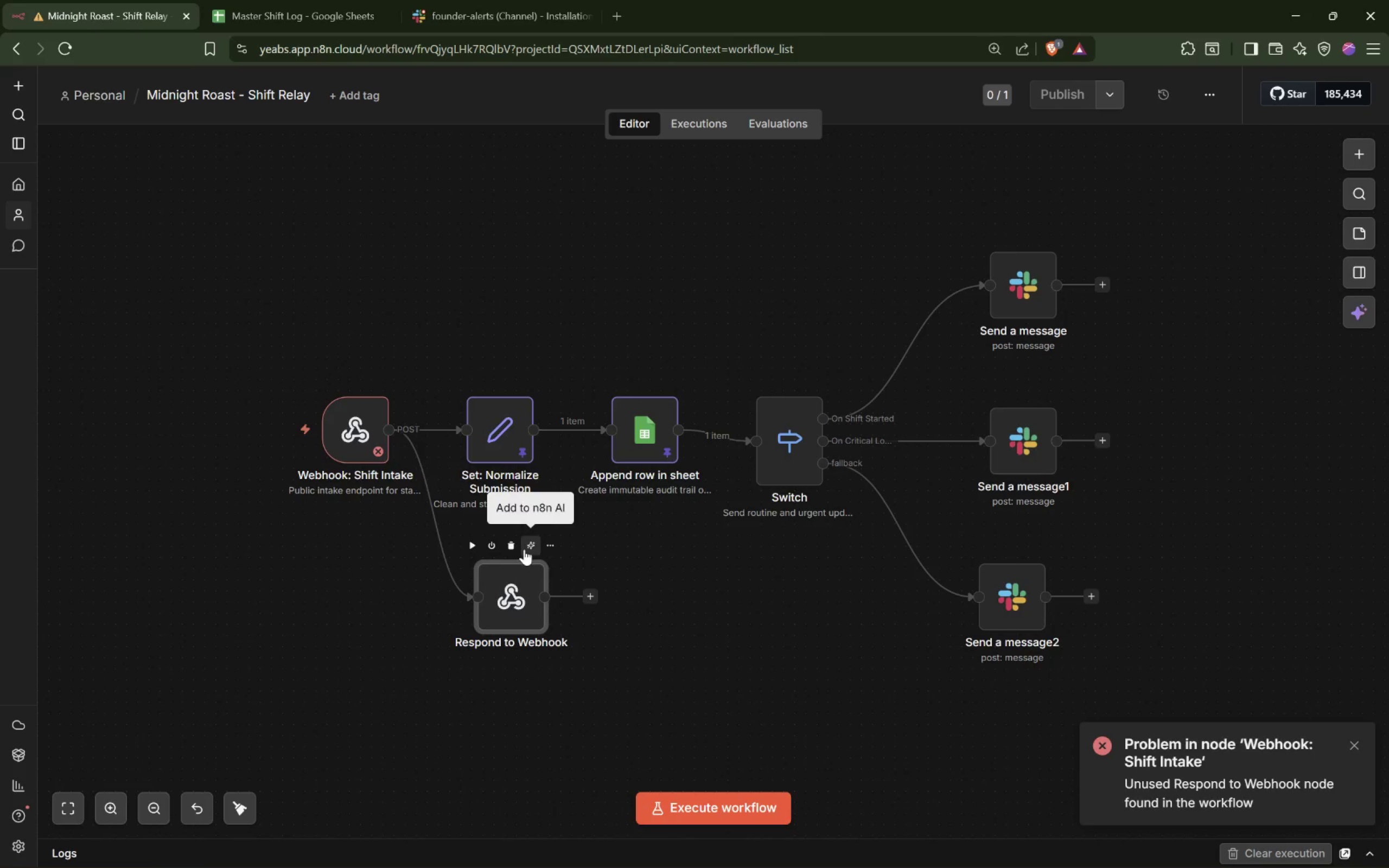 
left_click([514, 548])
 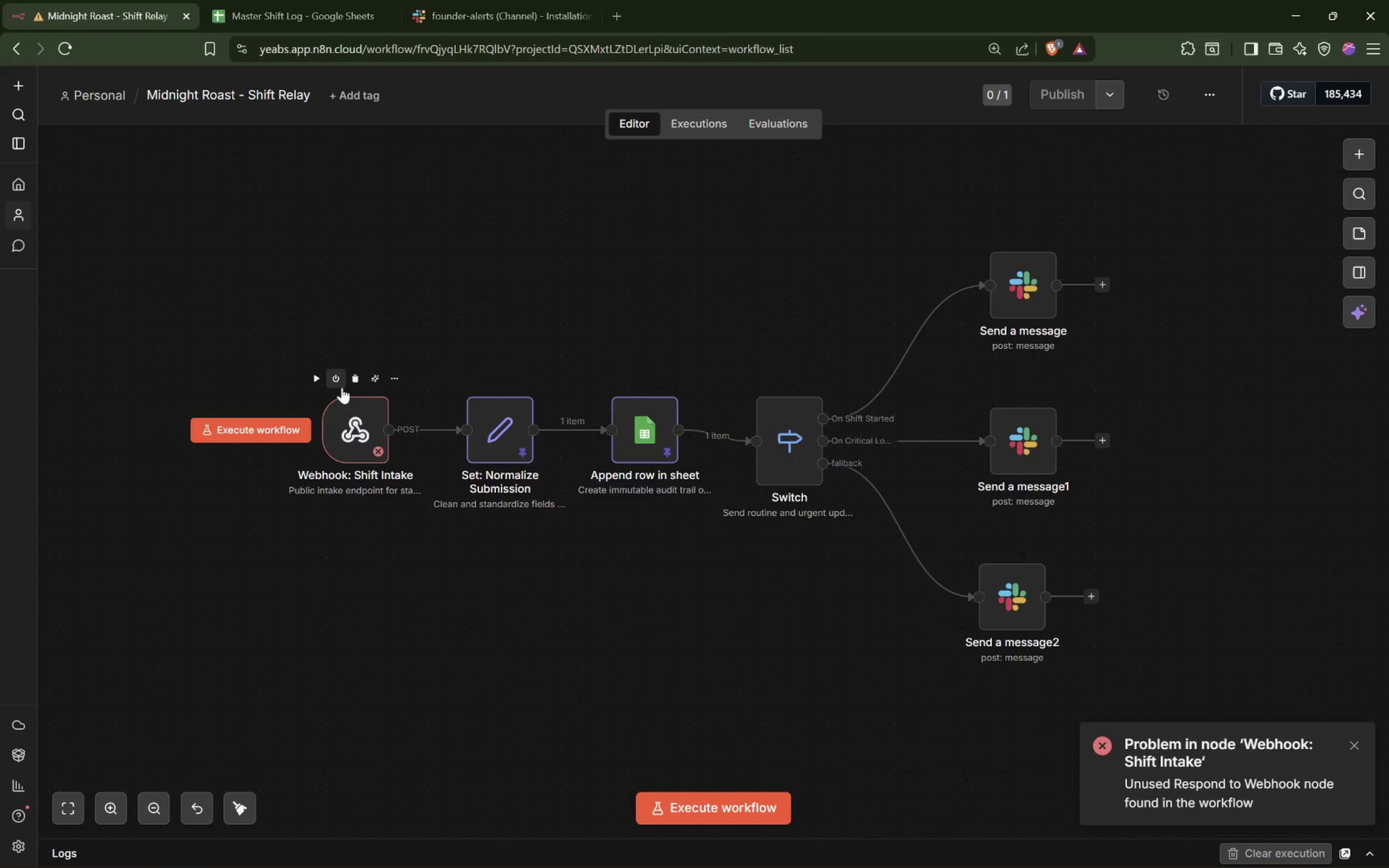 
left_click([313, 369])
 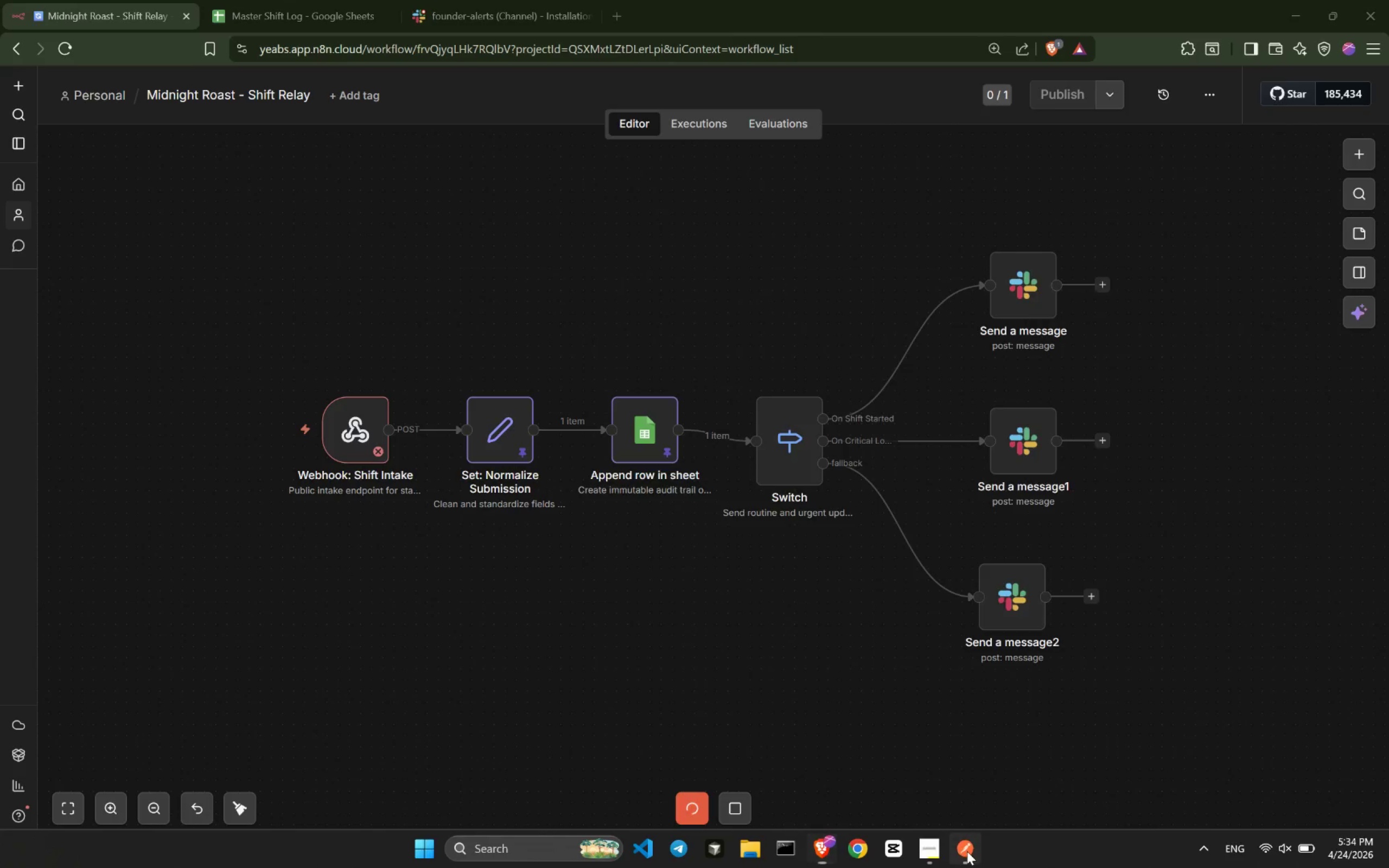 
left_click([1169, 220])
 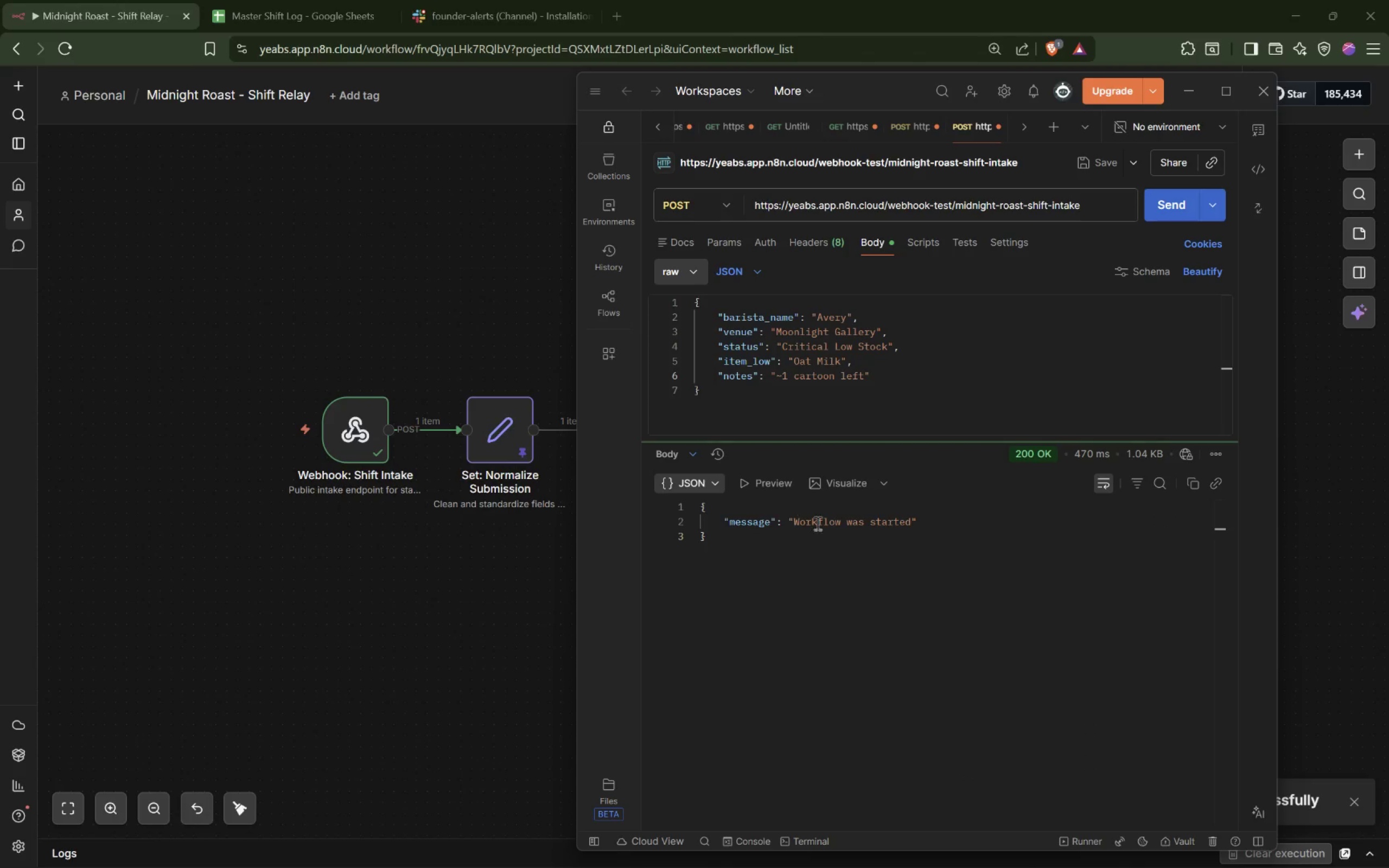 
left_click_drag(start_coordinate=[797, 522], to_coordinate=[907, 519])
 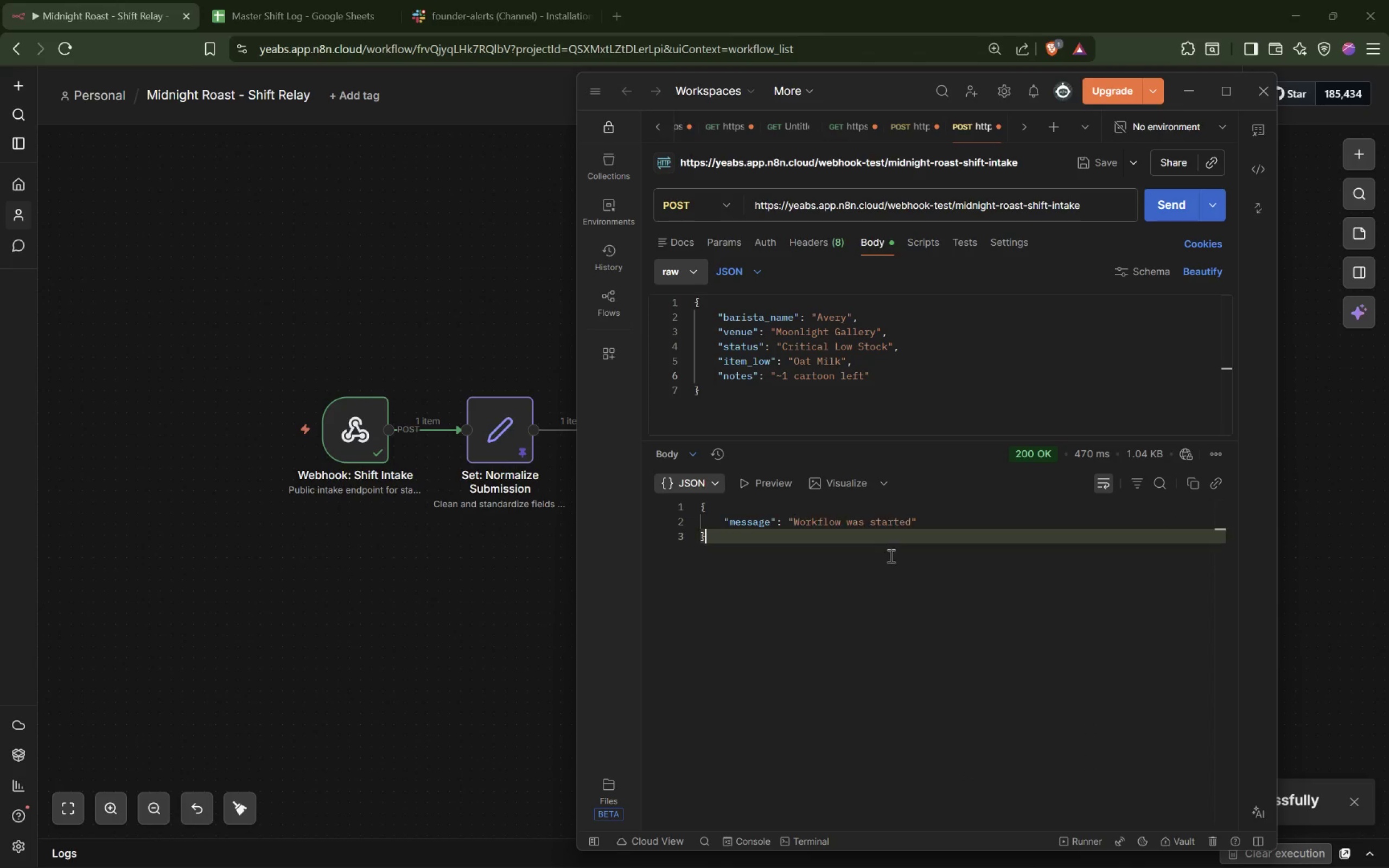 
left_click([890, 556])
 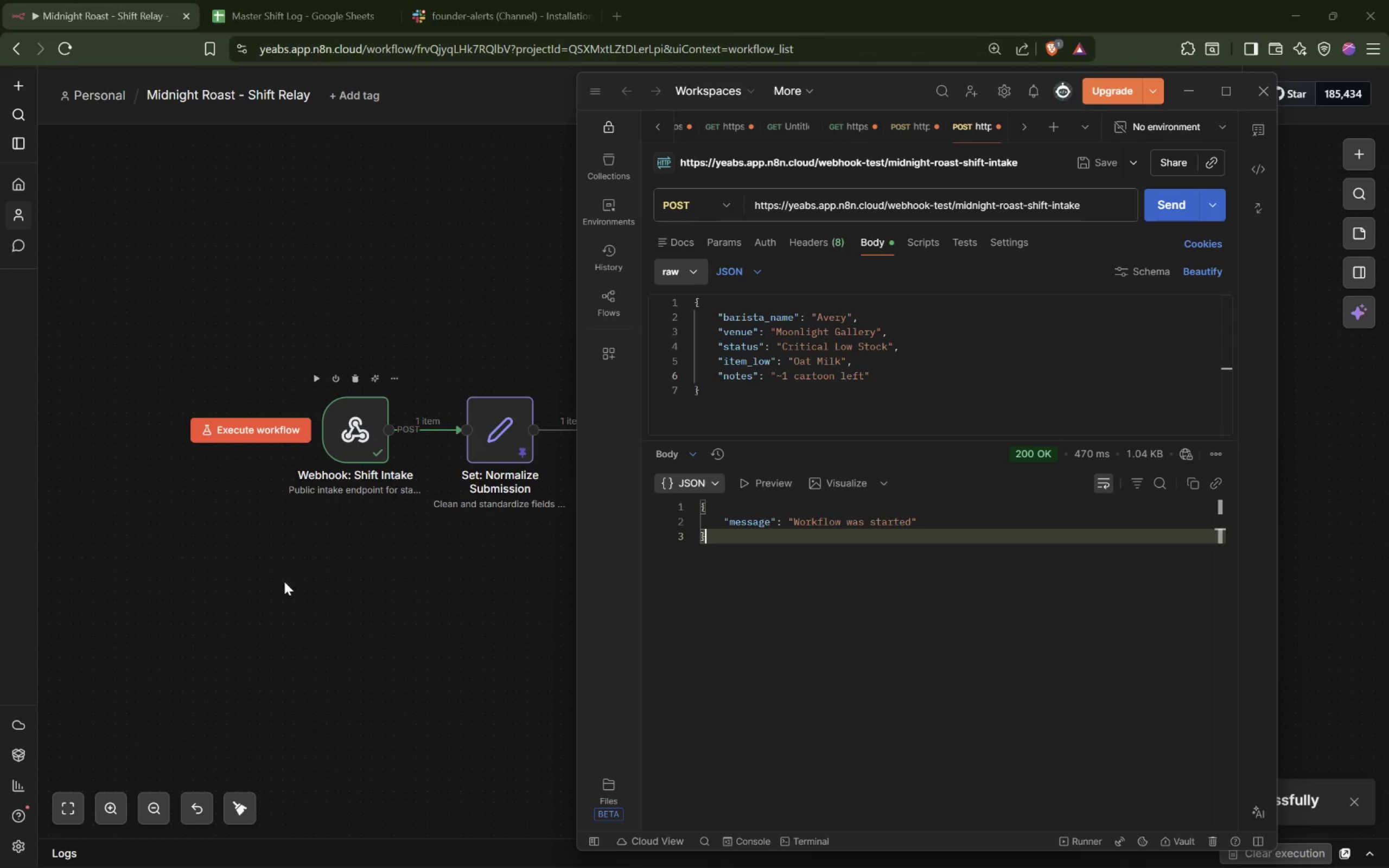 
left_click_drag(start_coordinate=[349, 604], to_coordinate=[351, 601])
 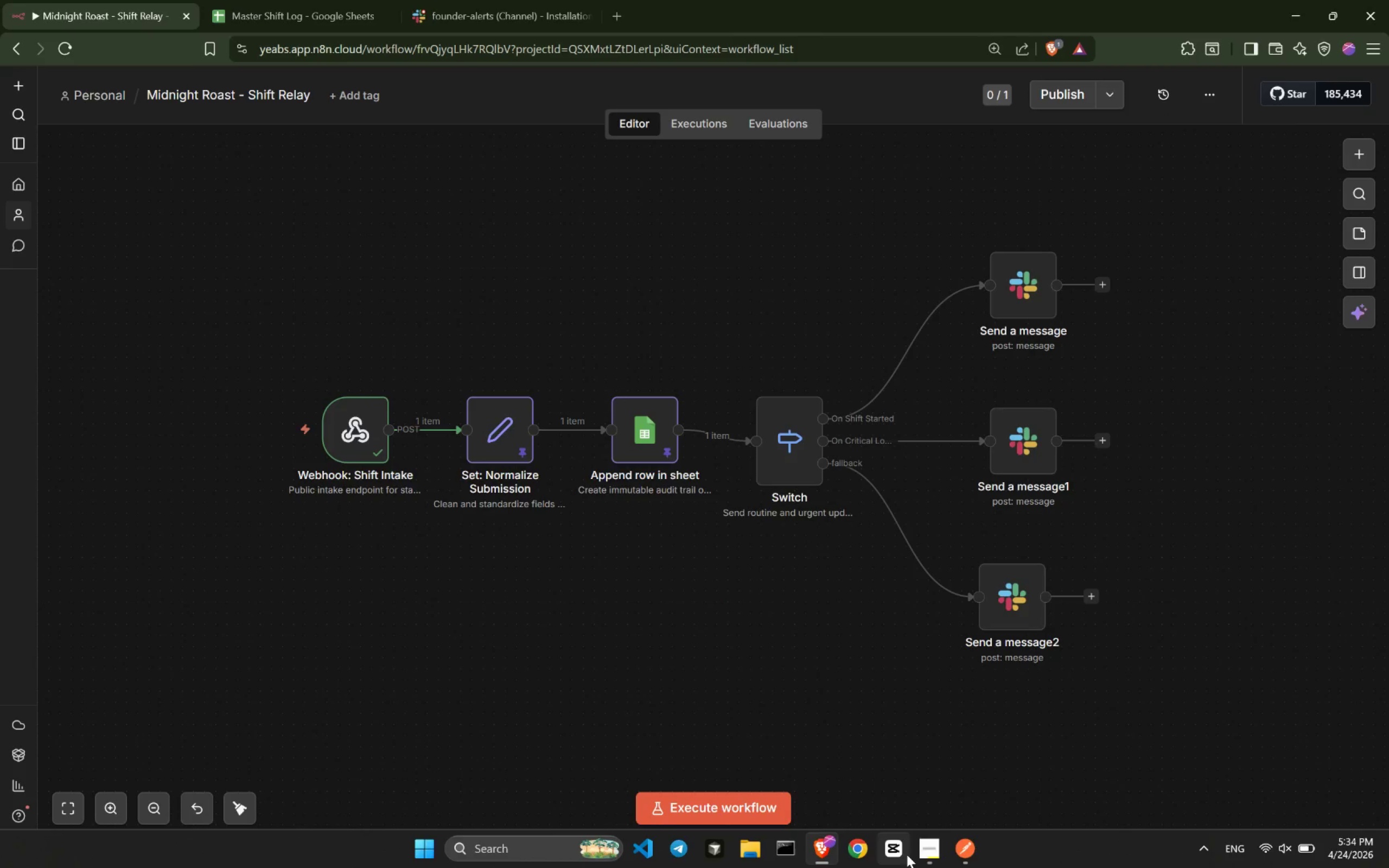 
left_click([927, 852])